 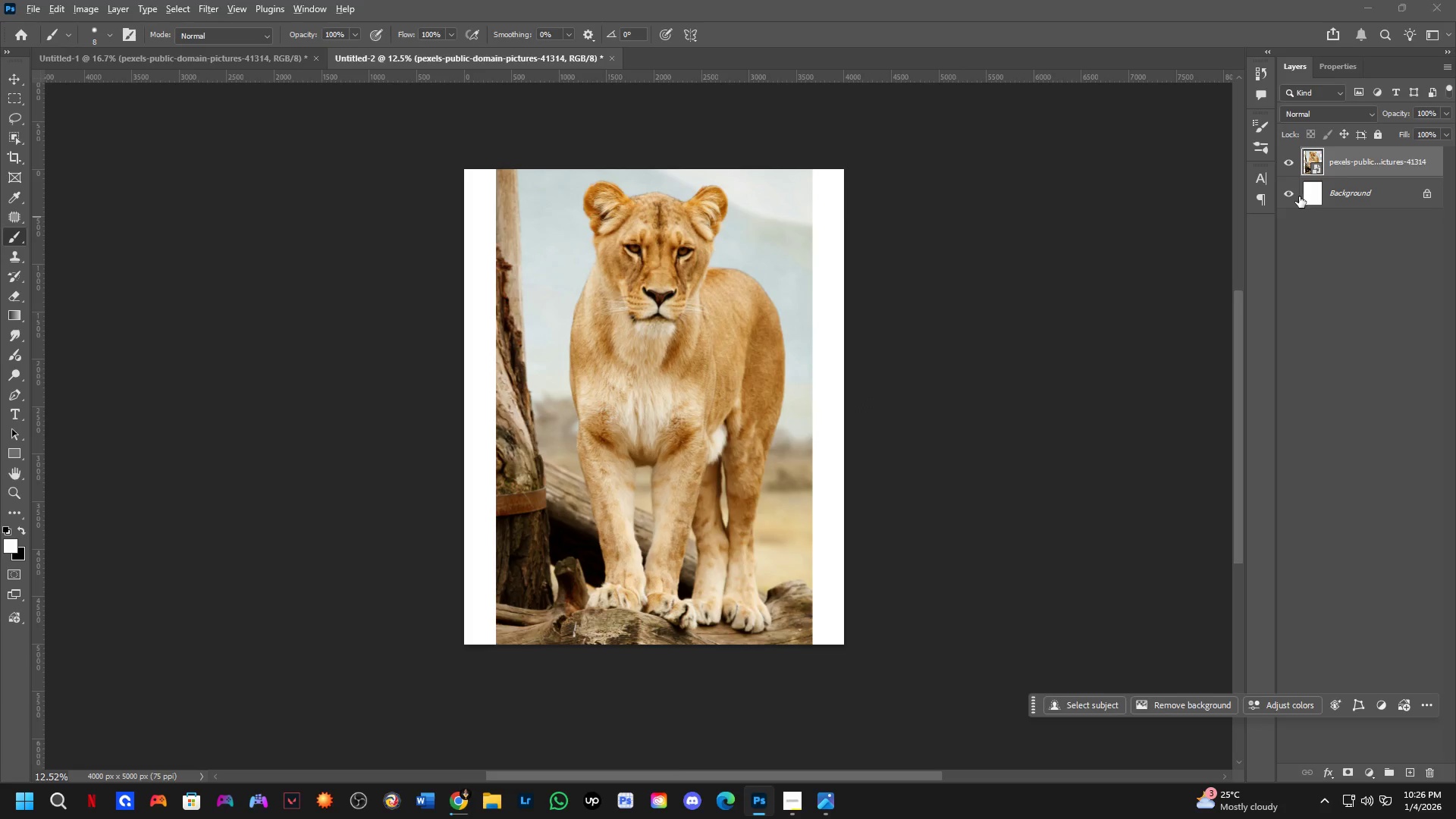 
key(Alt+Tab)
 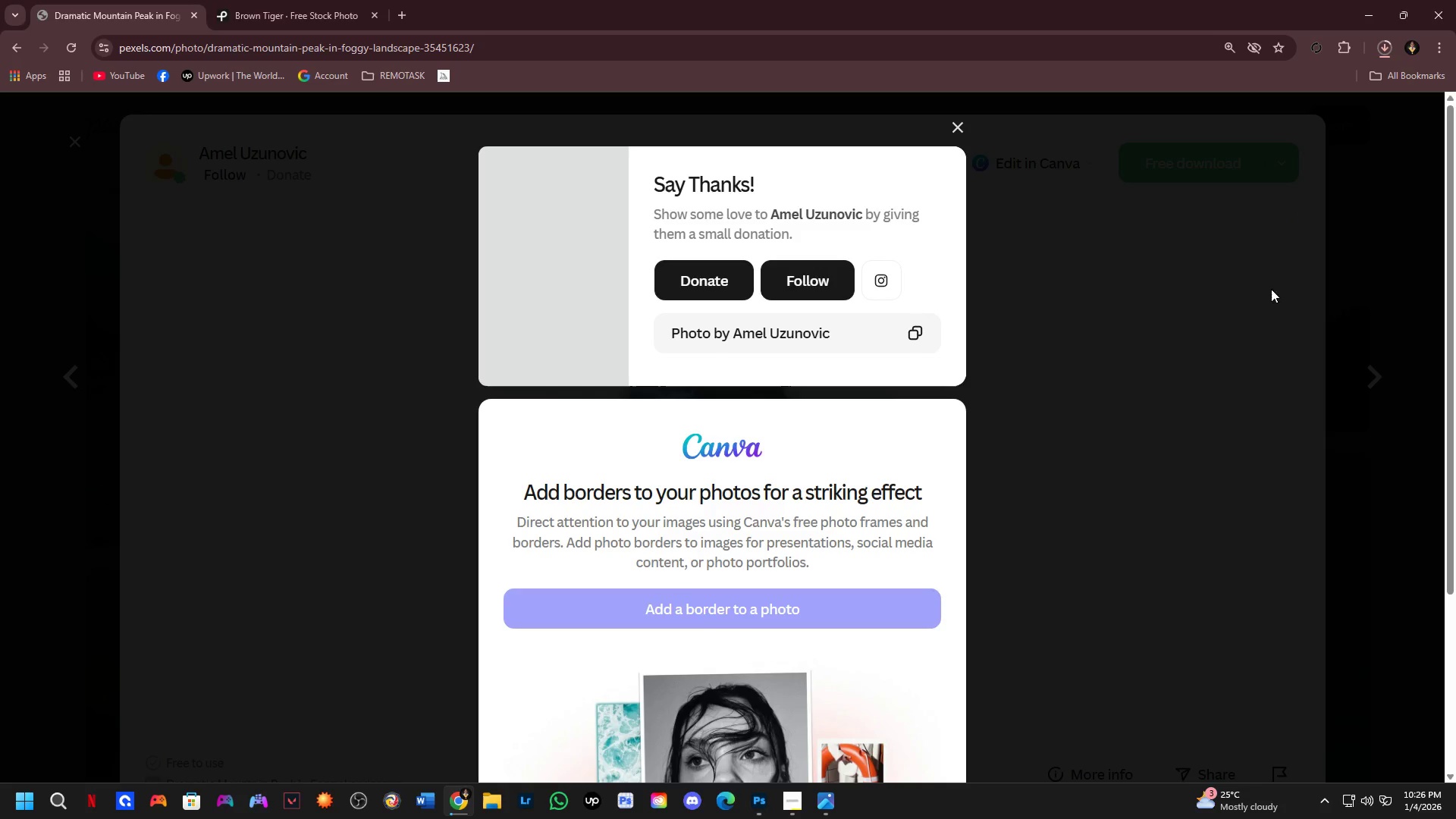 
key(Alt+Tab)
 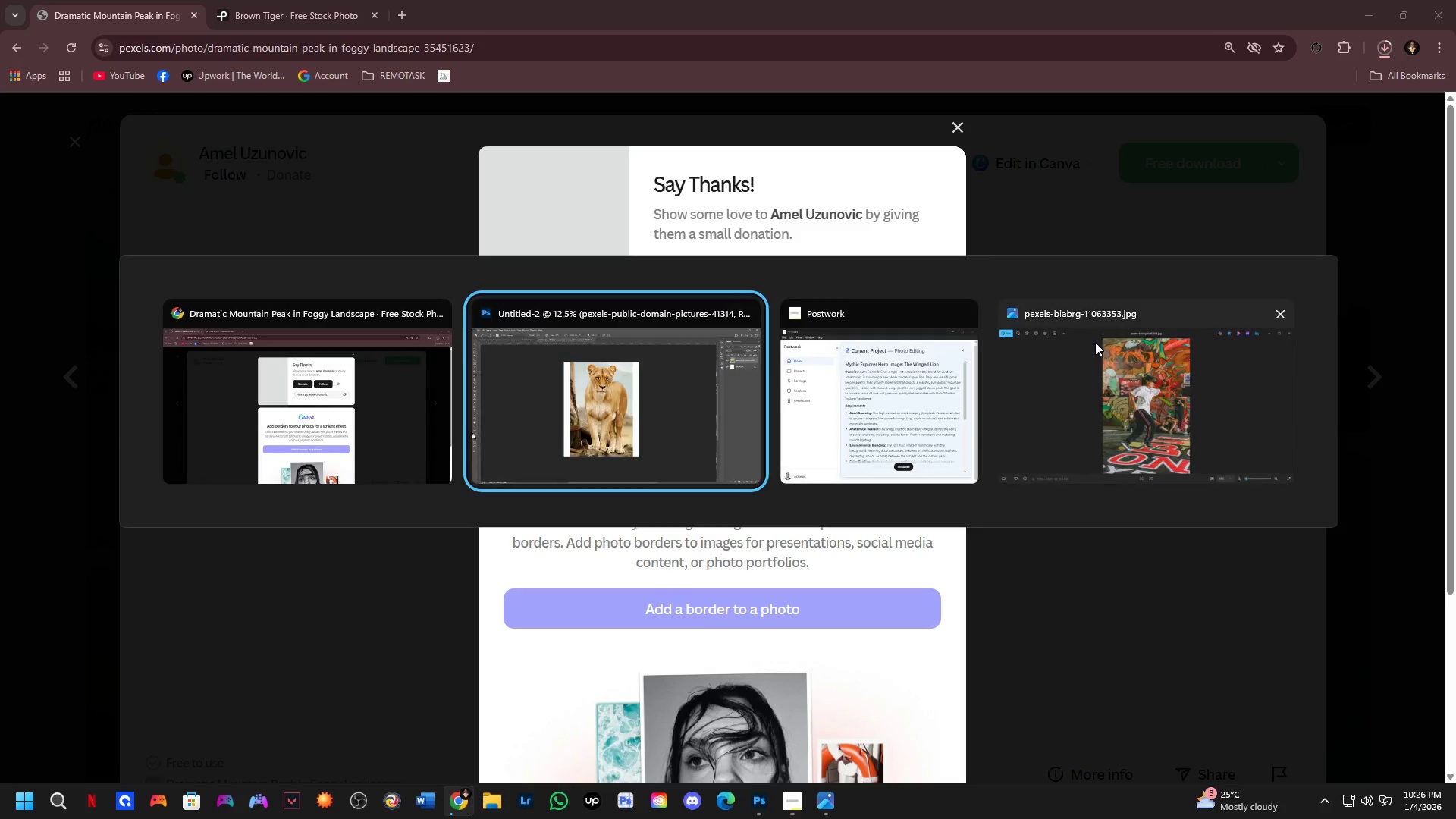 
key(Alt+Tab)
 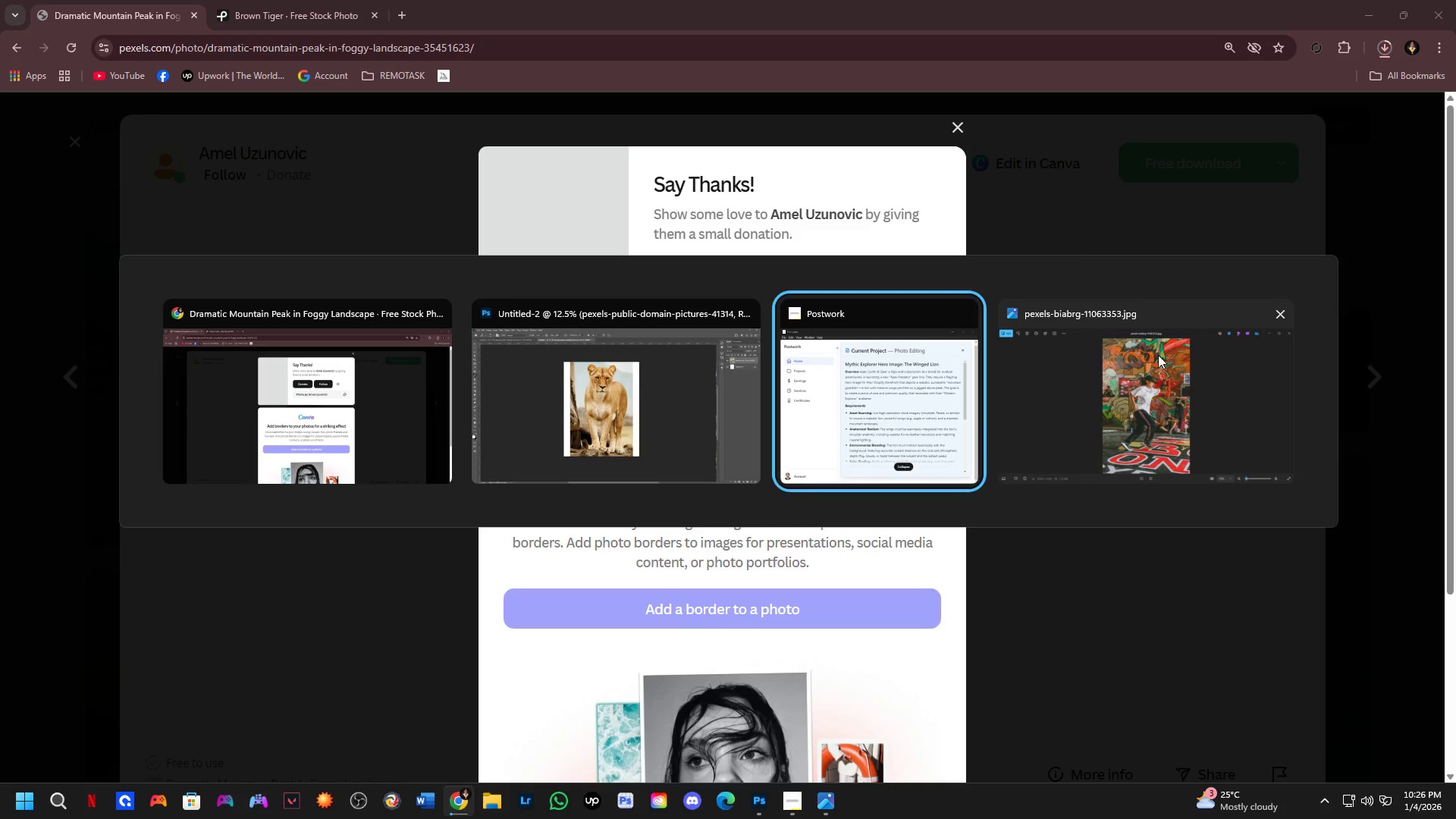 
key(Alt+Tab)
 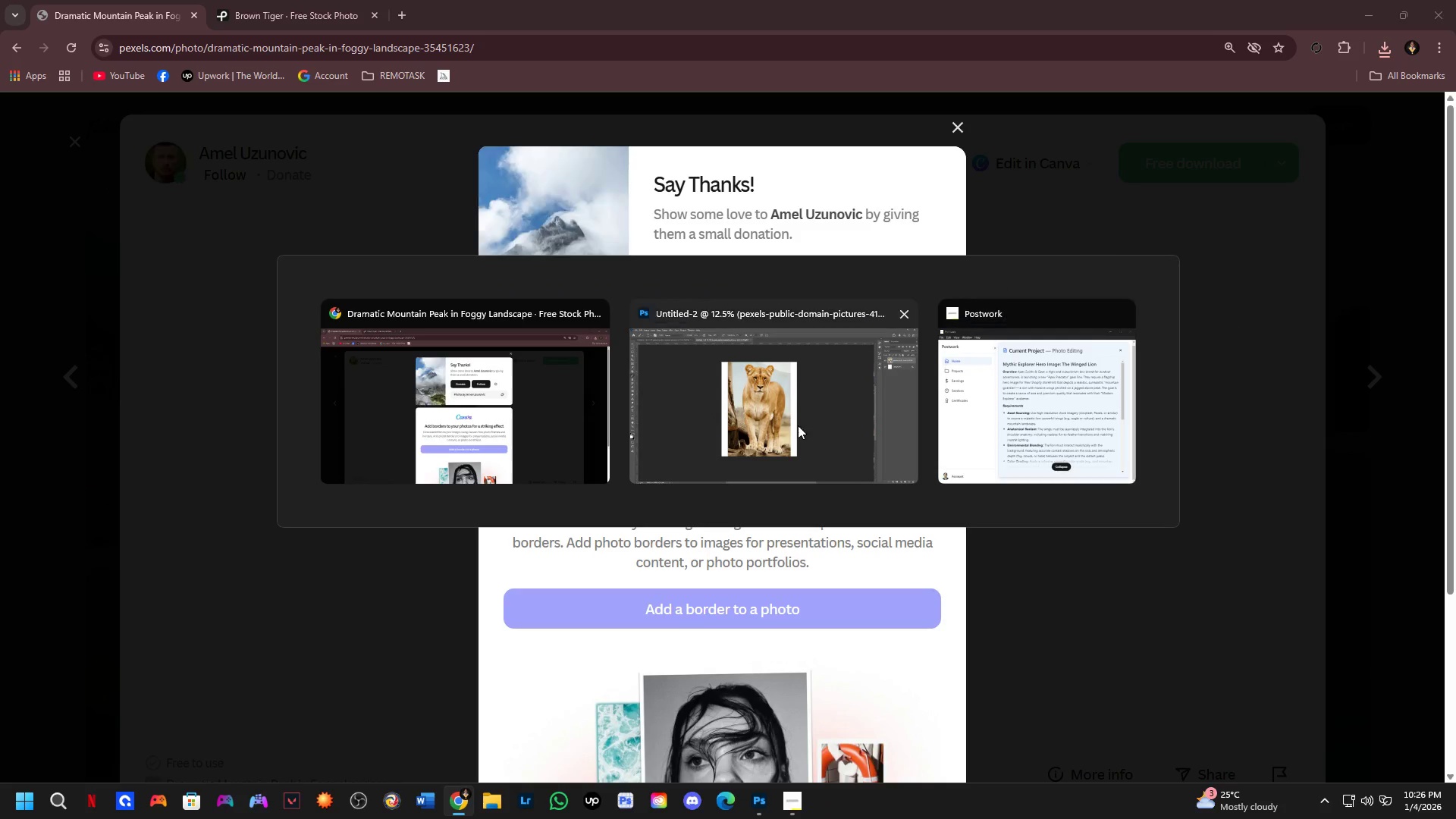 
left_click([536, 420])
 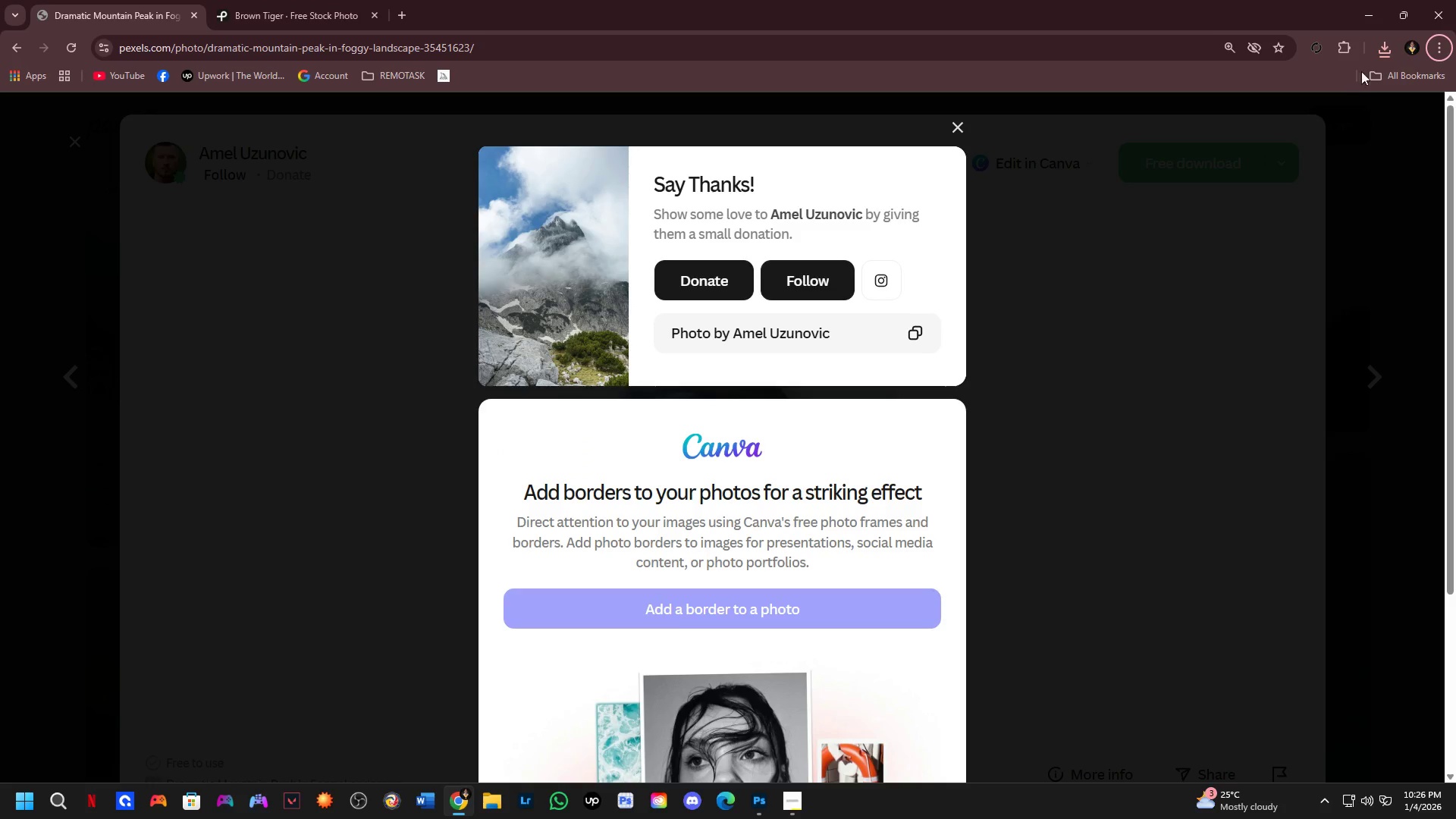 
left_click([1380, 46])
 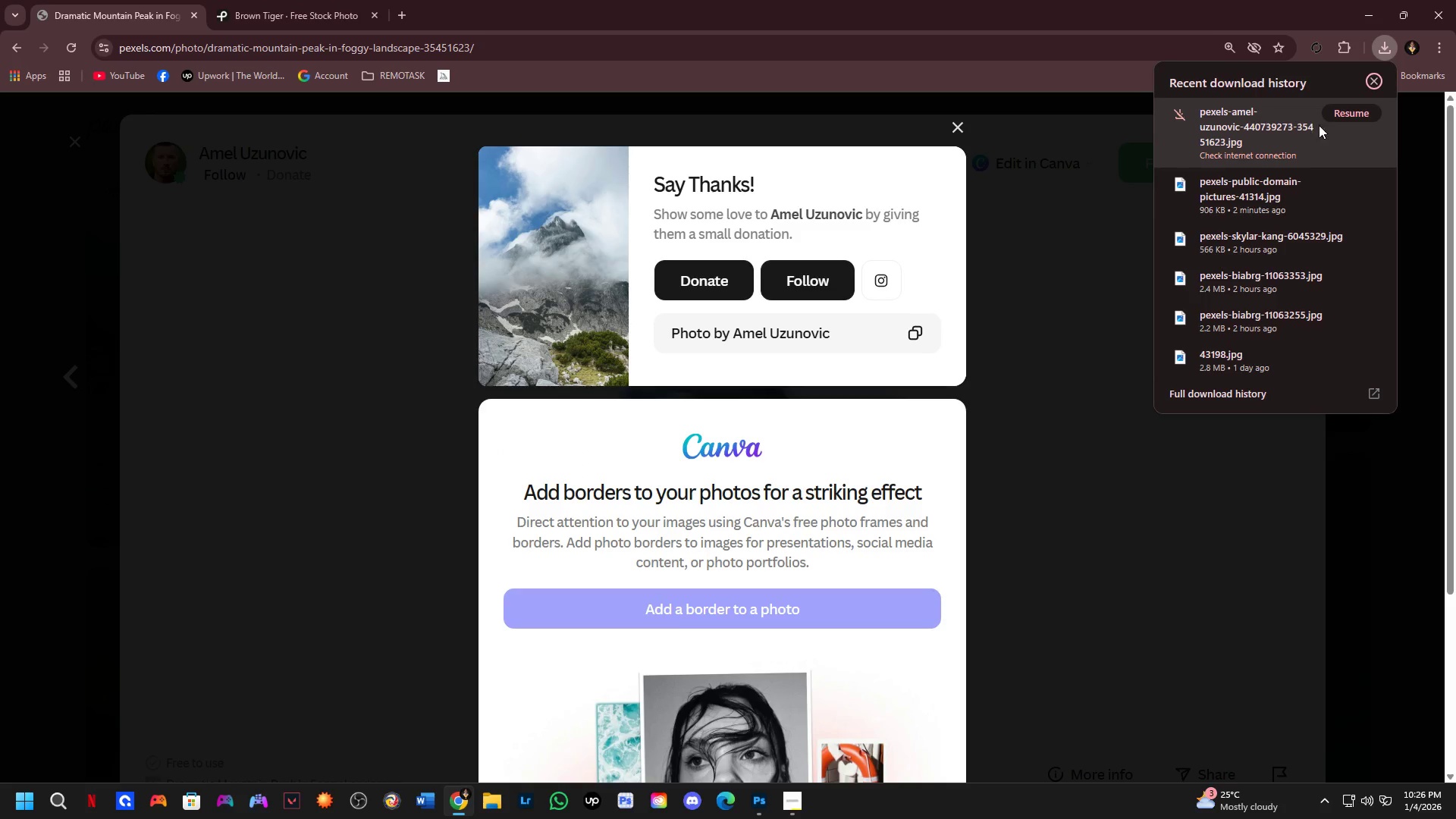 
left_click([1342, 113])
 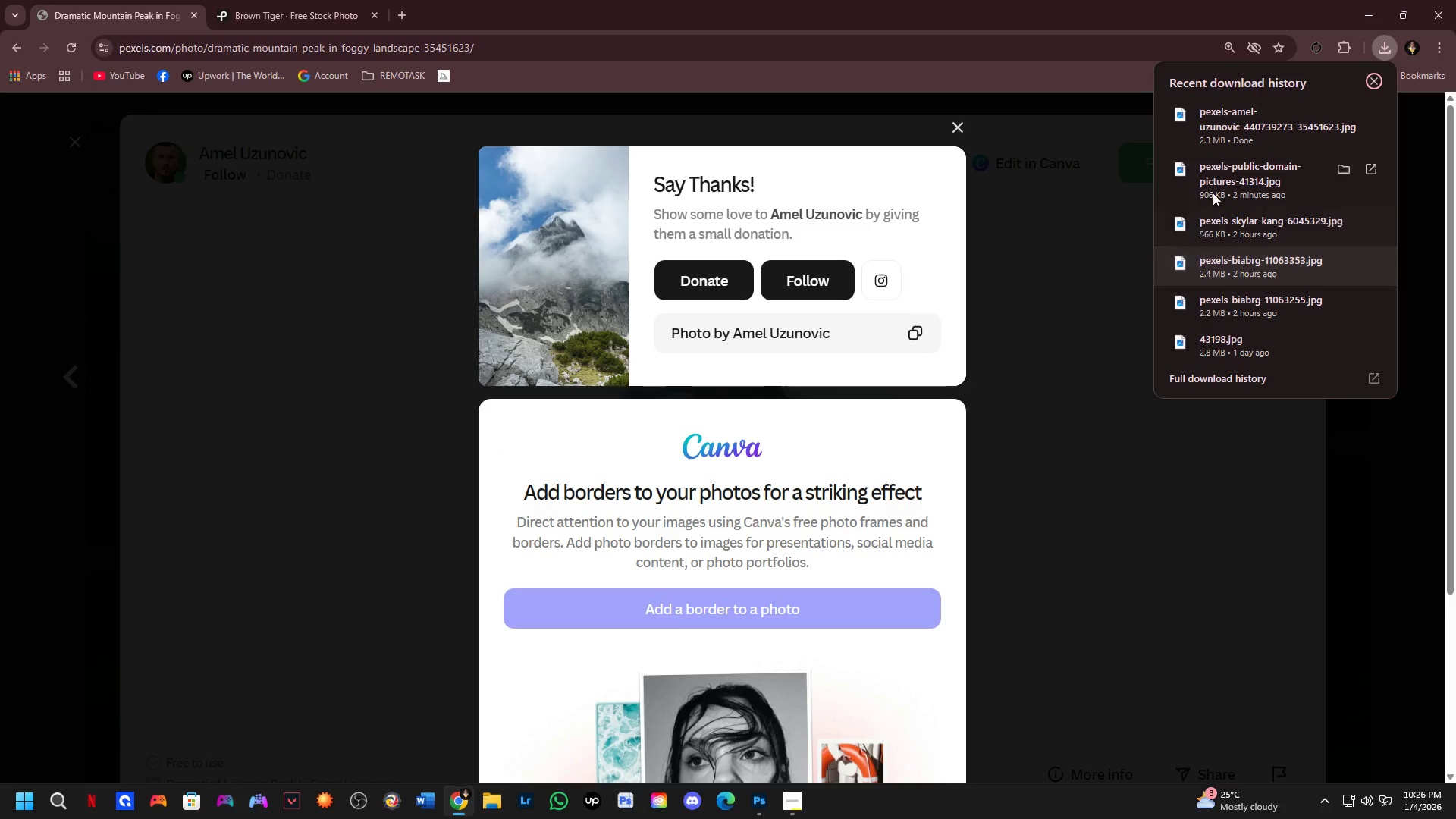 
left_click_drag(start_coordinate=[1251, 131], to_coordinate=[651, 459])
 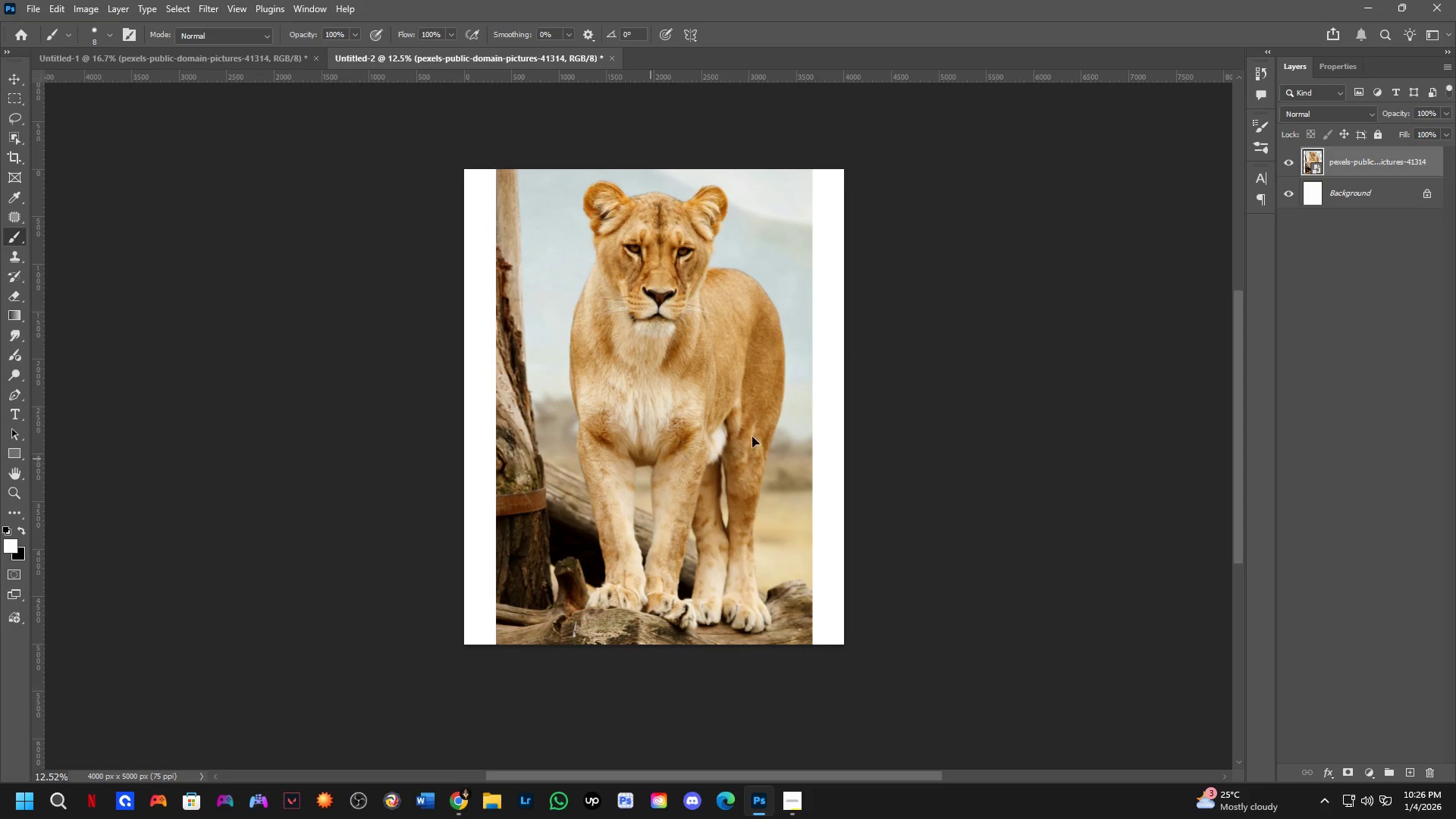 
key(Alt+AltLeft)
 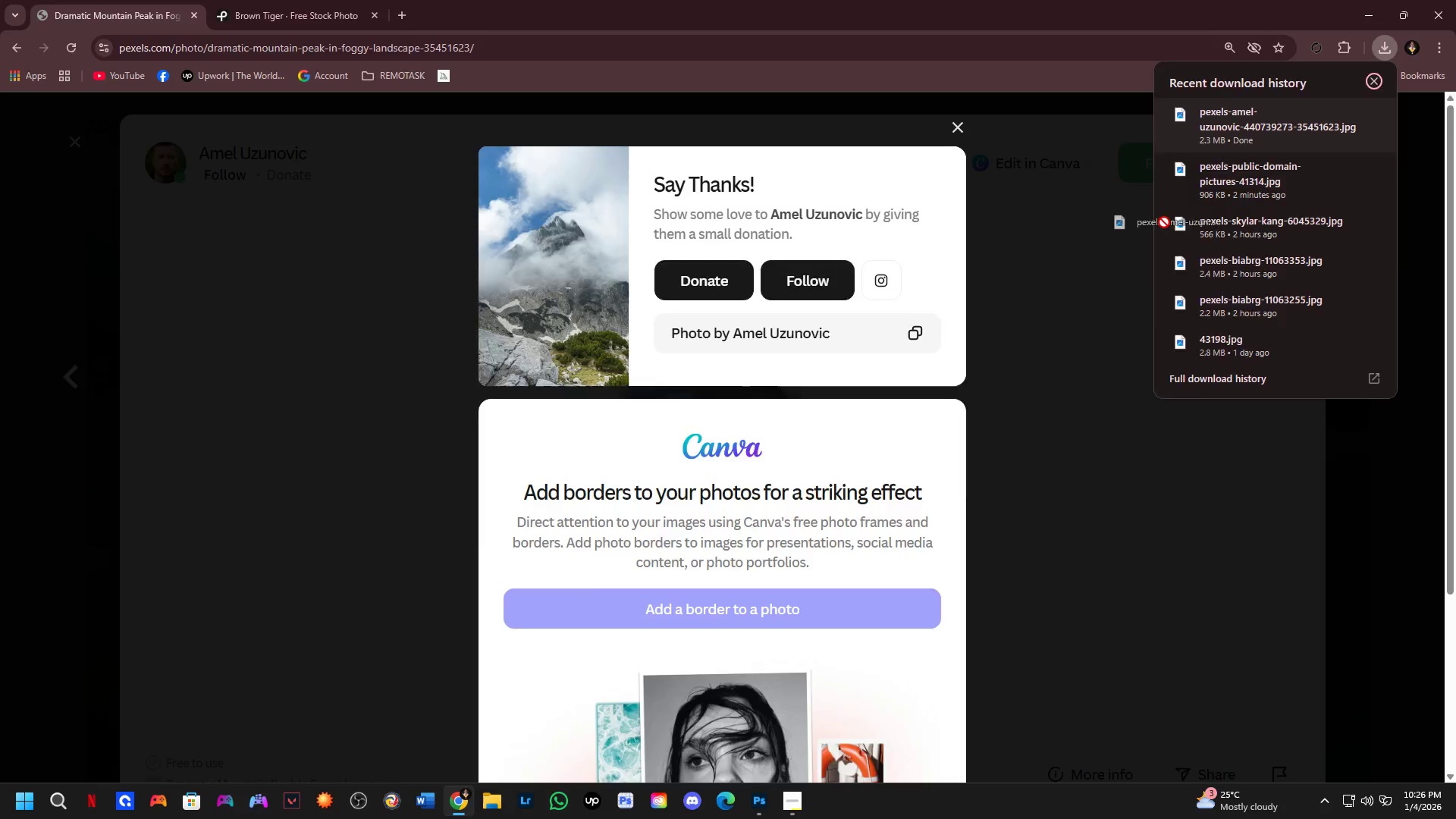 
key(Alt+Tab)
 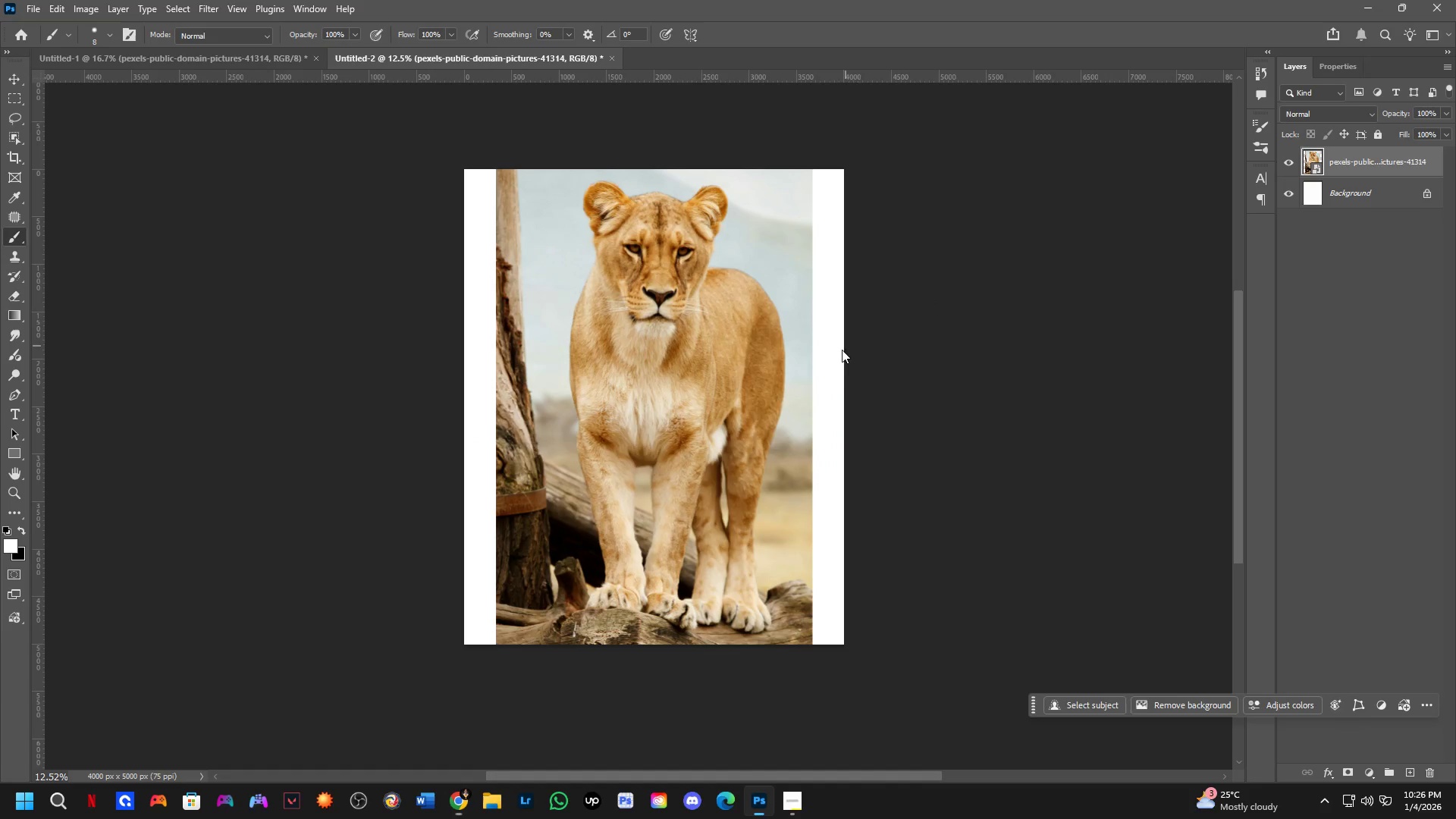 
hold_key(key=ShiftLeft, duration=0.44)
 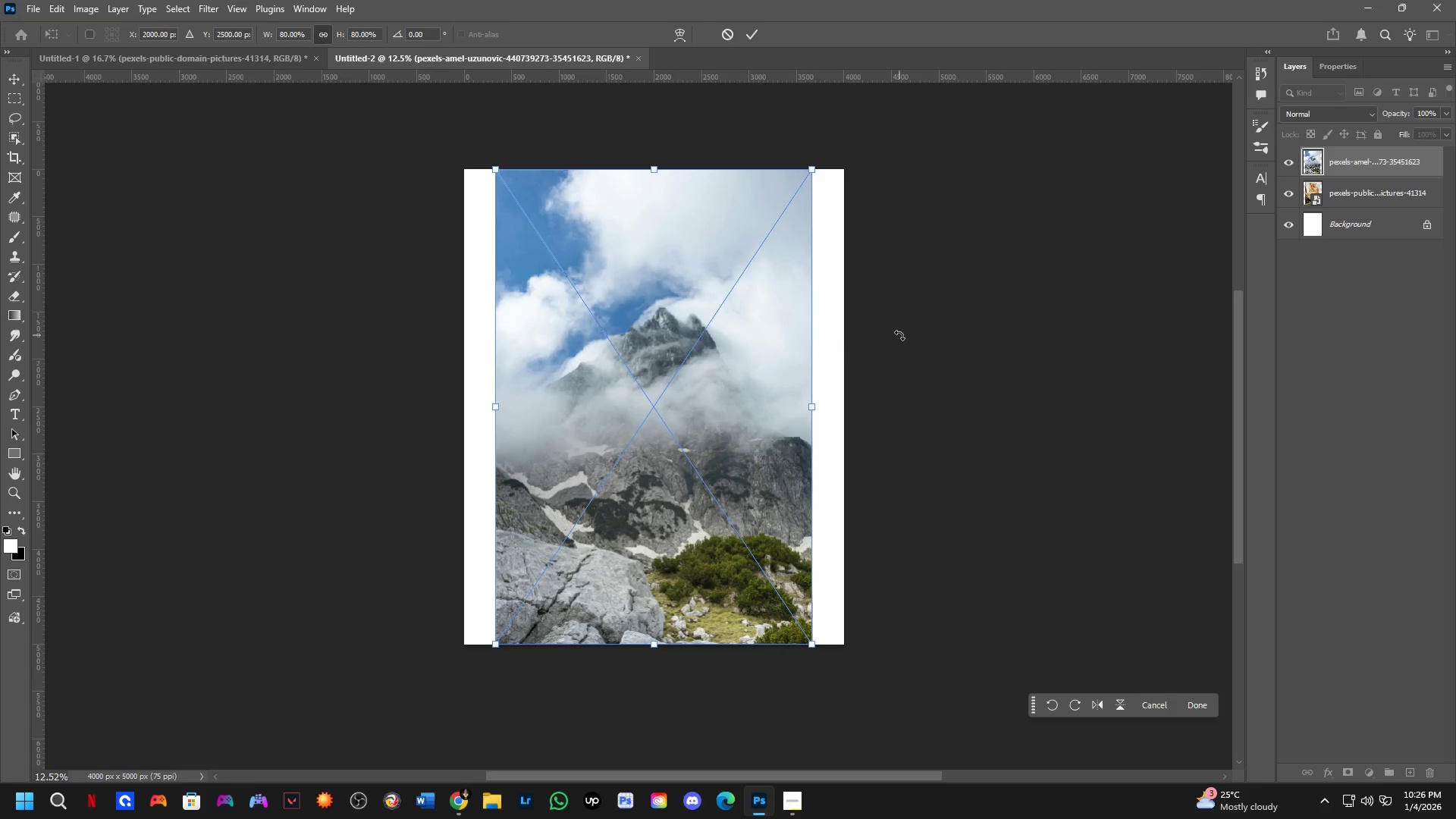 
key(NumpadEnter)
 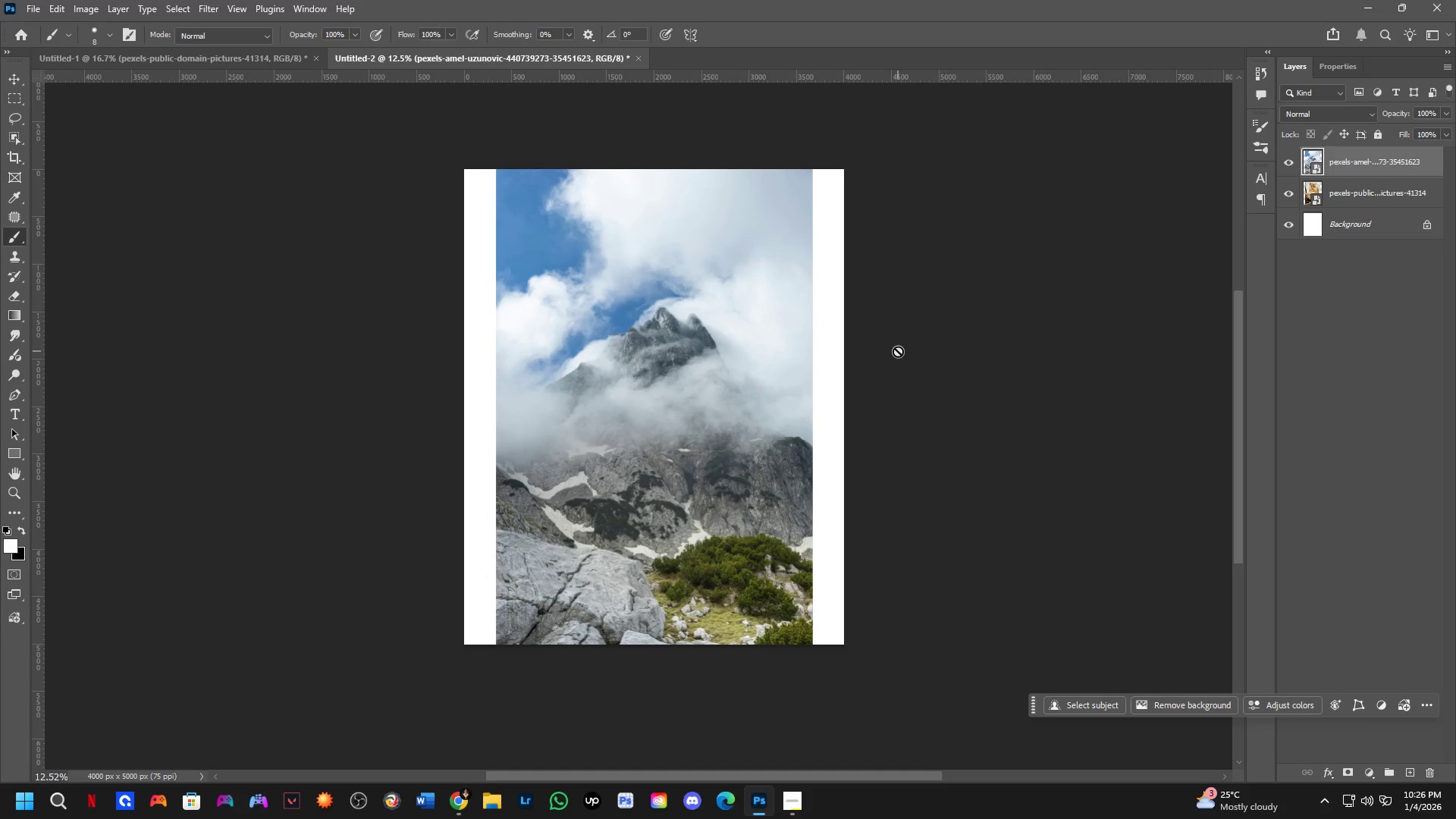 
wait(37.64)
 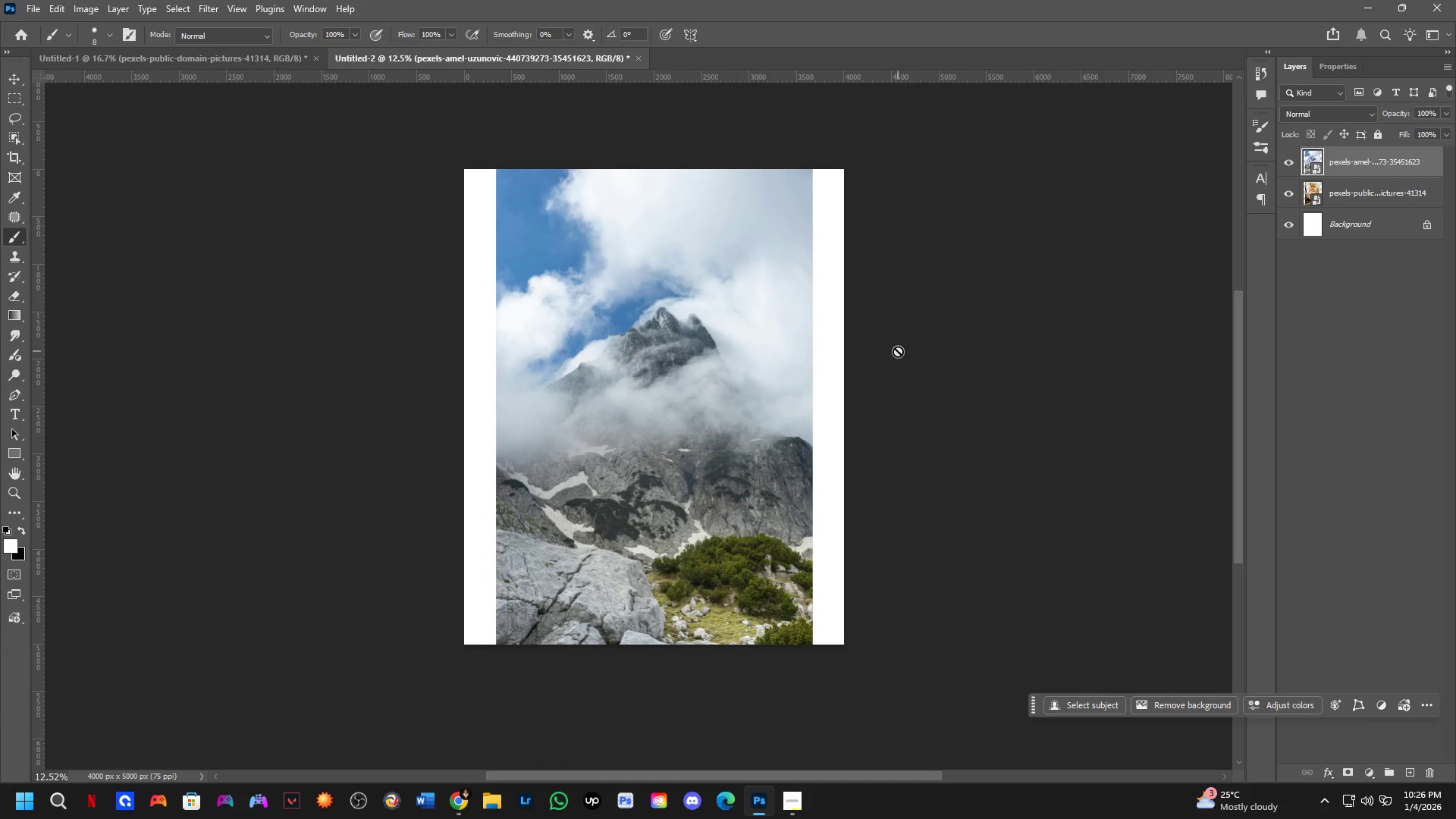 
double_click([1290, 162])
 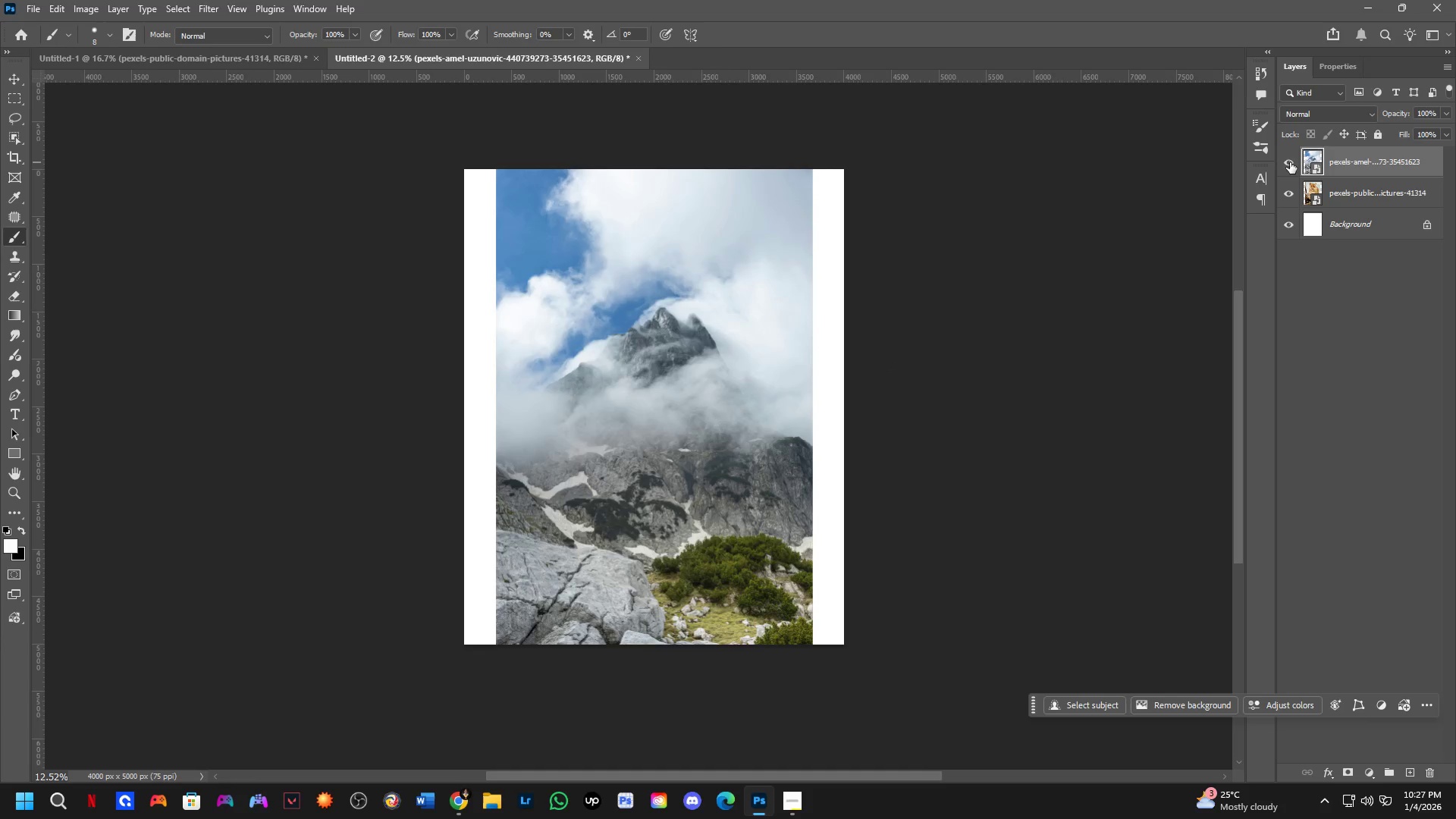 
triple_click([1290, 162])
 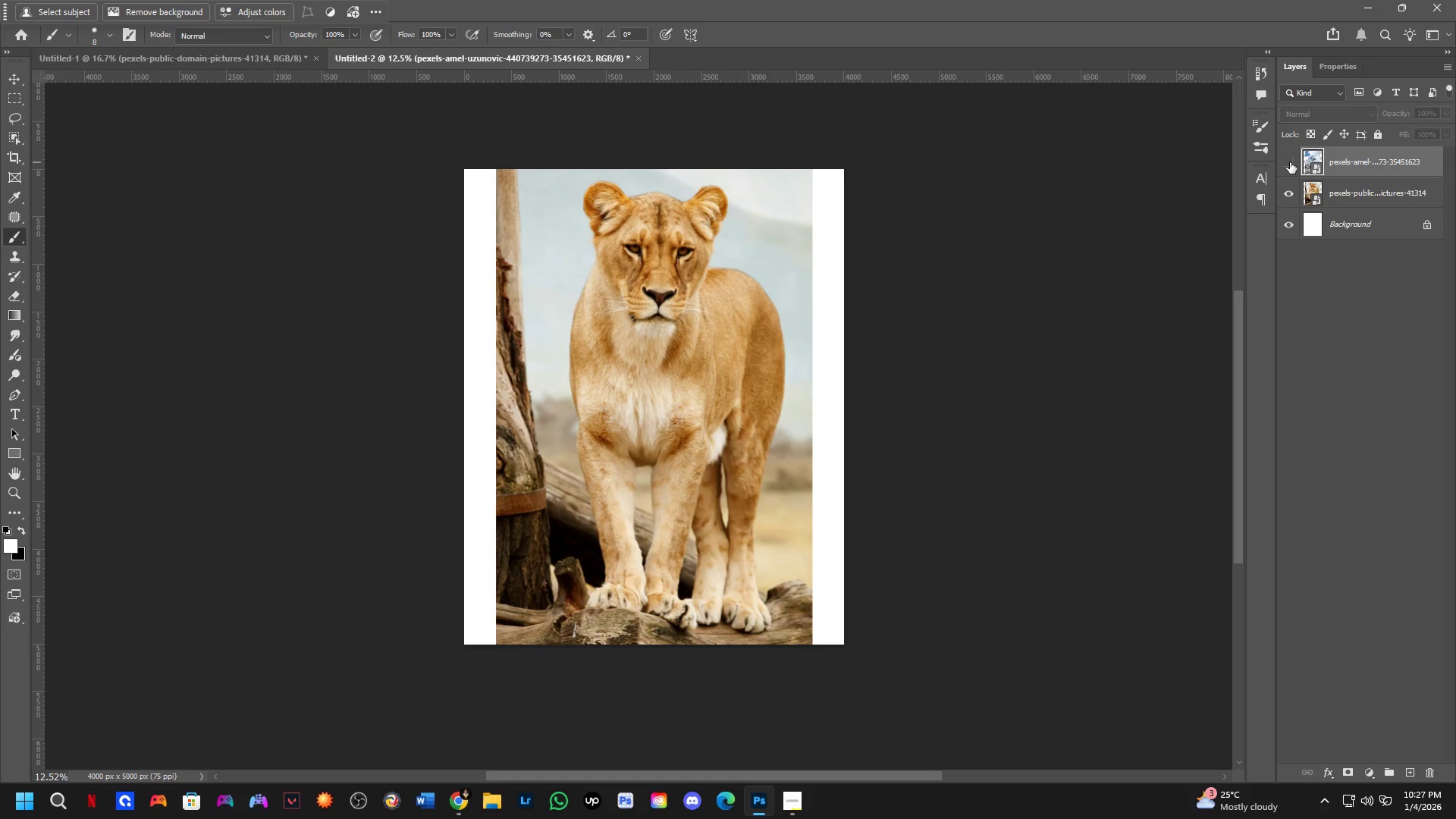 
triple_click([1290, 162])
 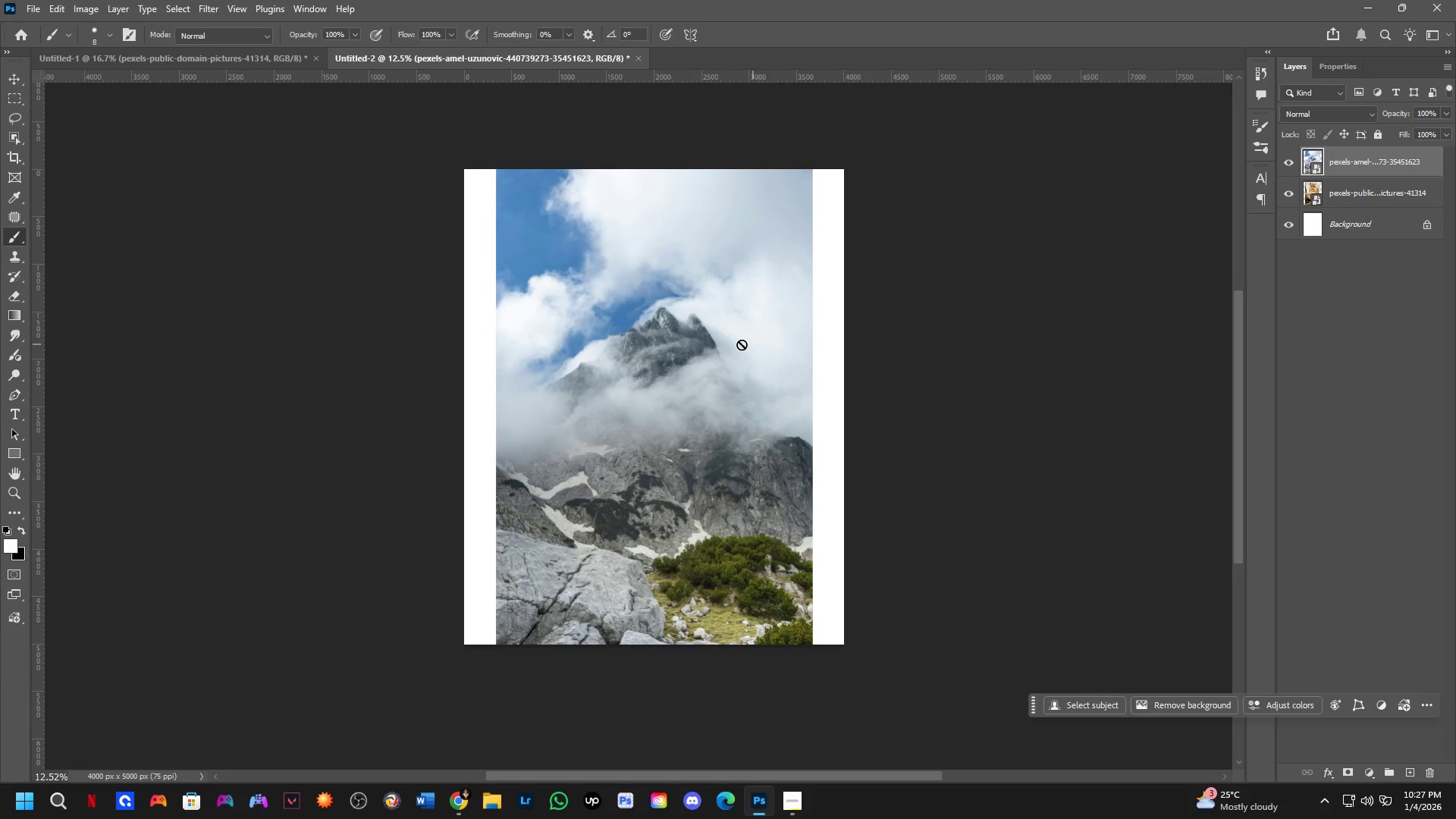 
scroll: coordinate [954, 248], scroll_direction: up, amount: 5.0
 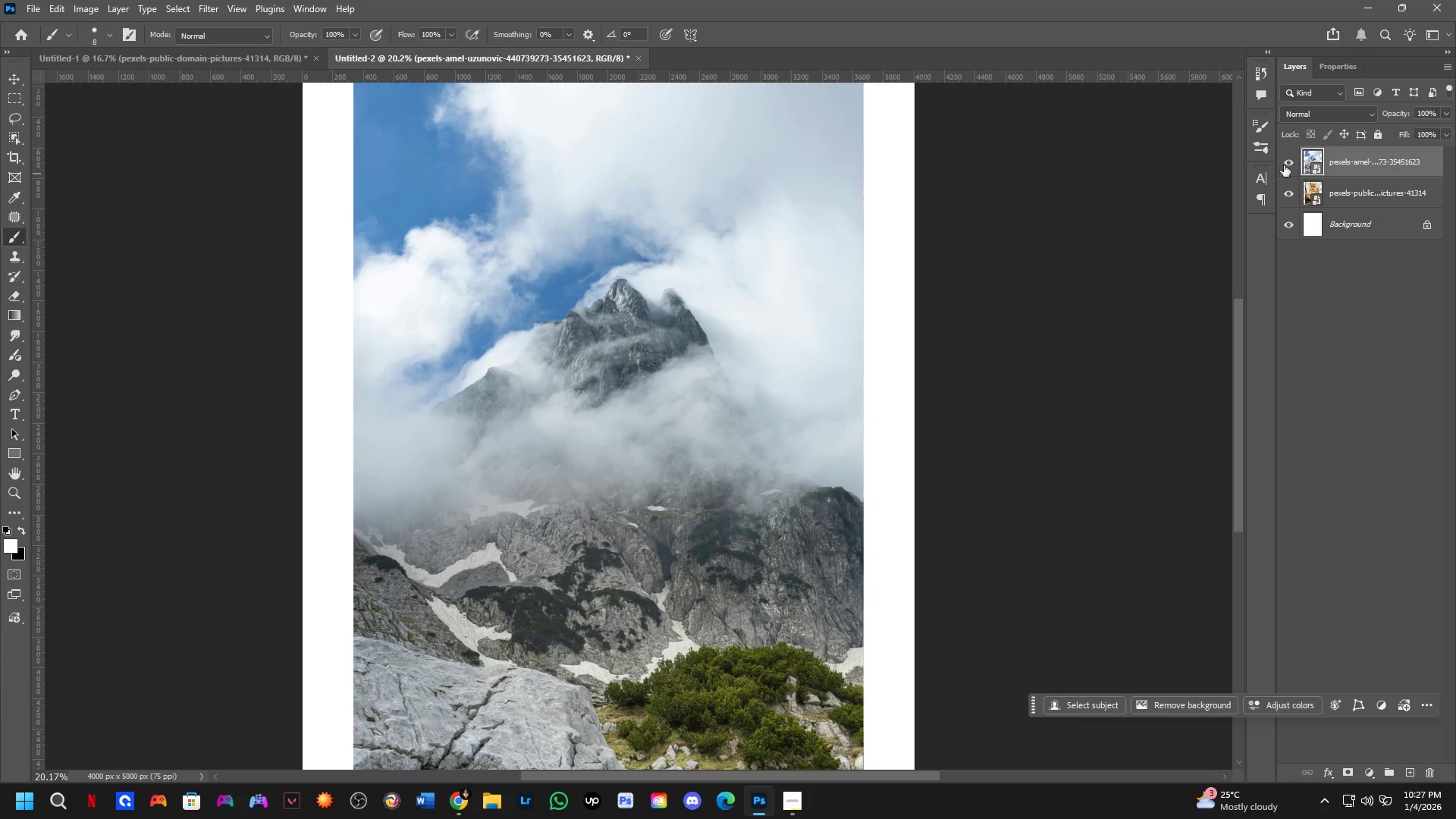 
left_click([1288, 165])
 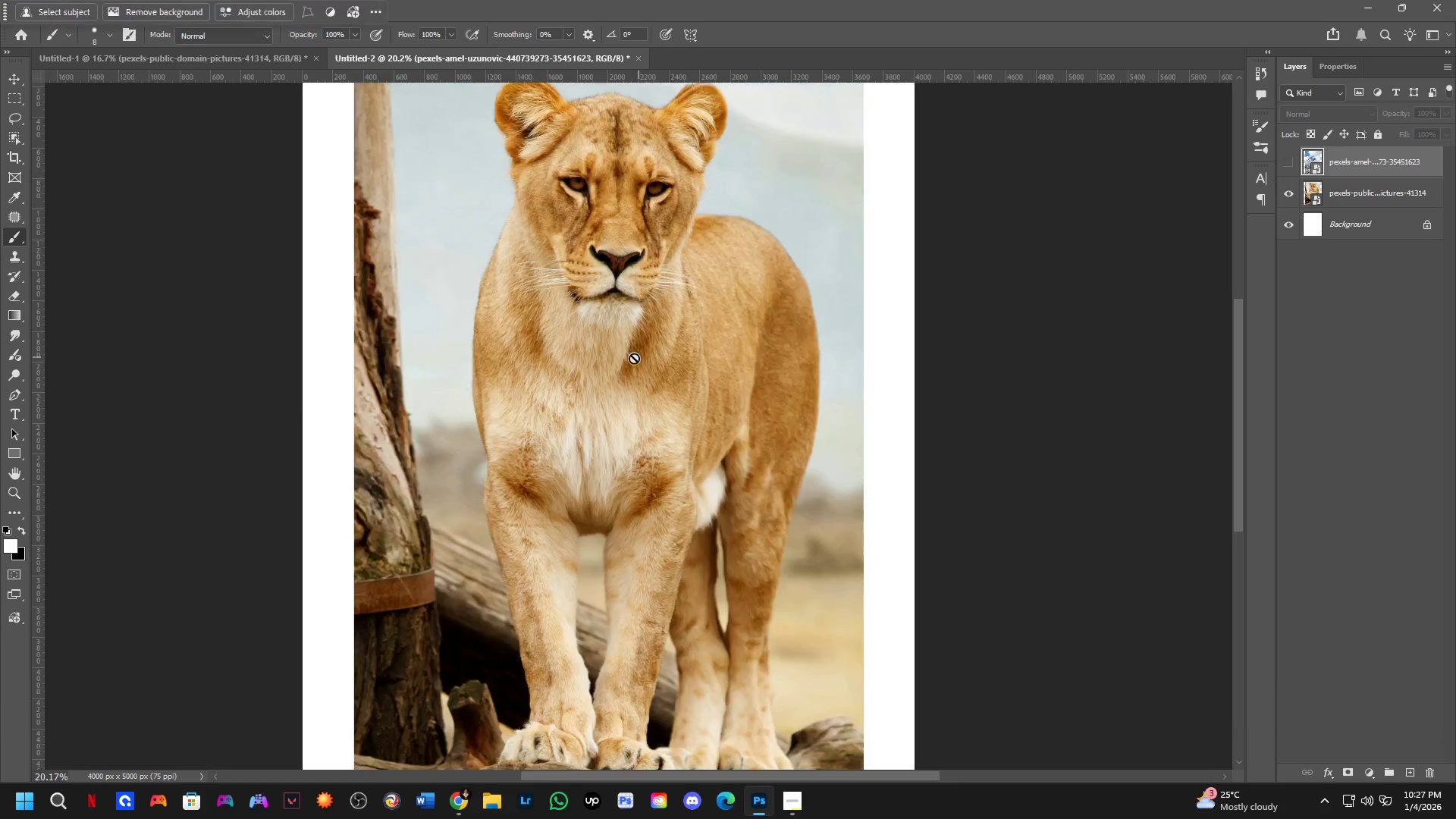 
hold_key(key=Space, duration=0.47)
 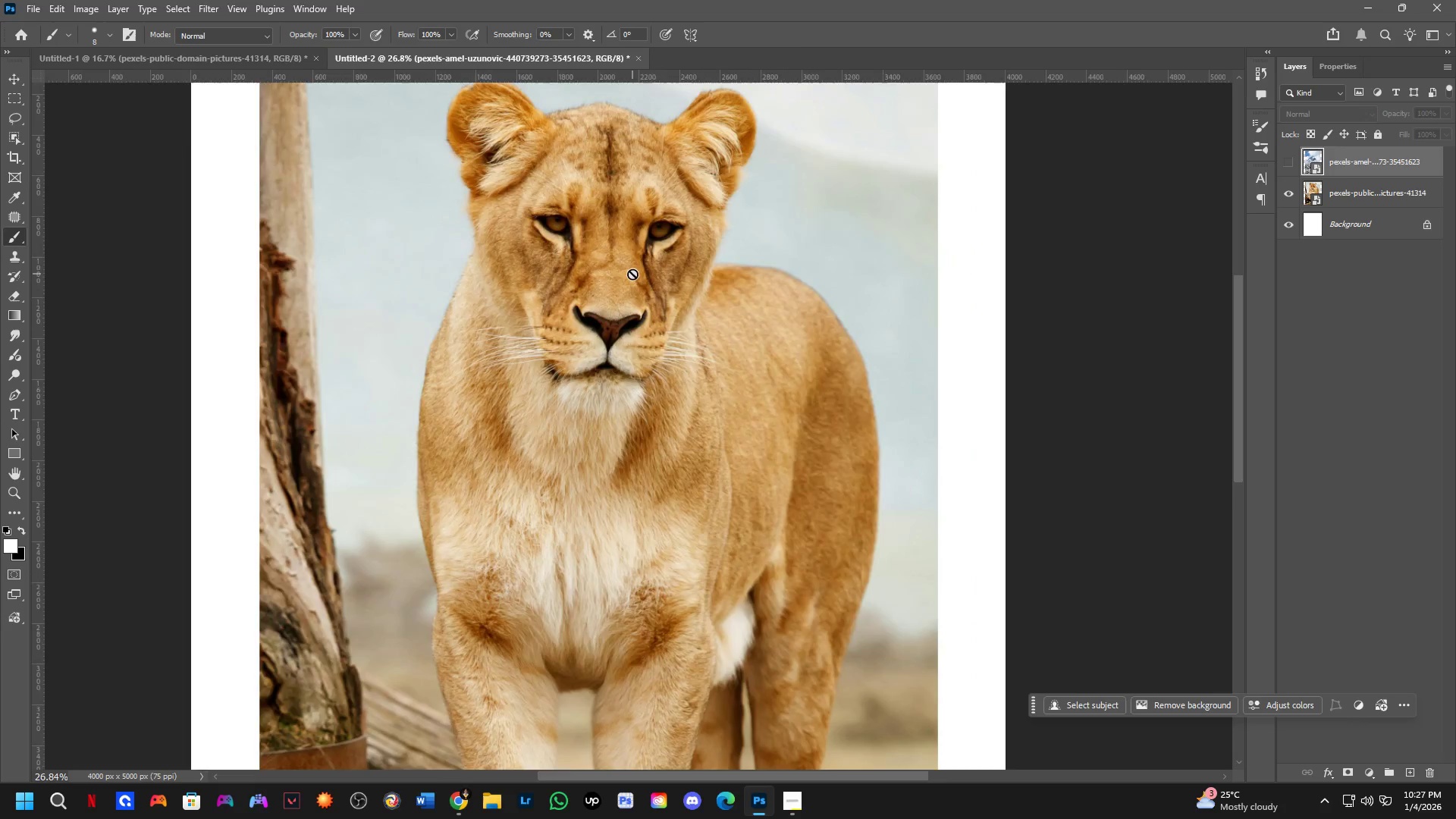 
left_click_drag(start_coordinate=[658, 316], to_coordinate=[657, 501])
 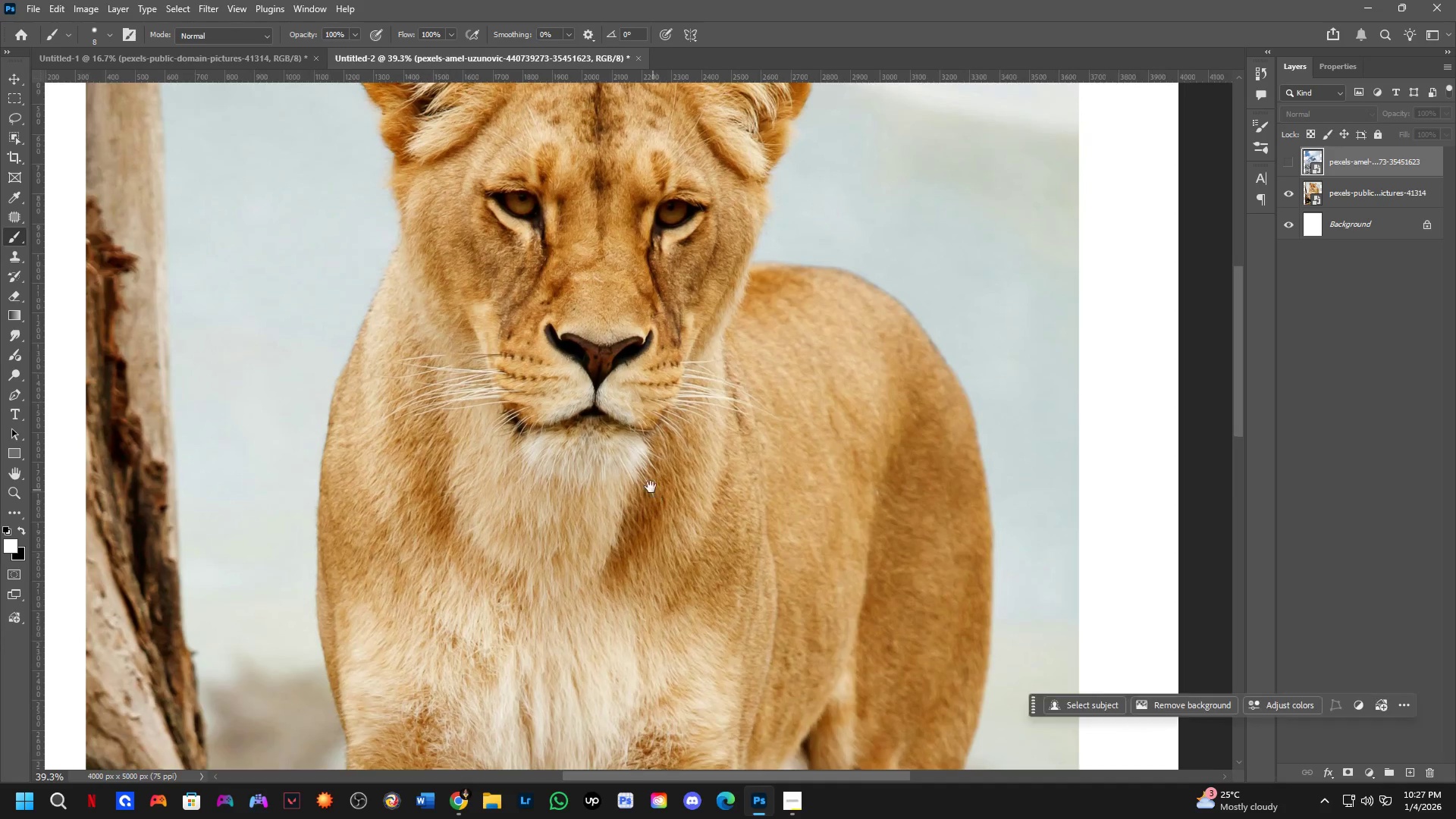 
scroll: coordinate [634, 358], scroll_direction: up, amount: 7.0
 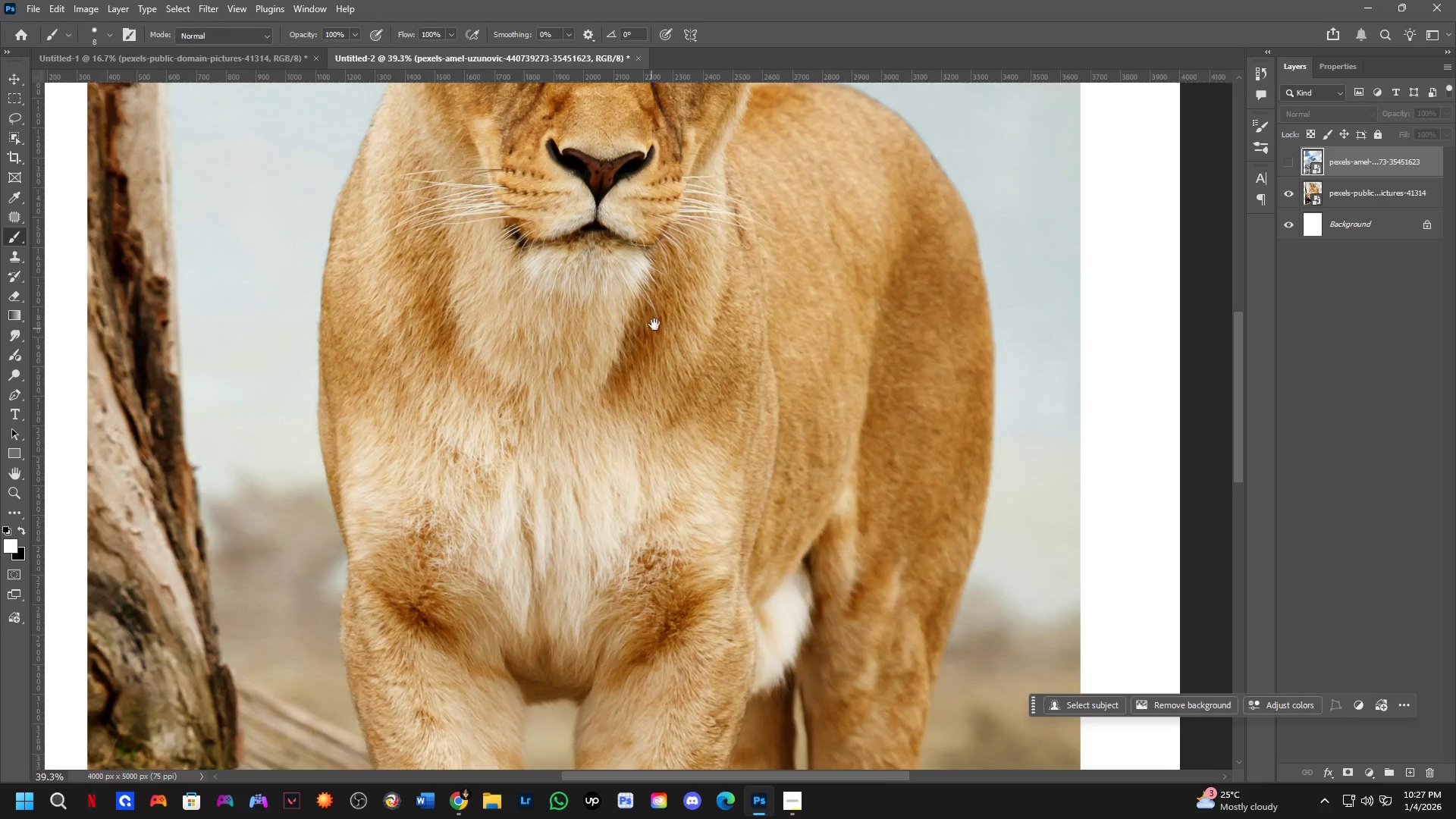 
key(Shift+ShiftLeft)
 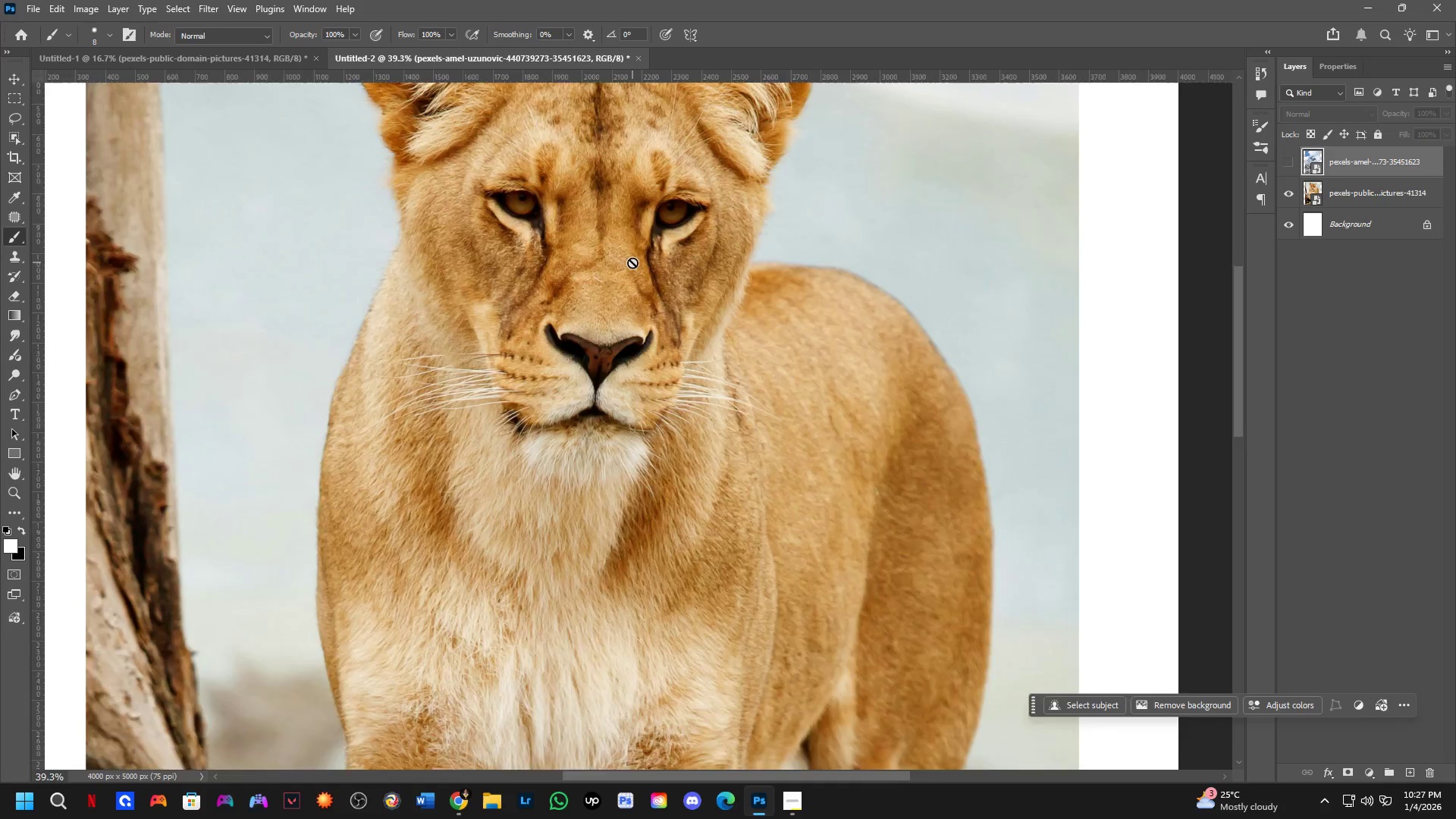 
hold_key(key=Space, duration=0.36)
 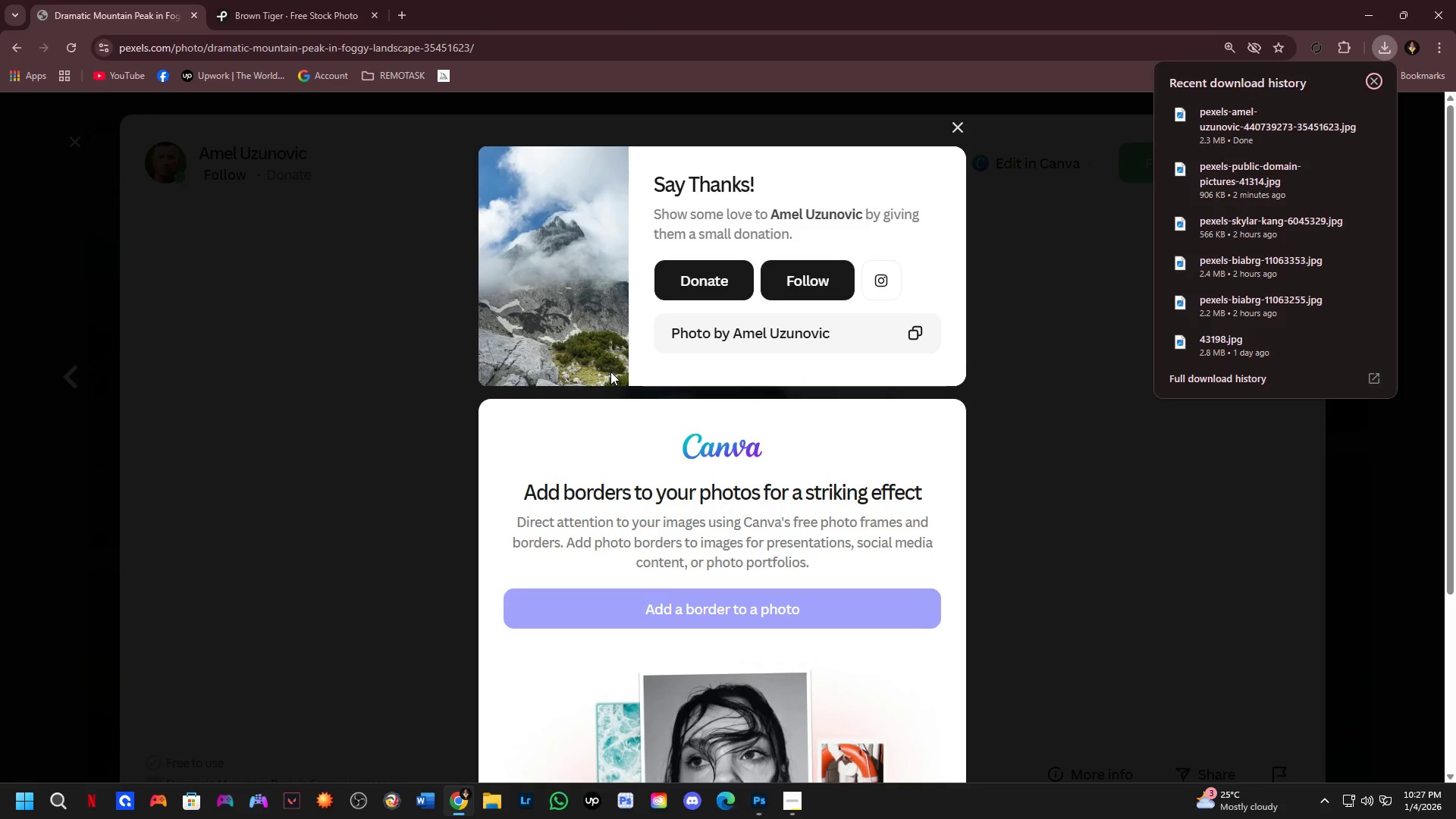 
left_click_drag(start_coordinate=[635, 366], to_coordinate=[639, 347])
 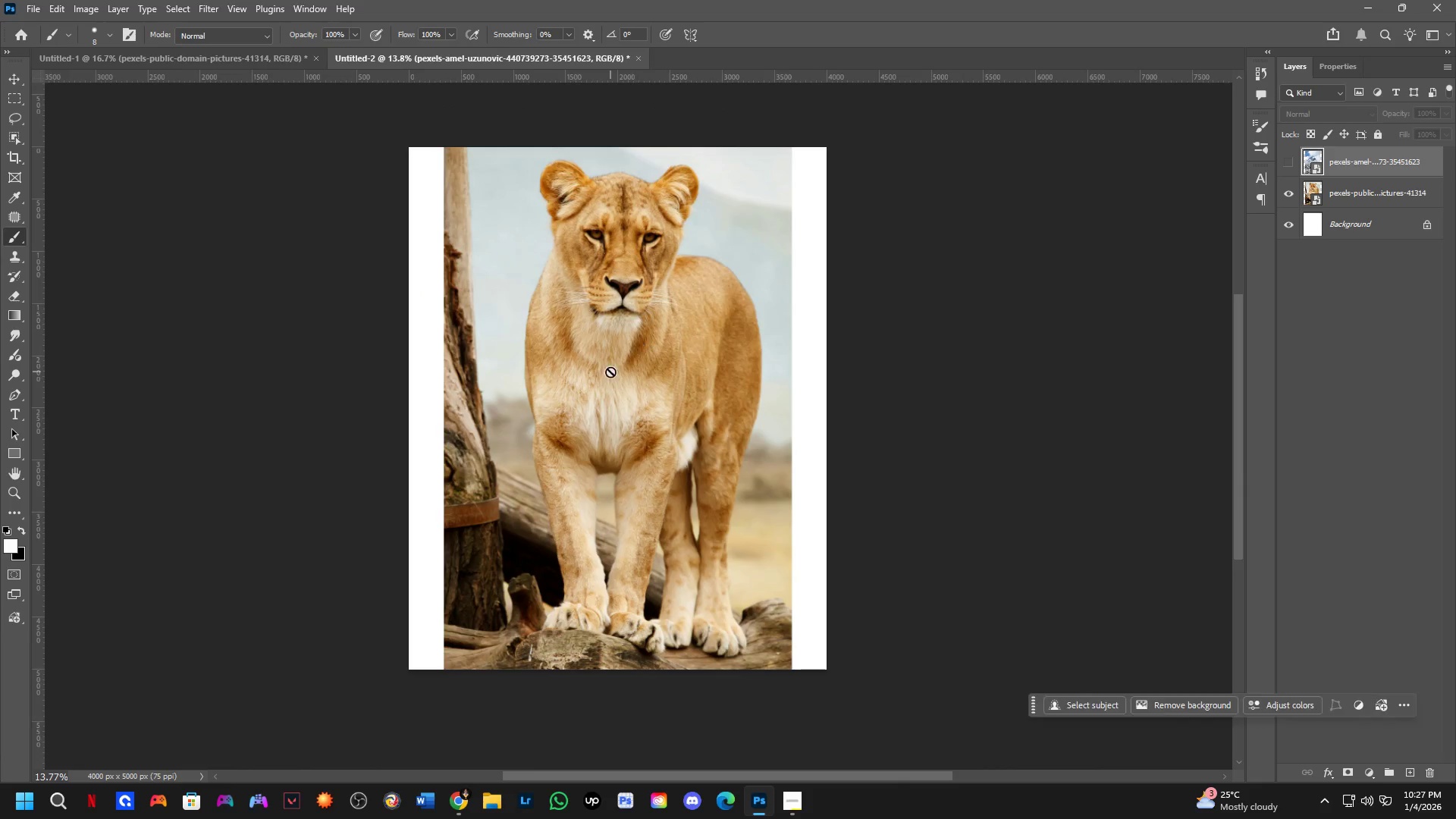 
scroll: coordinate [632, 293], scroll_direction: down, amount: 11.0
 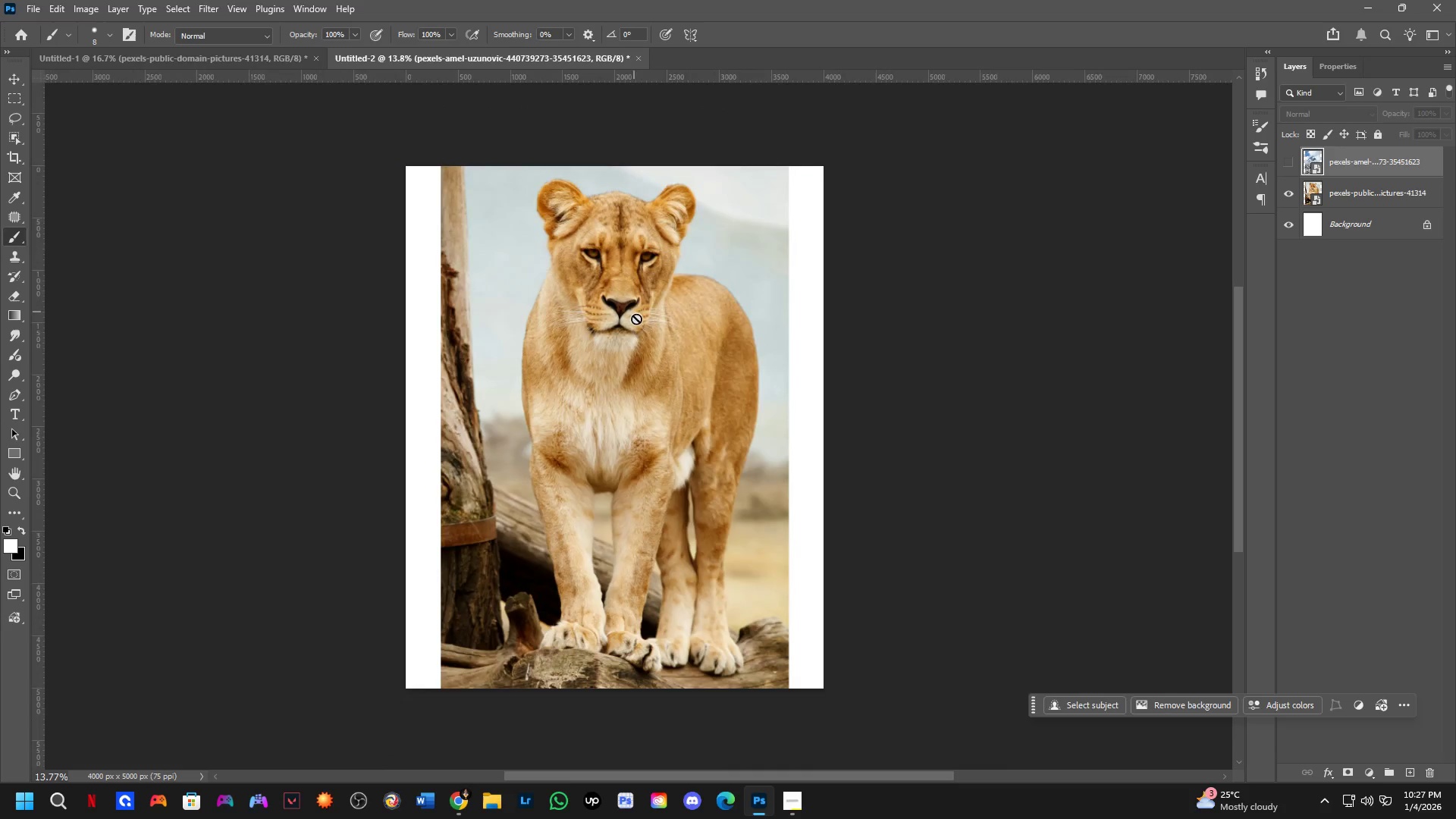 
key(Alt+AltLeft)
 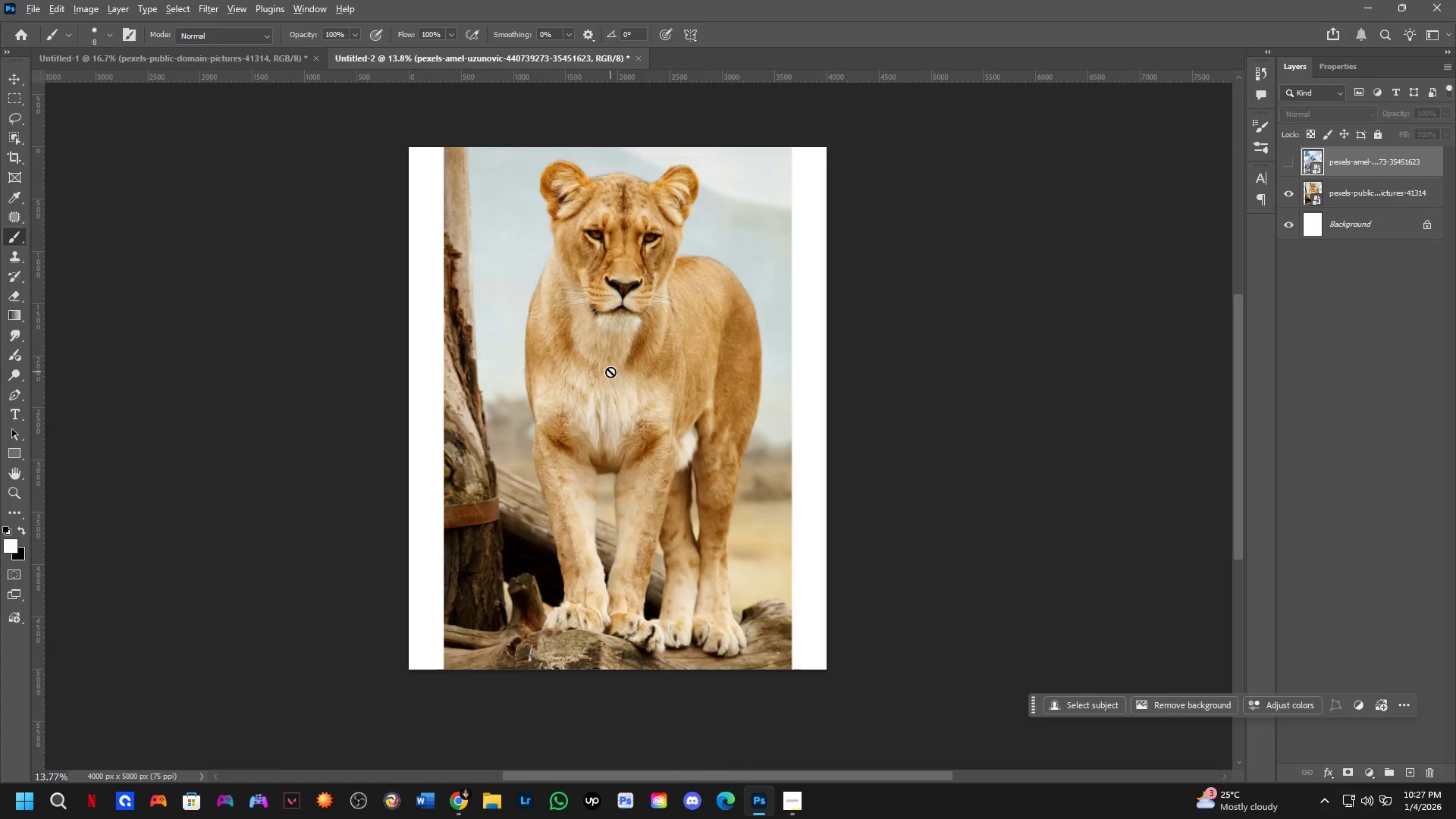 
key(Alt+Tab)
 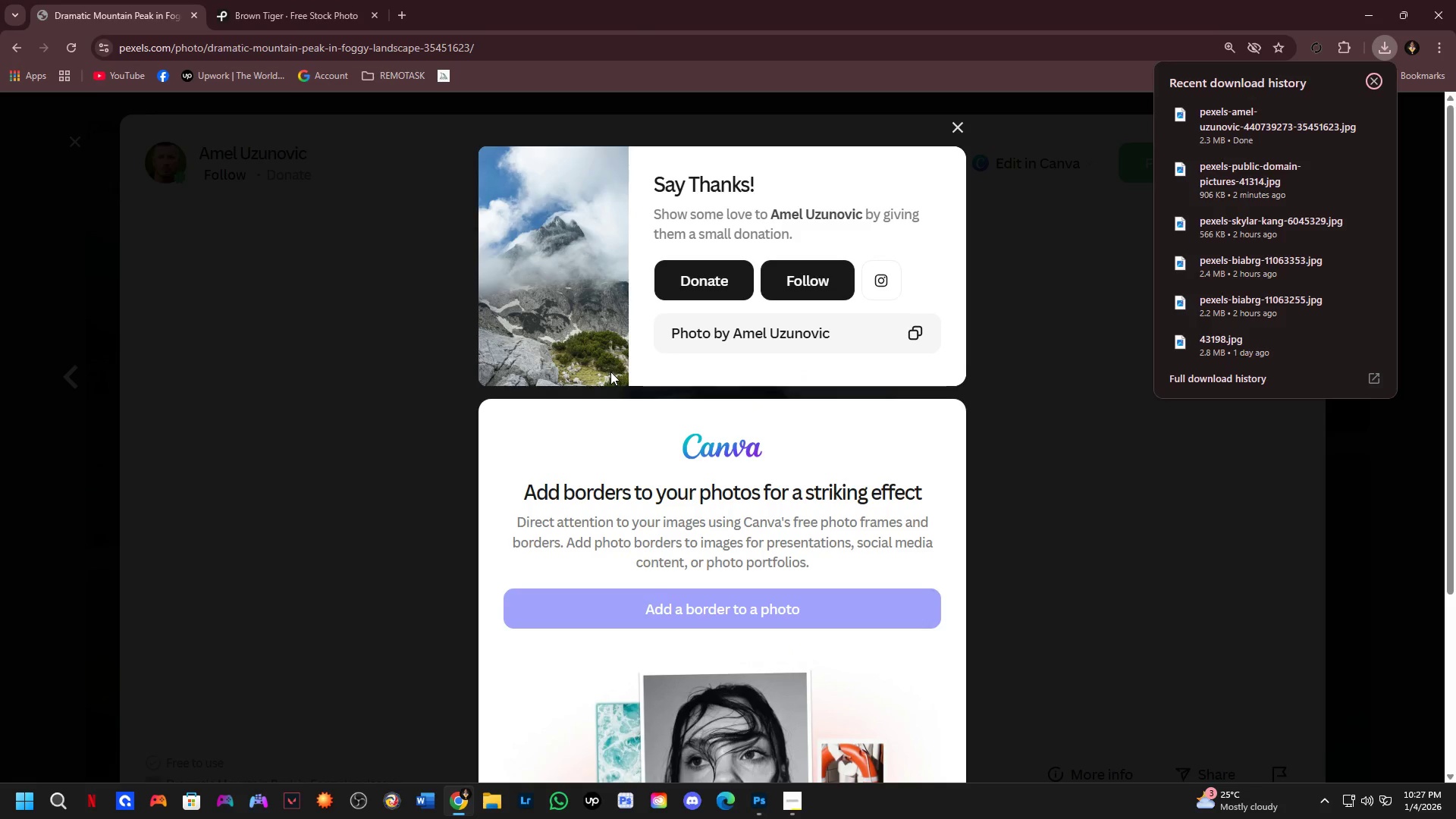 
key(Alt+AltLeft)
 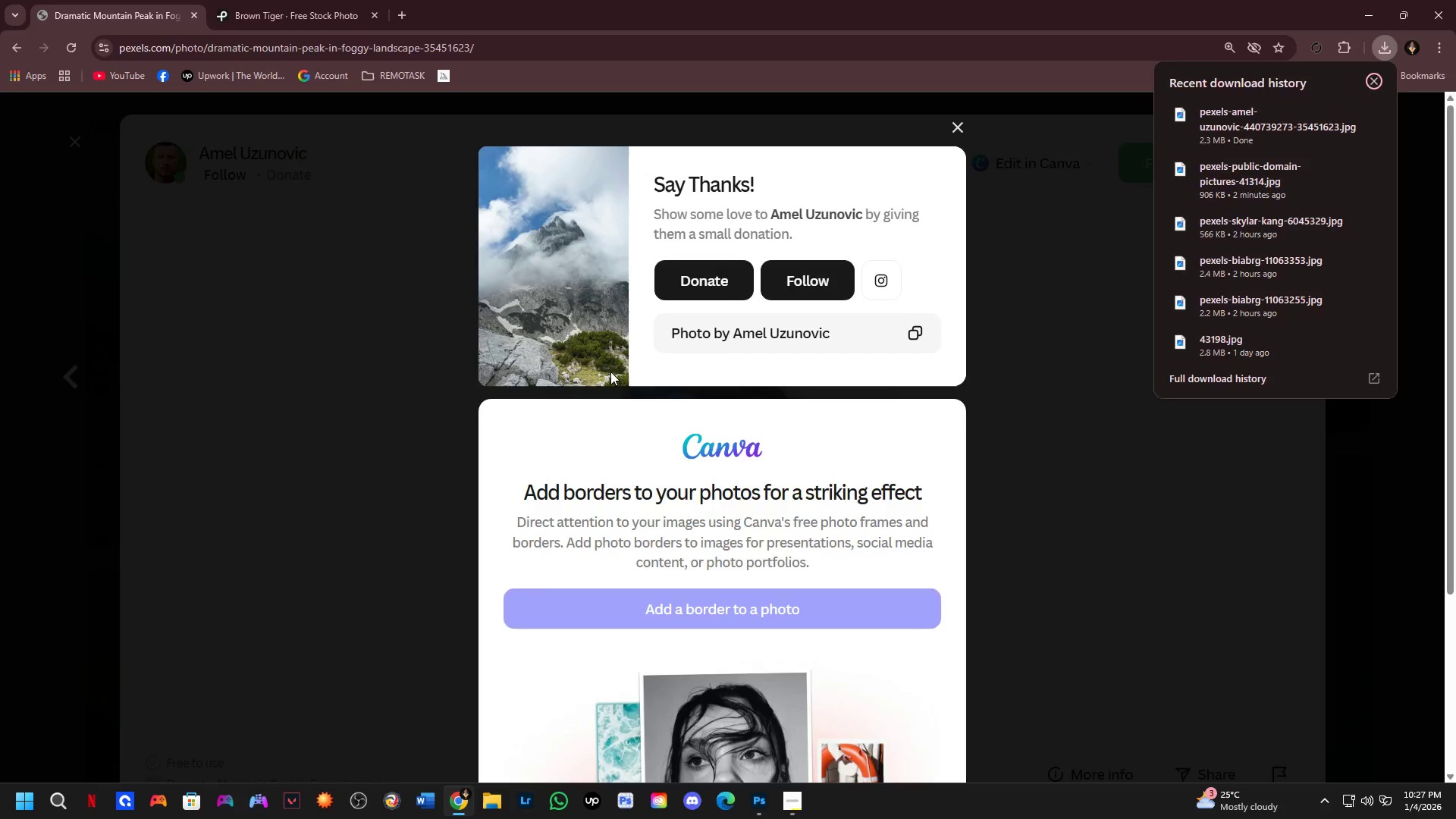 
key(Alt+Tab)
 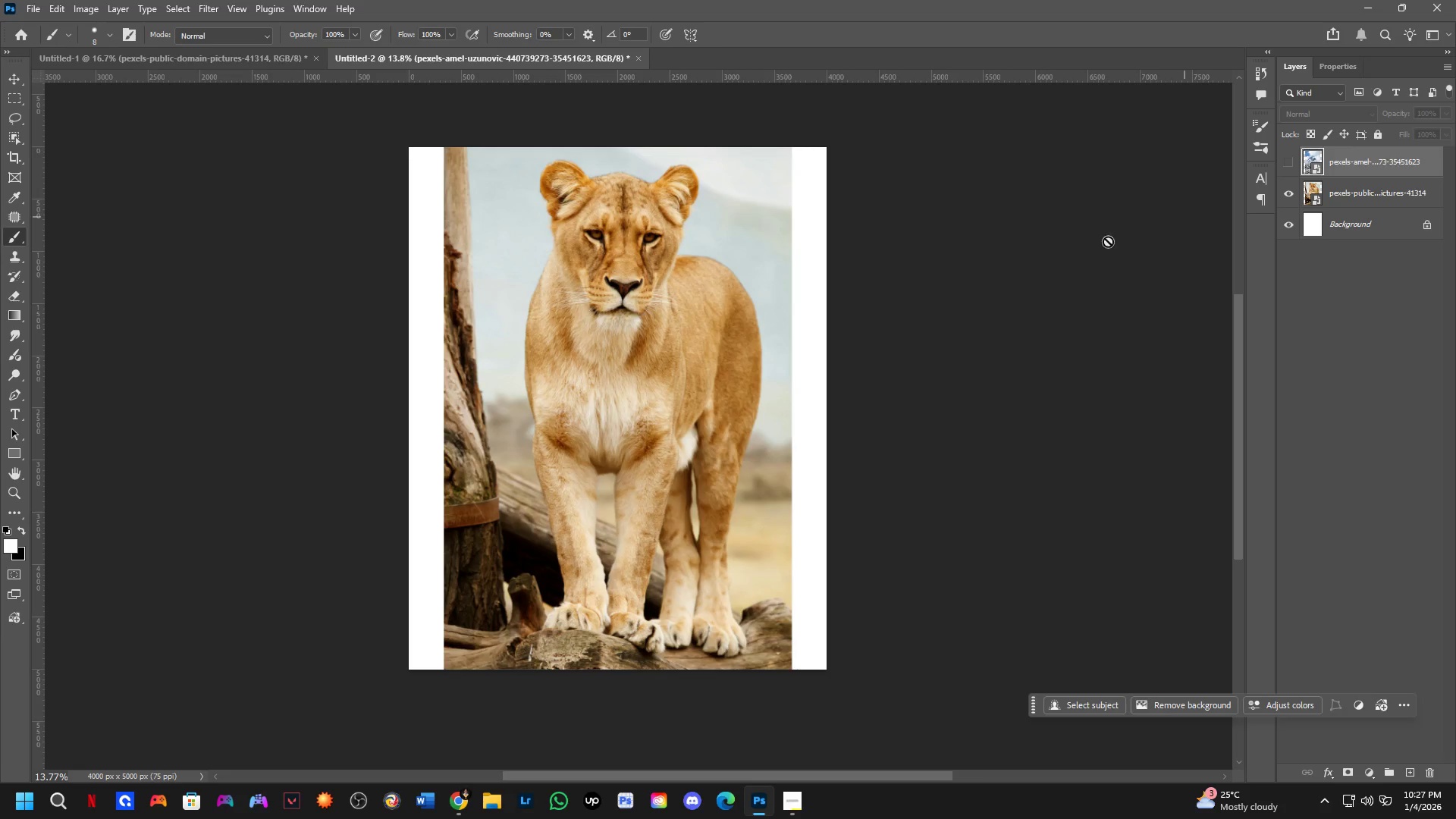 
key(Shift+ShiftLeft)
 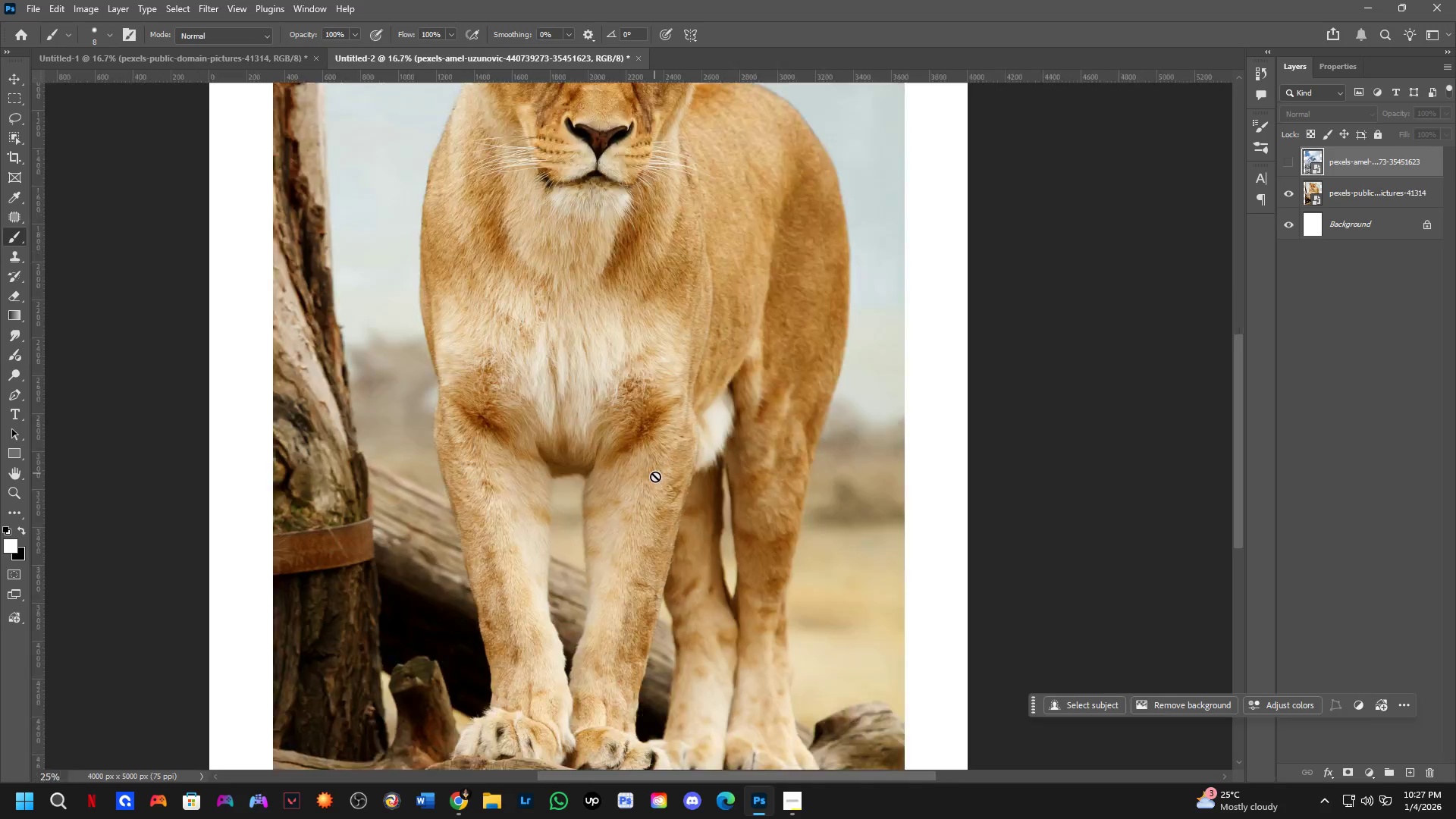 
left_click_drag(start_coordinate=[736, 551], to_coordinate=[686, 351])
 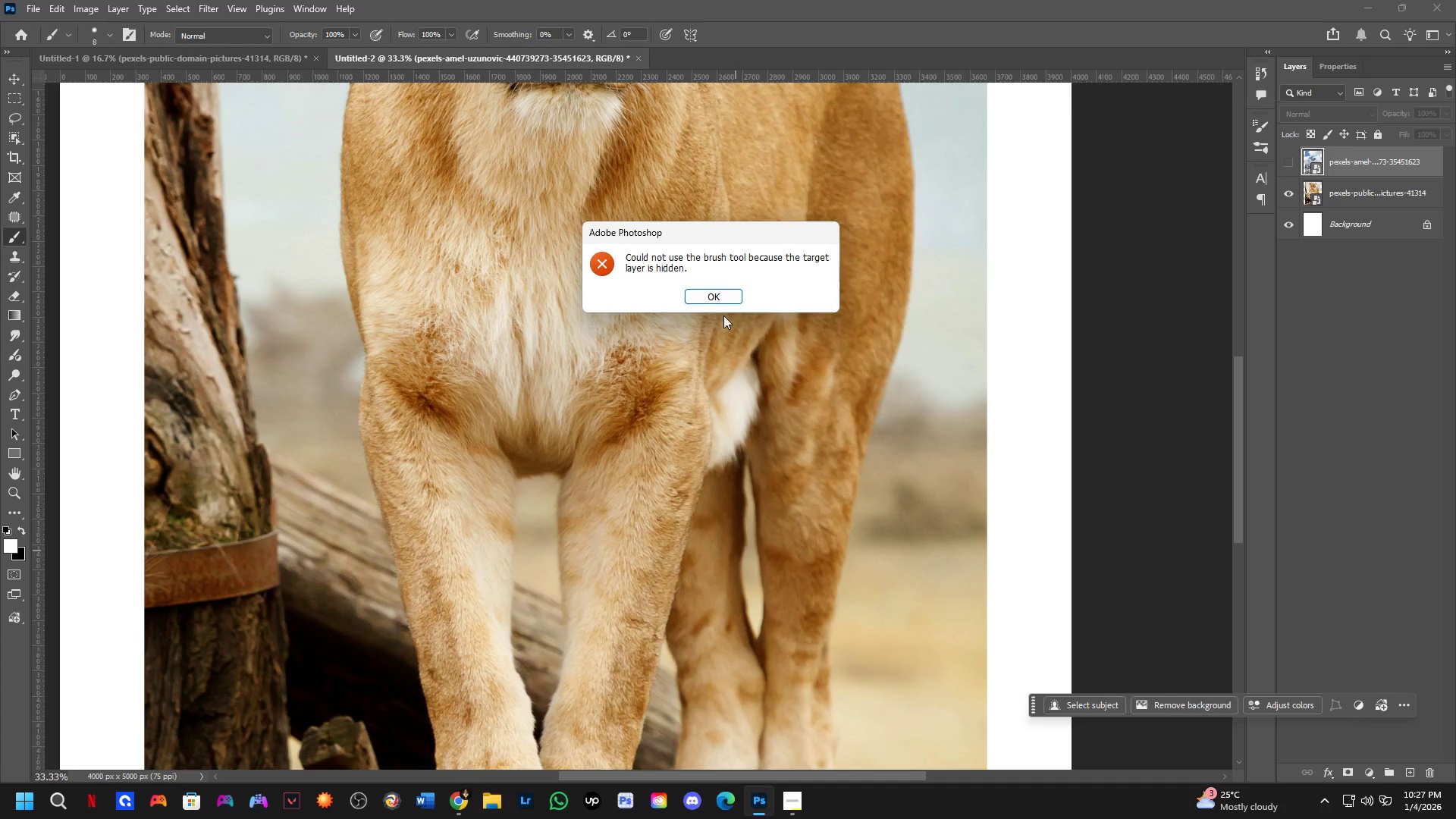 
scroll: coordinate [655, 476], scroll_direction: up, amount: 3.0
 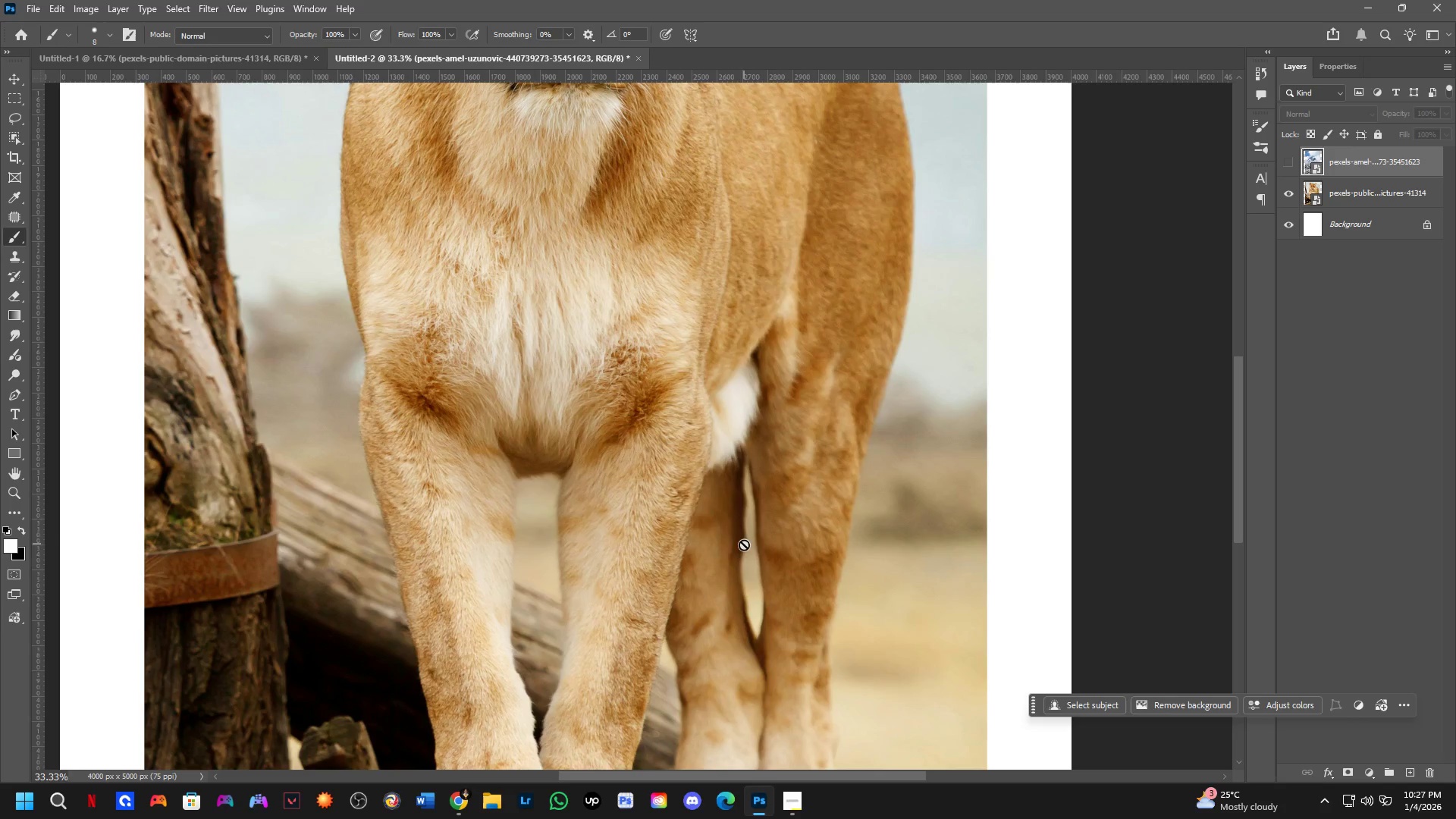 
key(Space)
 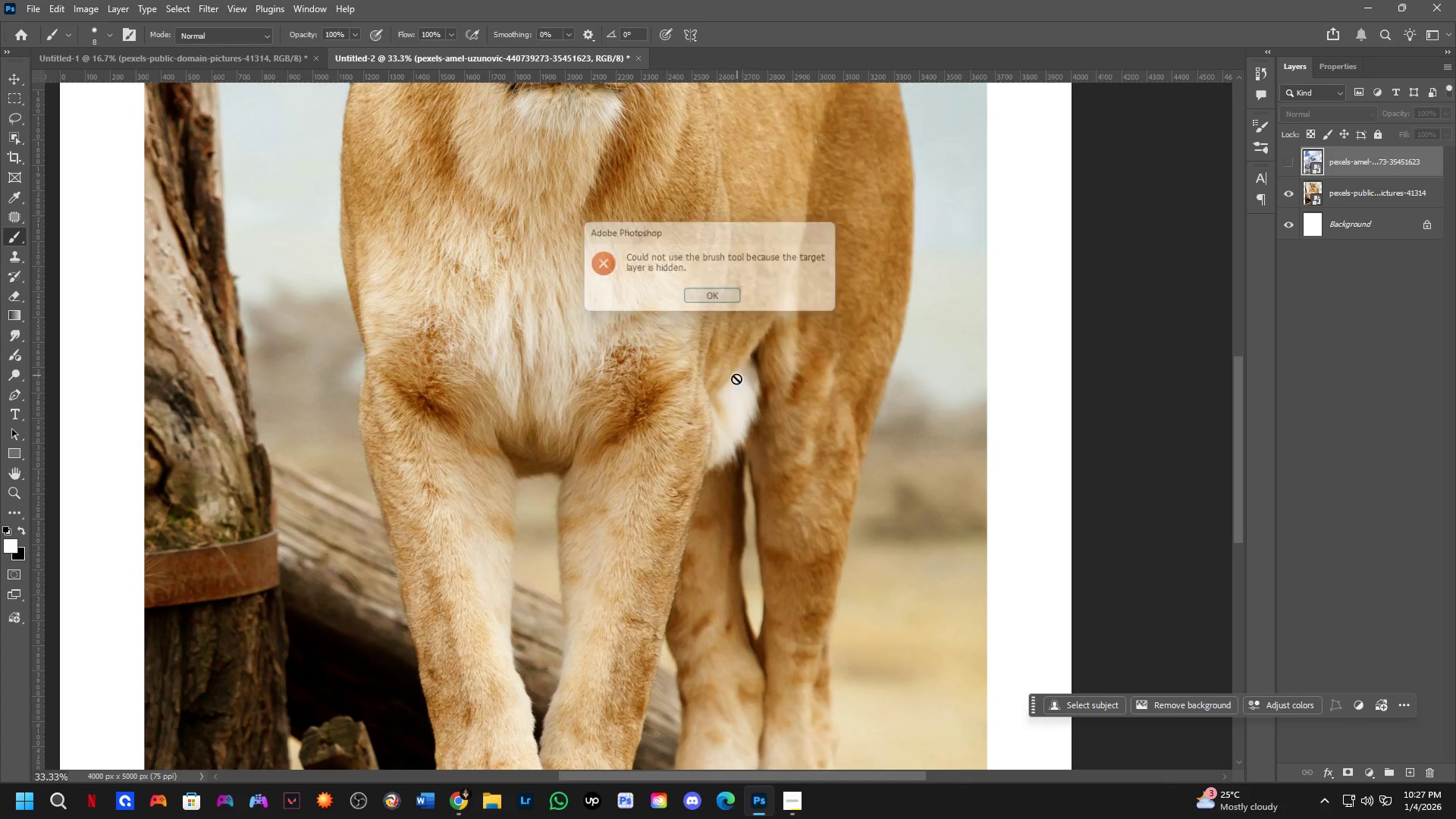 
hold_key(key=Space, duration=0.45)
 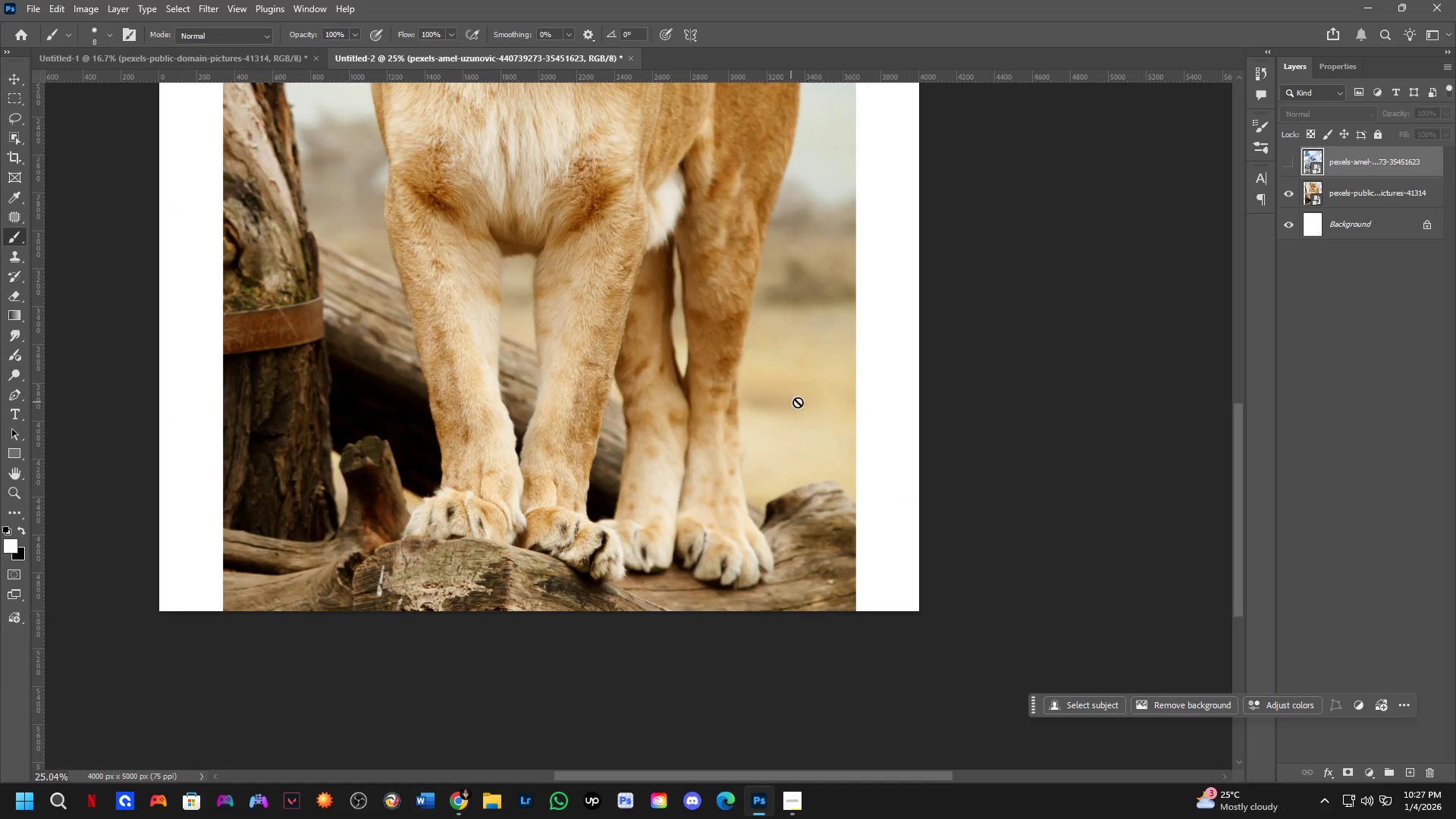 
left_click_drag(start_coordinate=[764, 485], to_coordinate=[703, 311])
 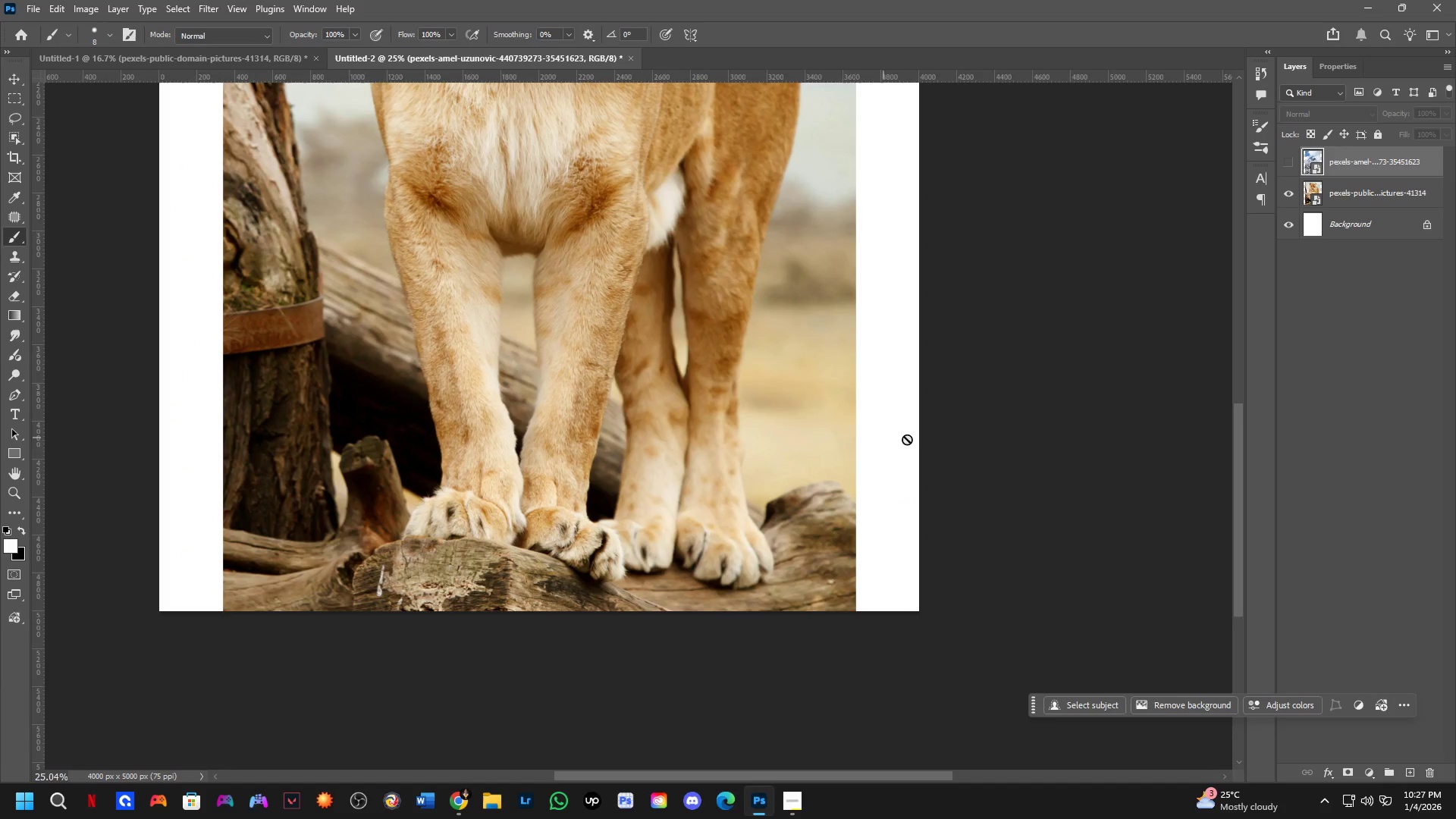 
scroll: coordinate [742, 418], scroll_direction: down, amount: 3.0
 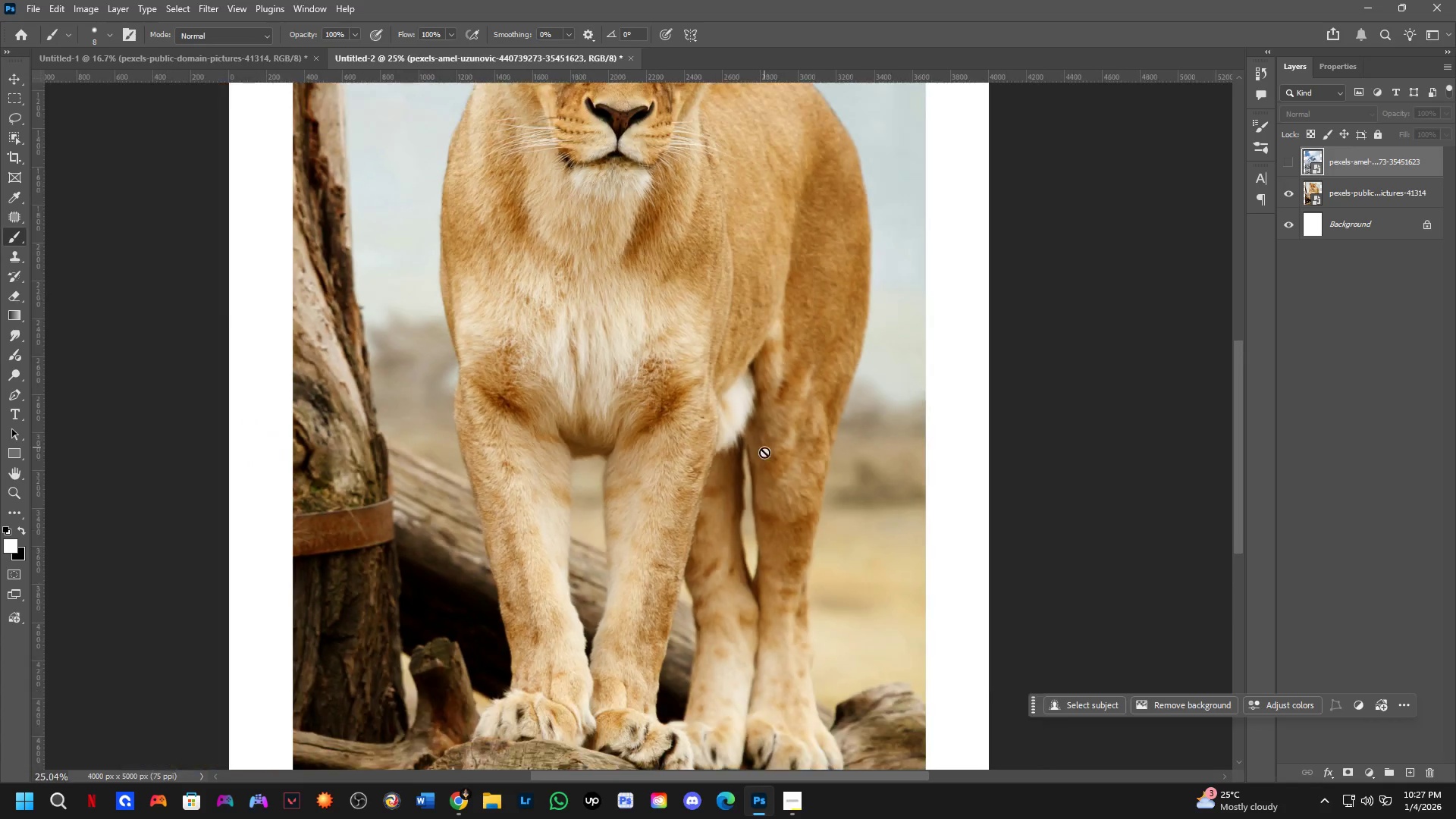 
key(P)
 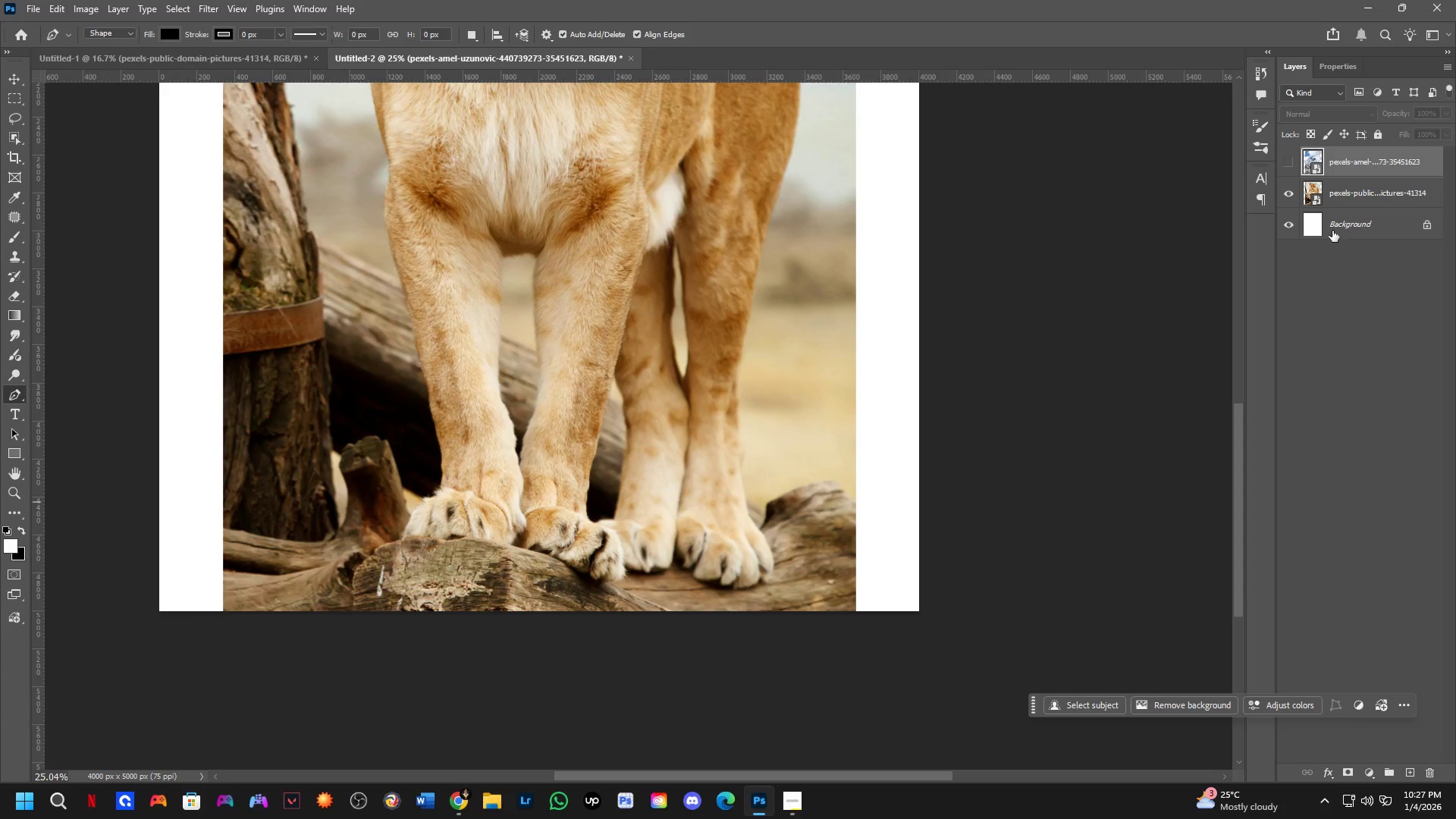 
left_click([1346, 200])
 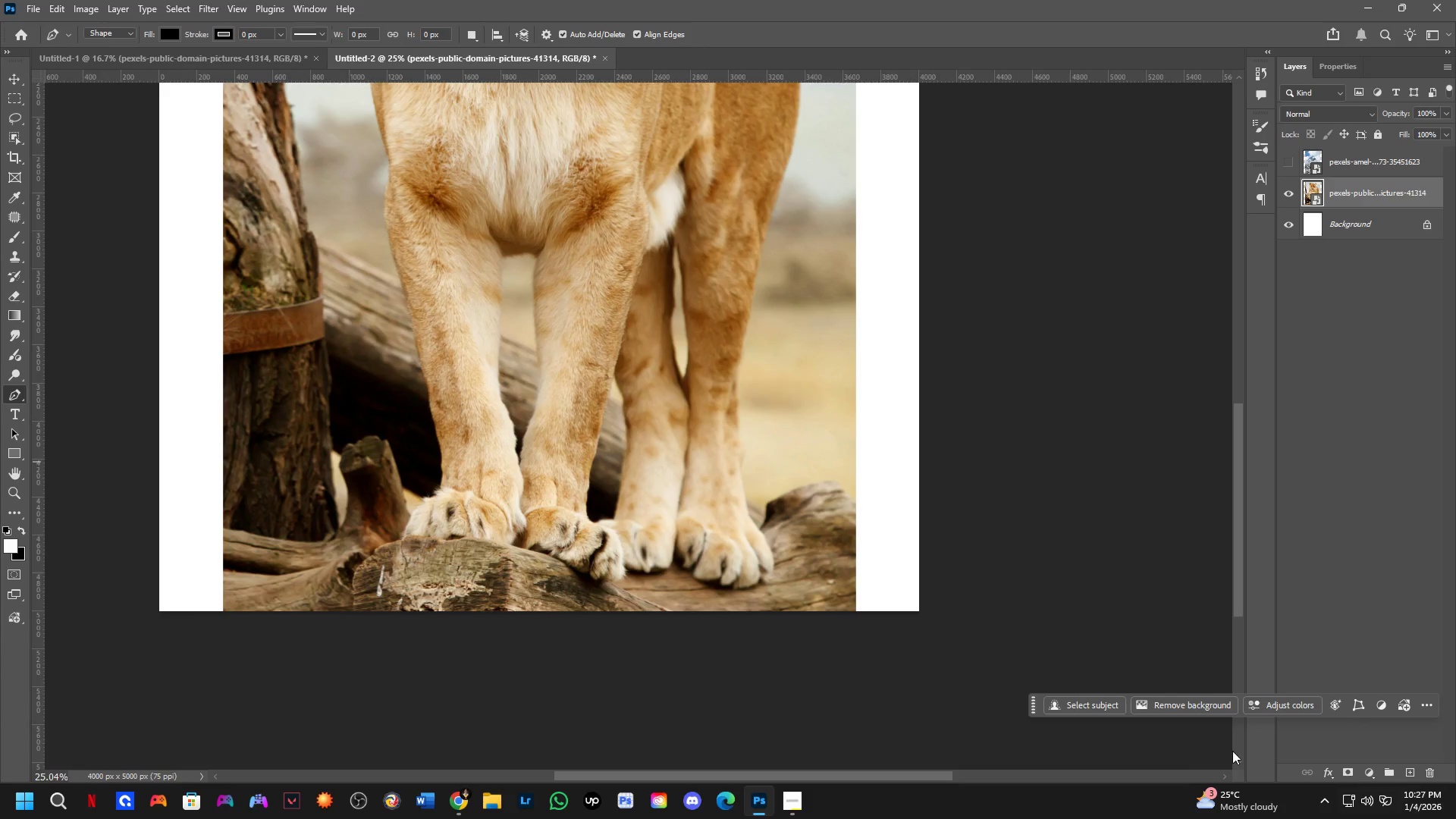 
key(P)
 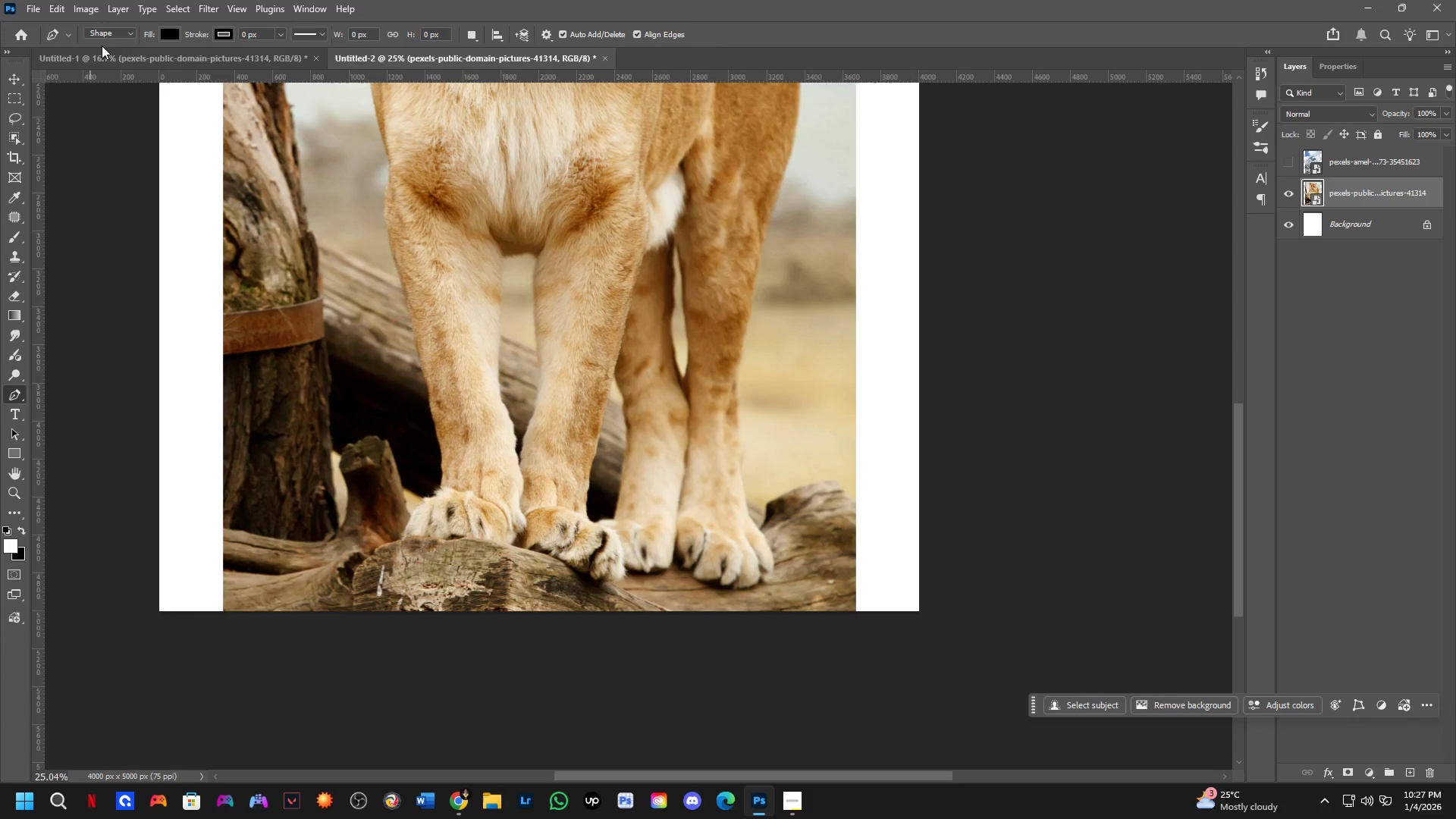 
left_click([122, 33])
 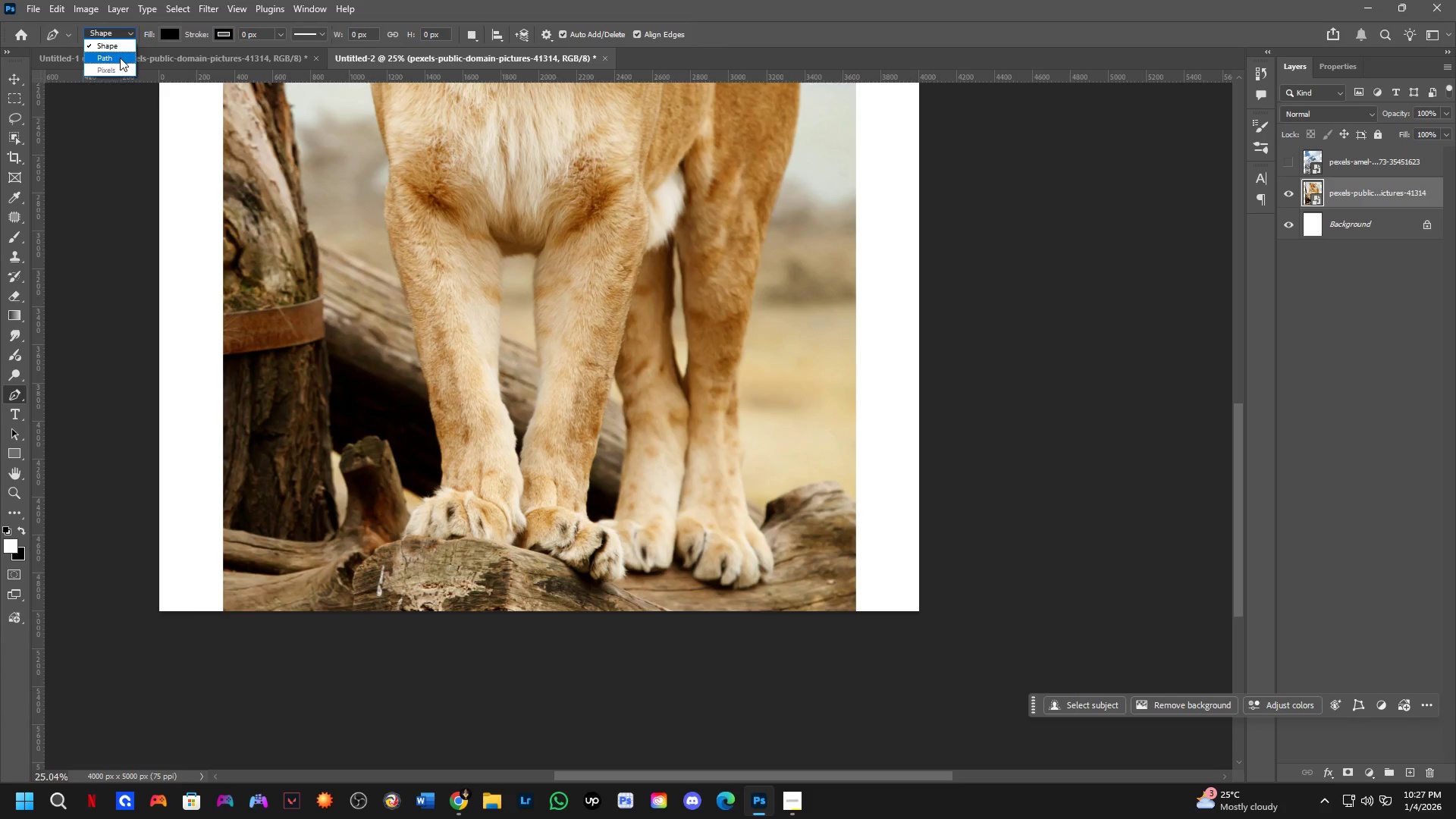 
left_click([119, 59])
 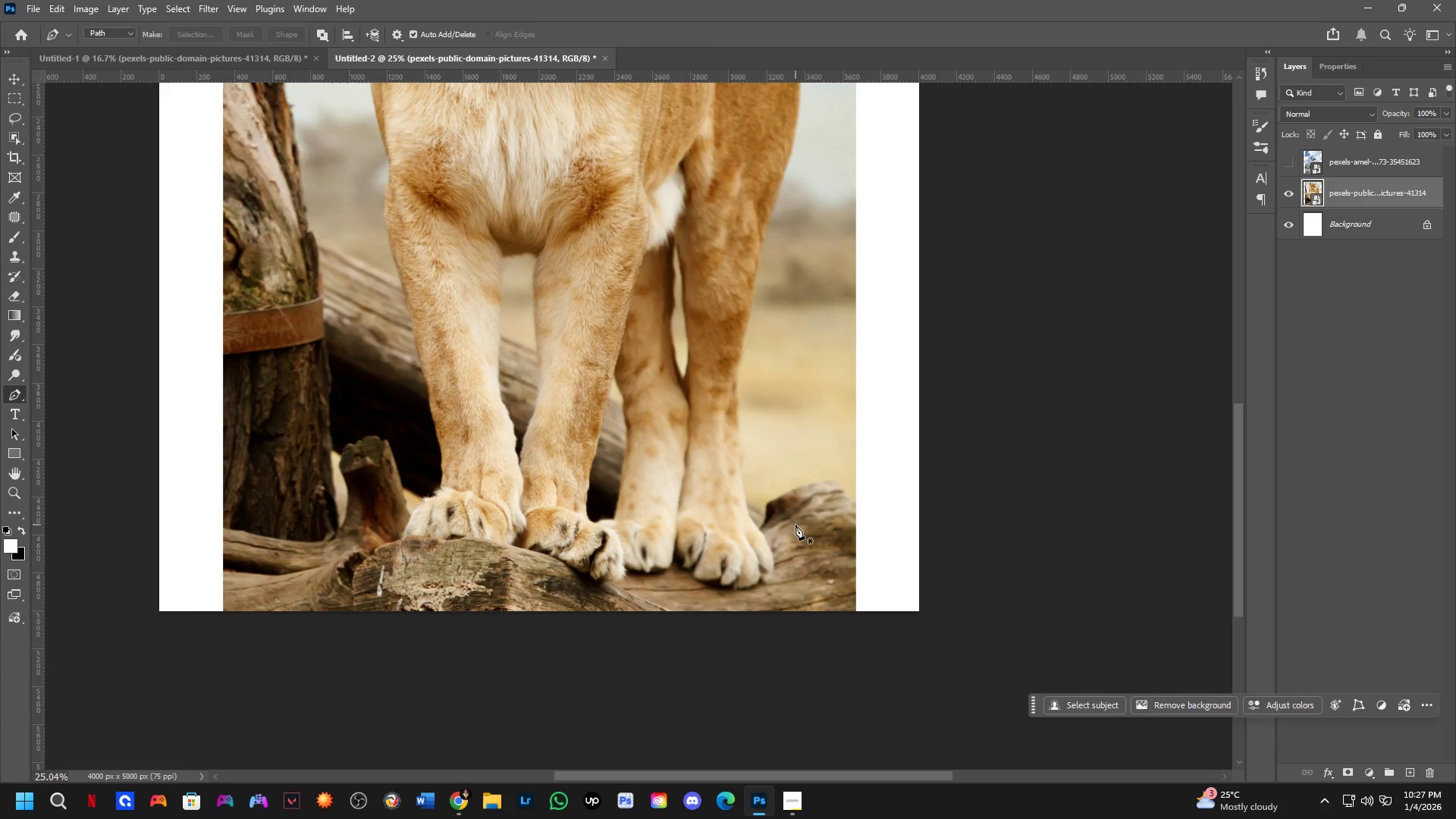 
hold_key(key=Space, duration=0.45)
 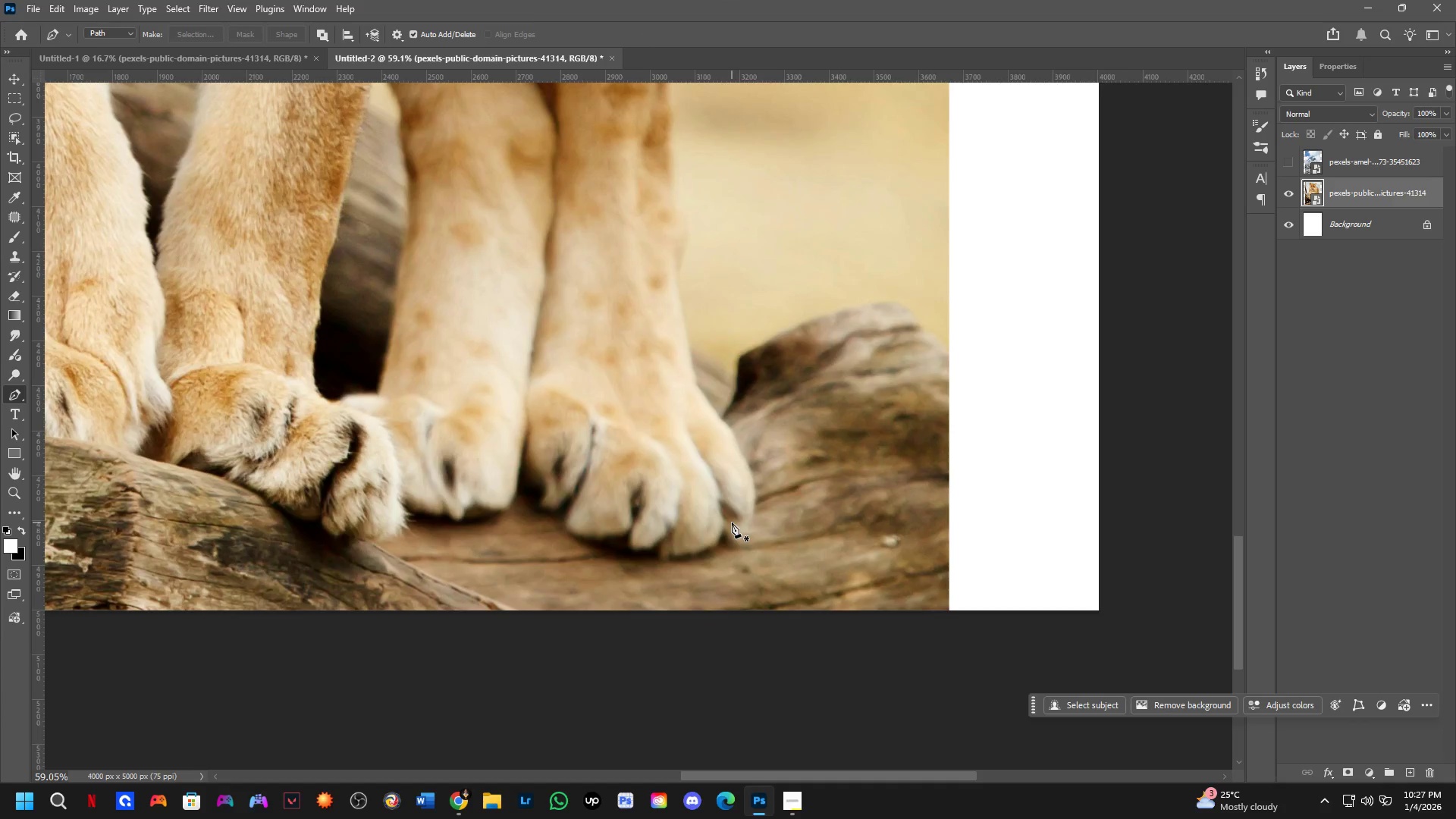 
left_click_drag(start_coordinate=[794, 525], to_coordinate=[769, 483])
 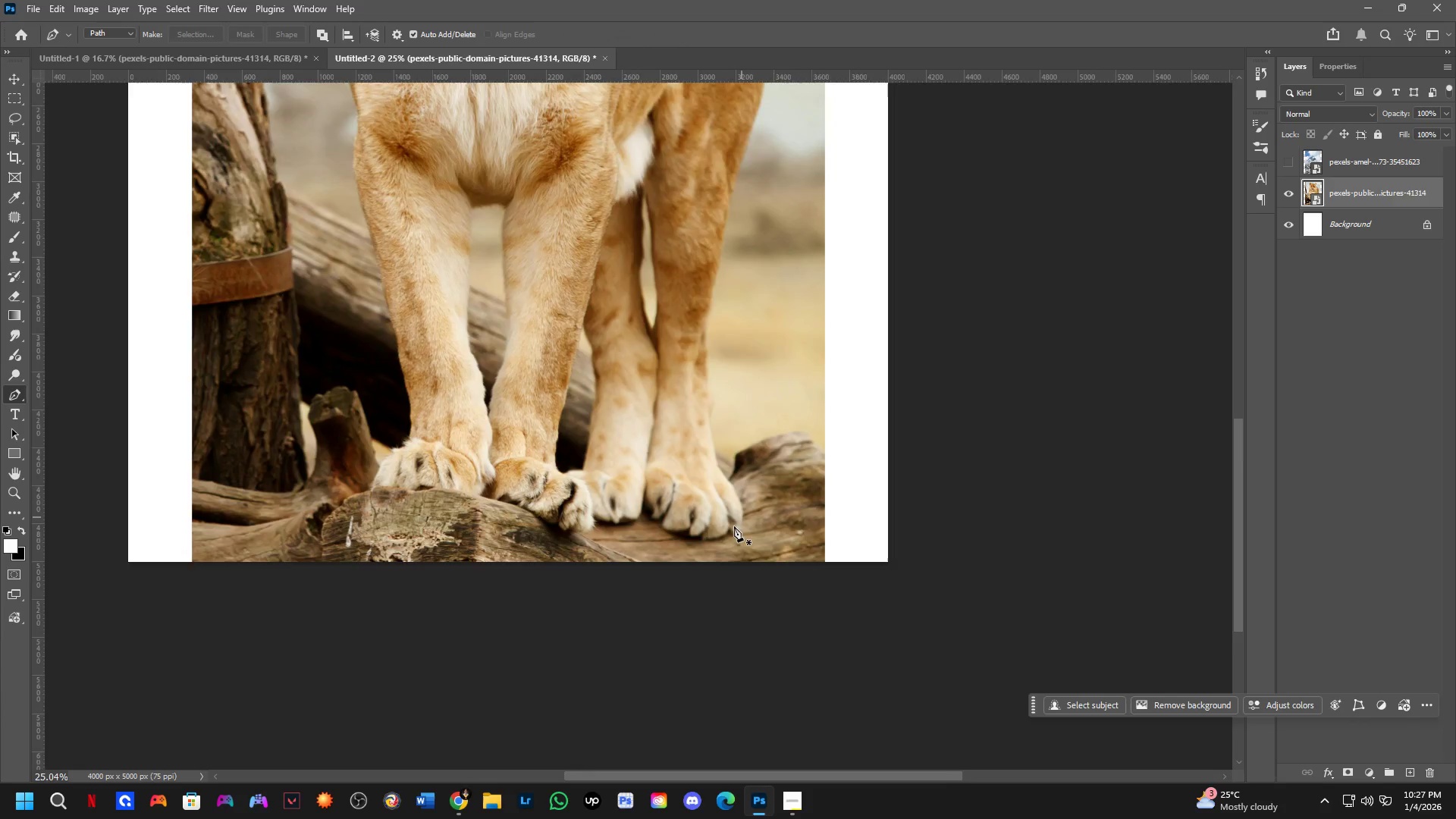 
scroll: coordinate [732, 522], scroll_direction: up, amount: 9.0
 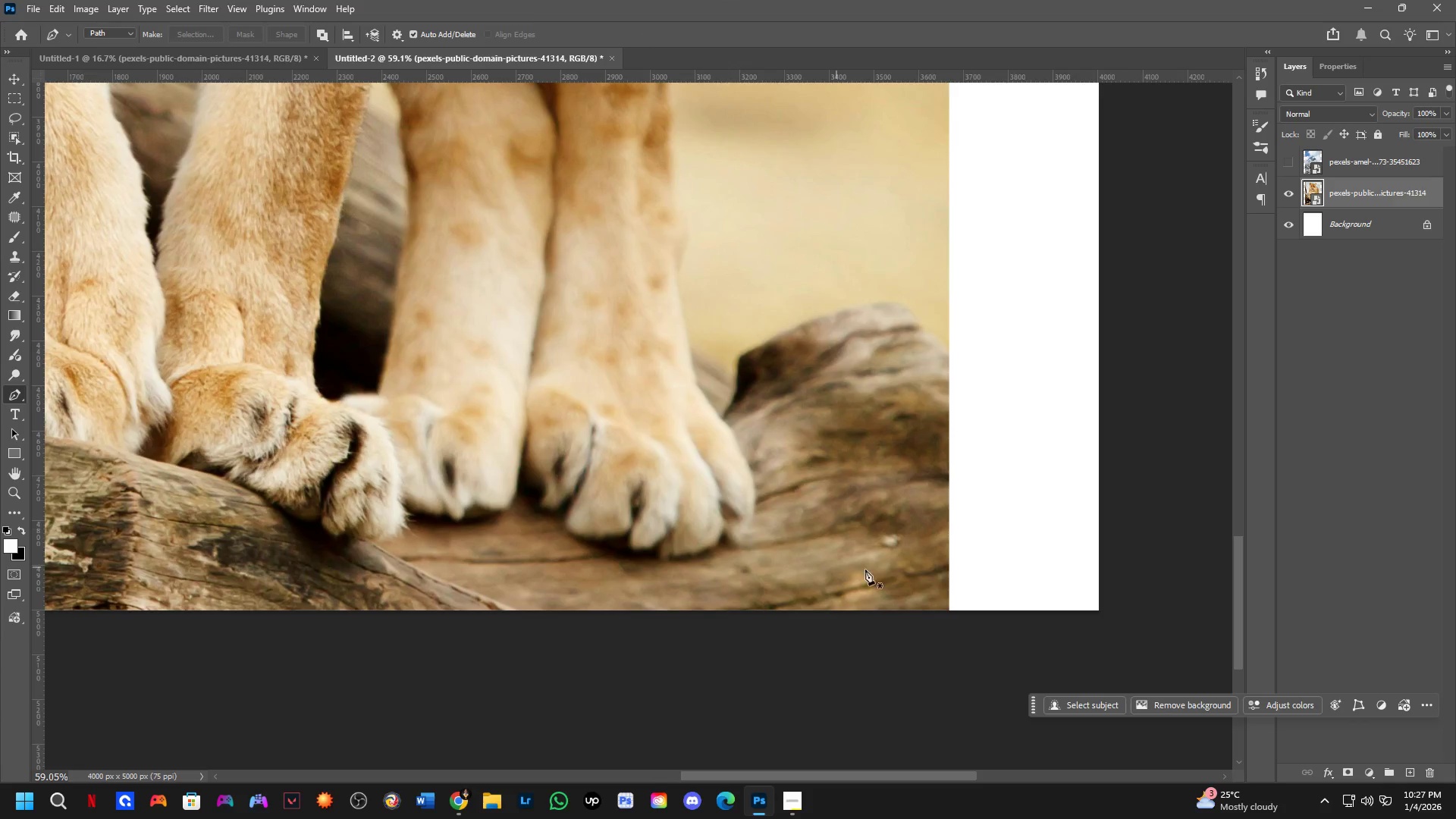 
key(B)
 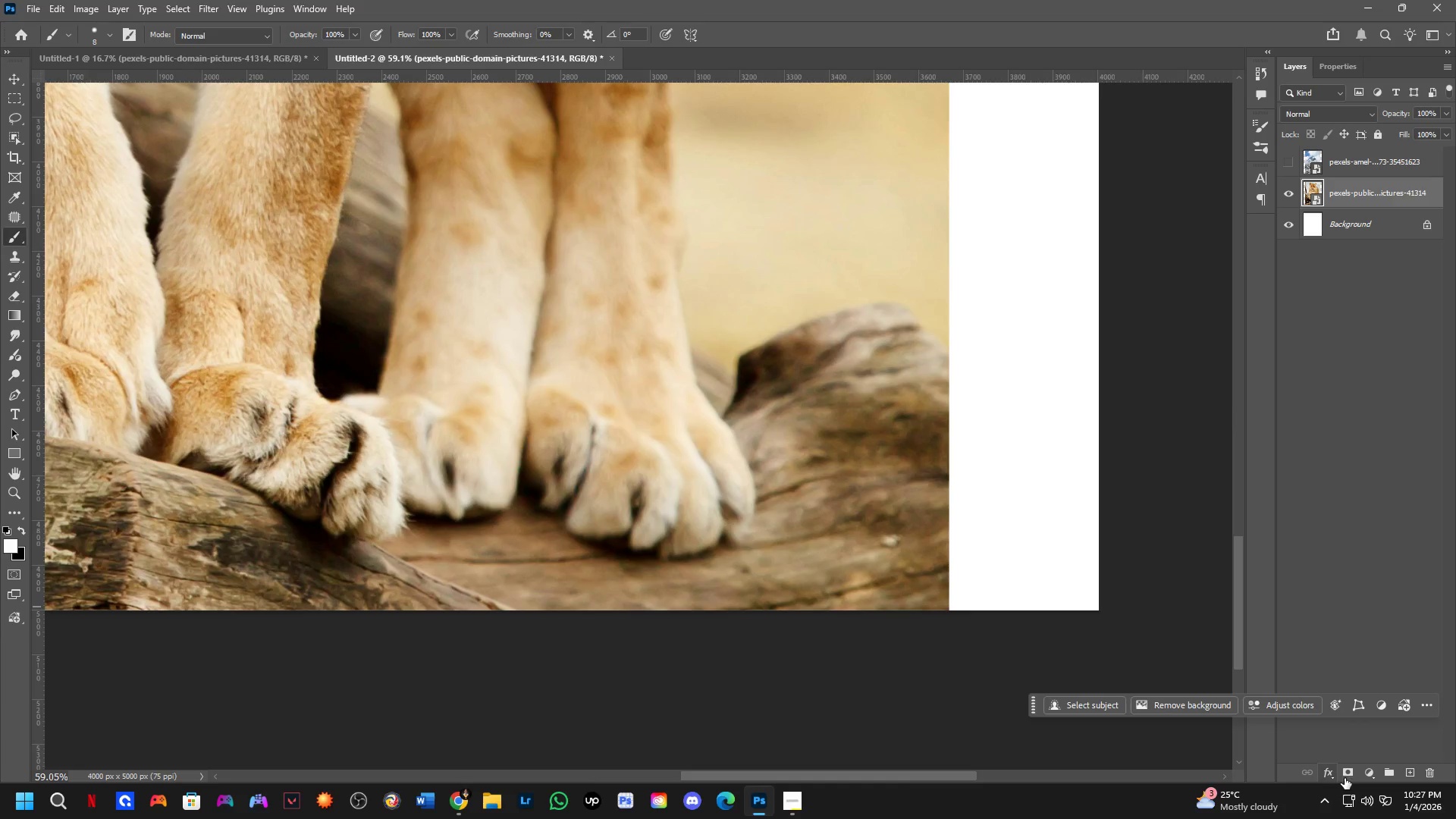 
left_click([1345, 774])
 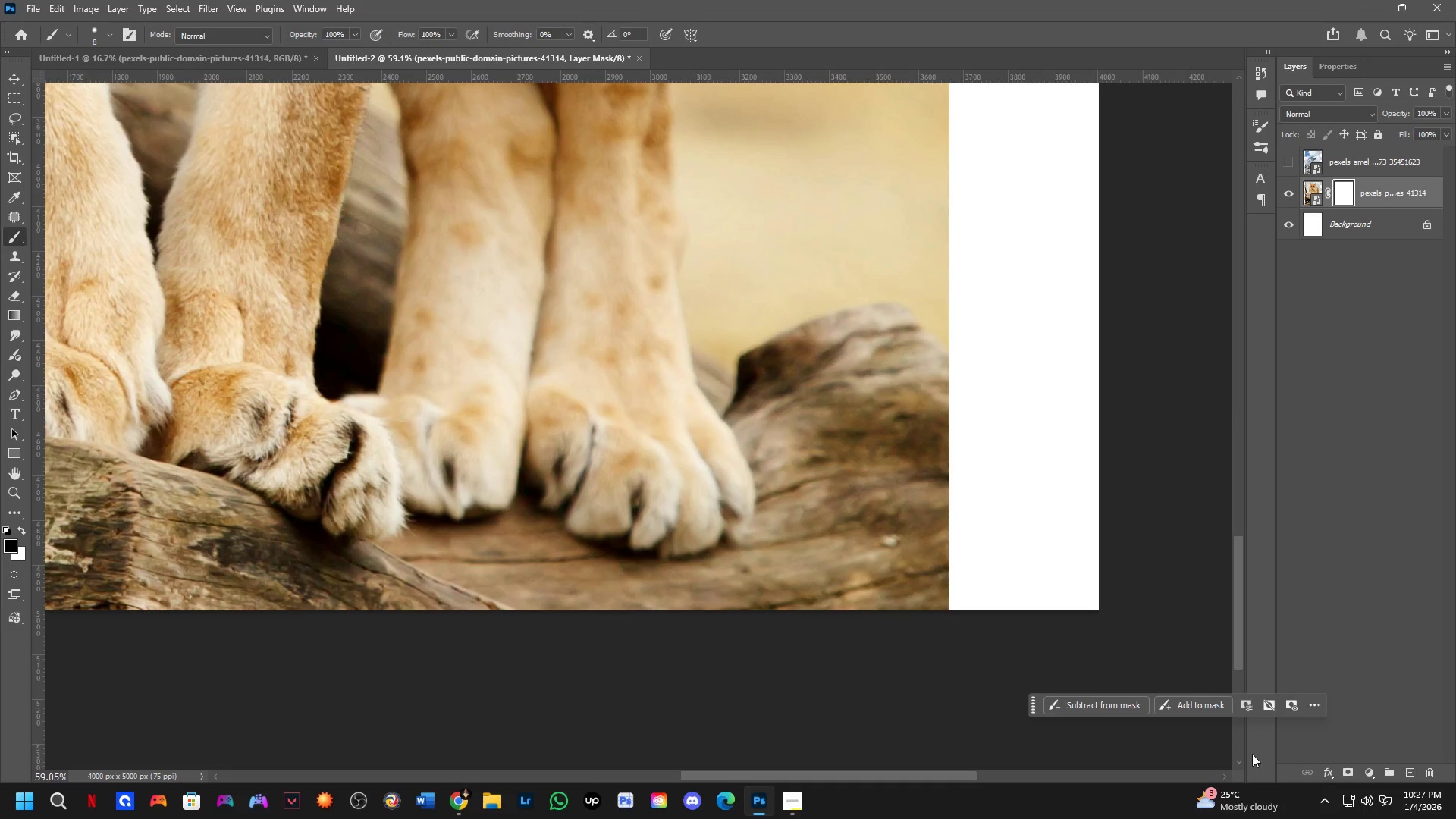 
scroll: coordinate [726, 534], scroll_direction: up, amount: 6.0
 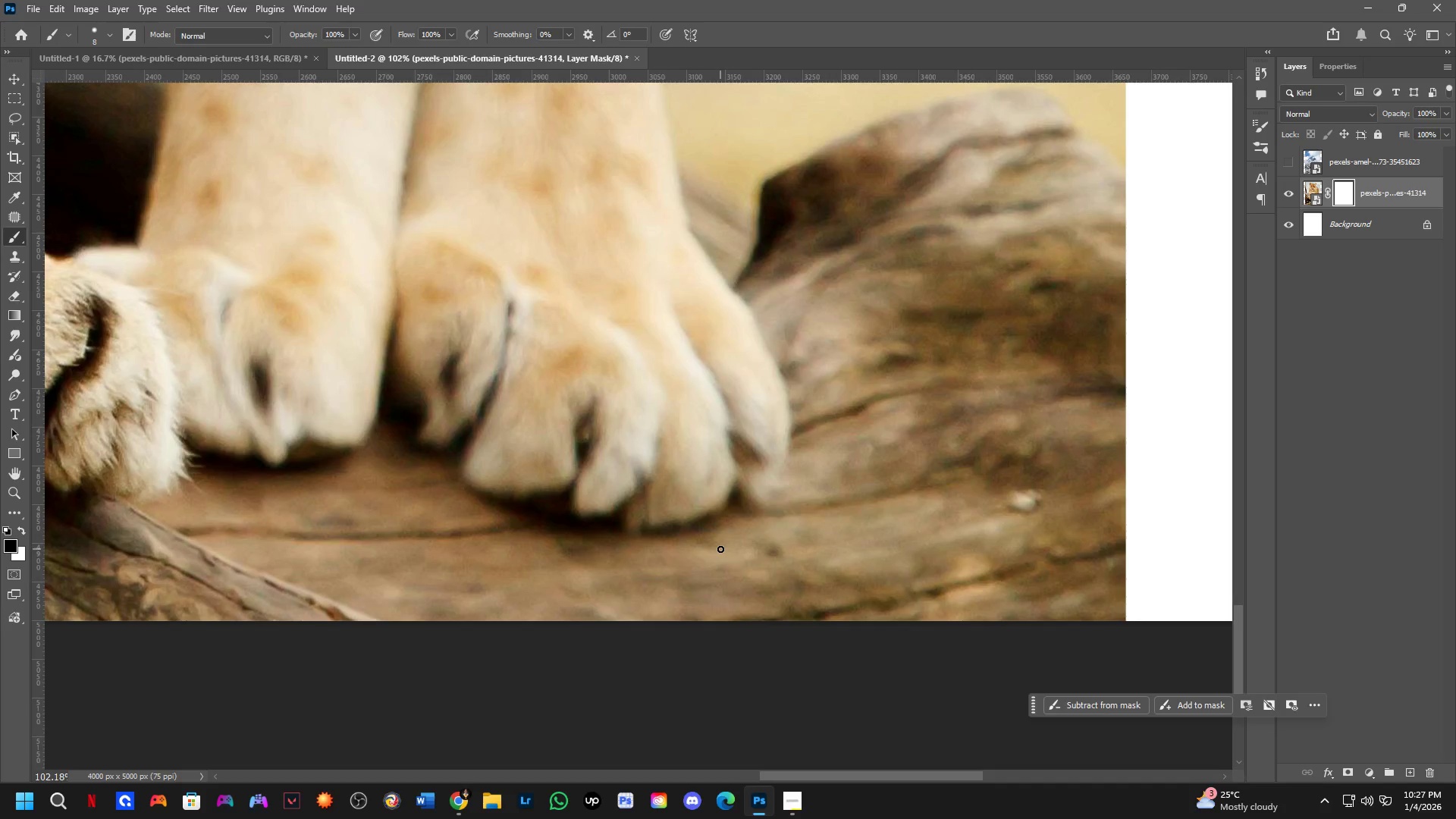 
wait(5.11)
 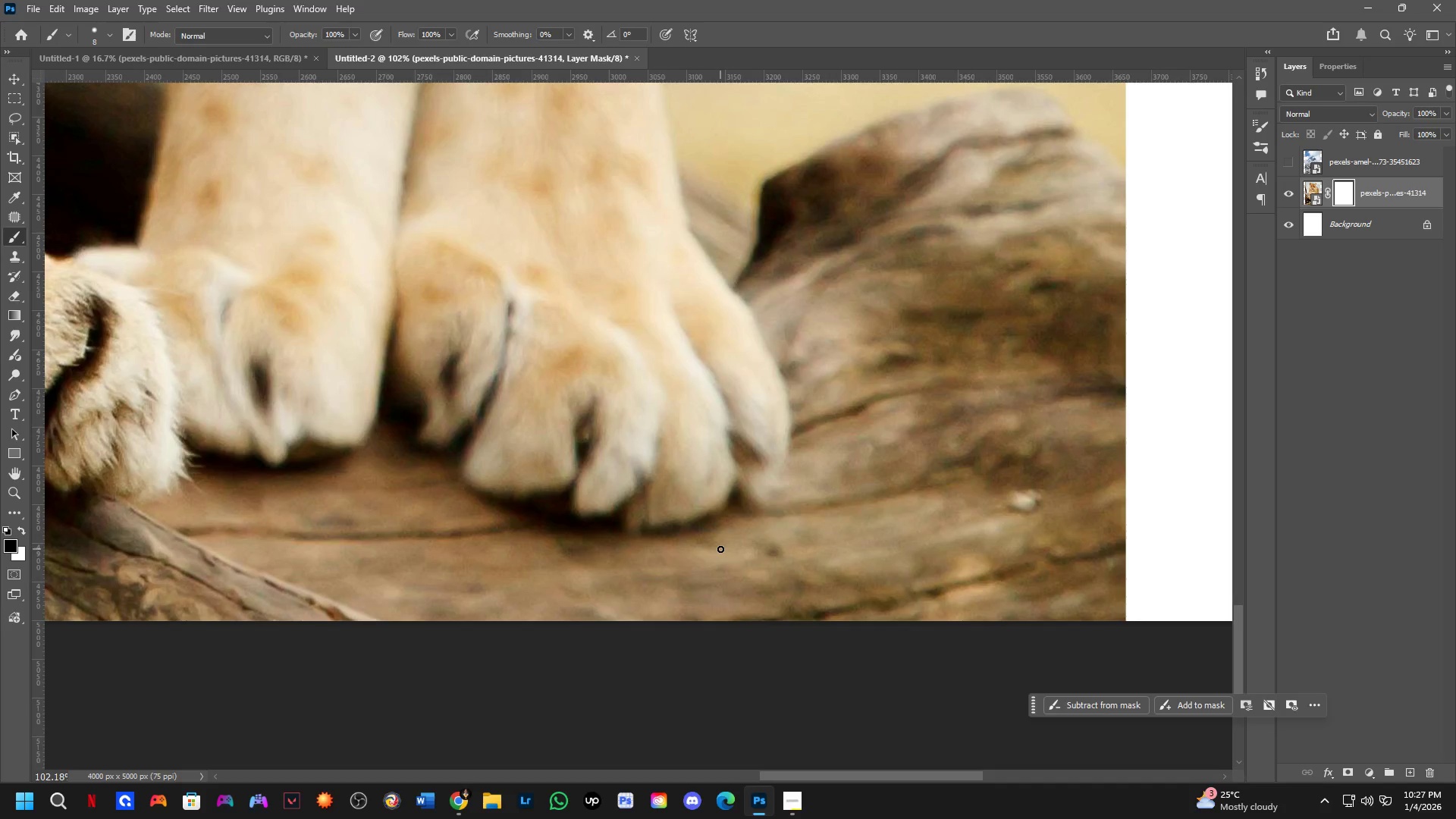 
hold_key(key=AltLeft, duration=1.52)
 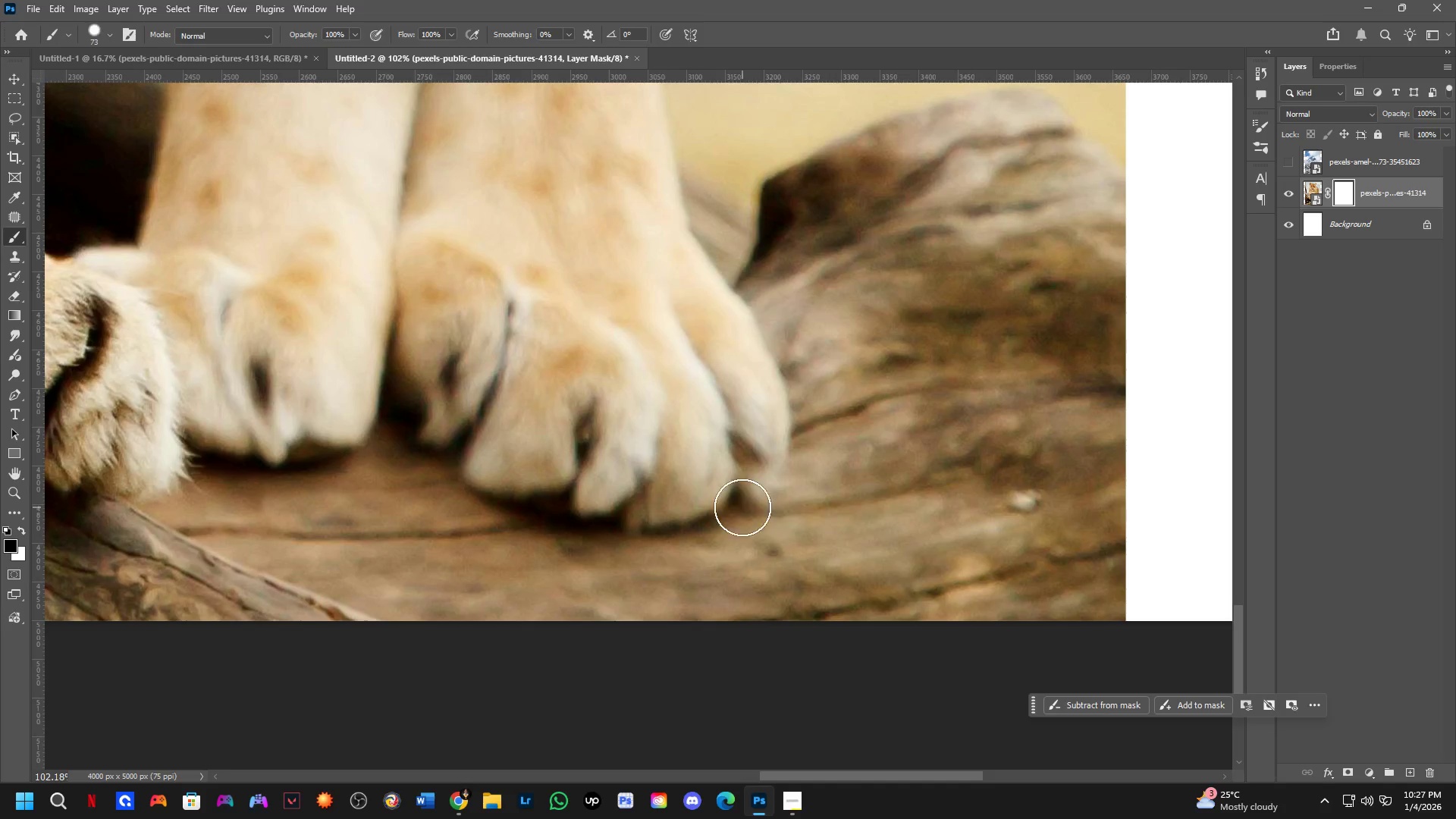 
key(Alt+AltLeft)
 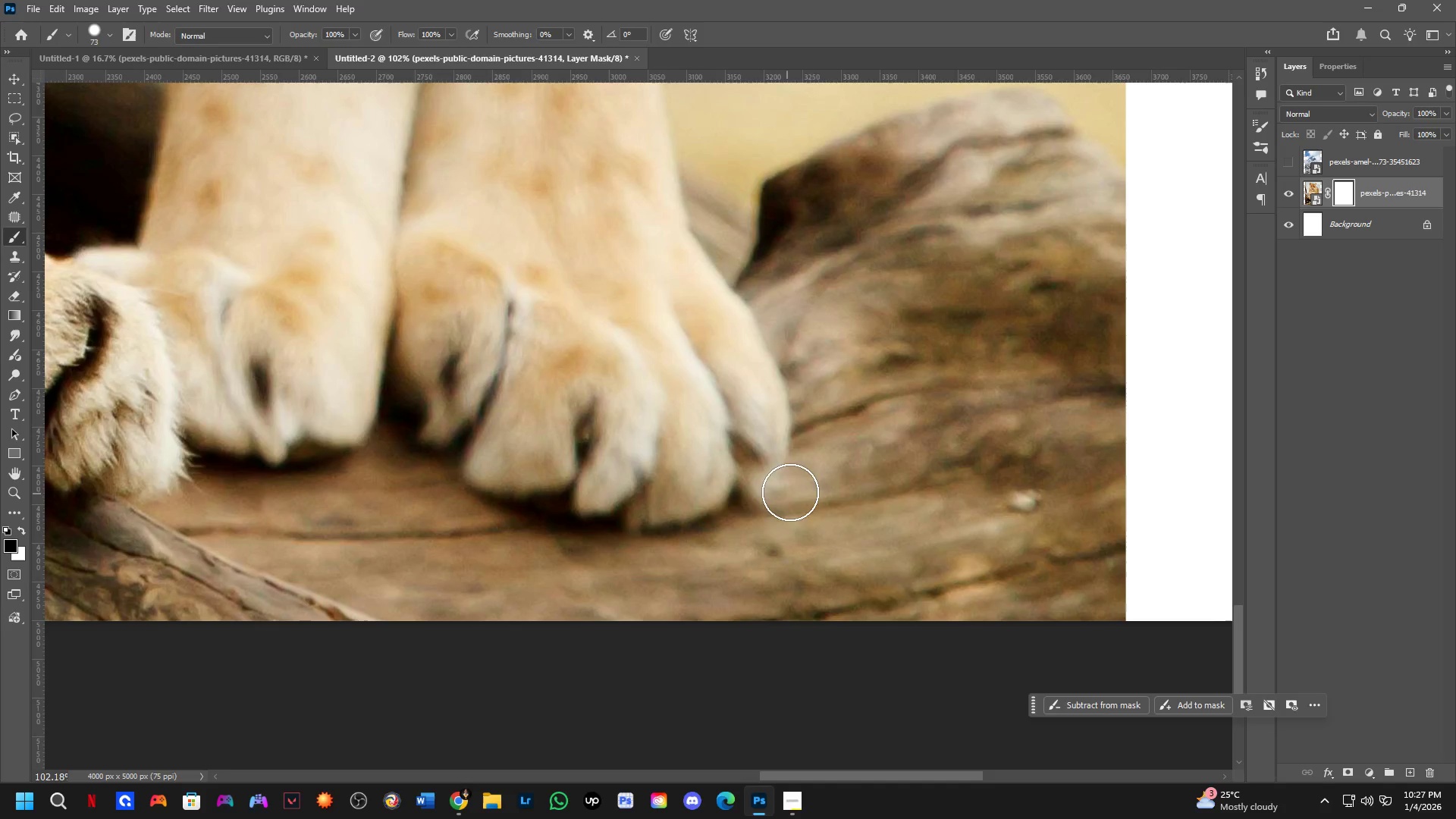 
key(Alt+AltLeft)
 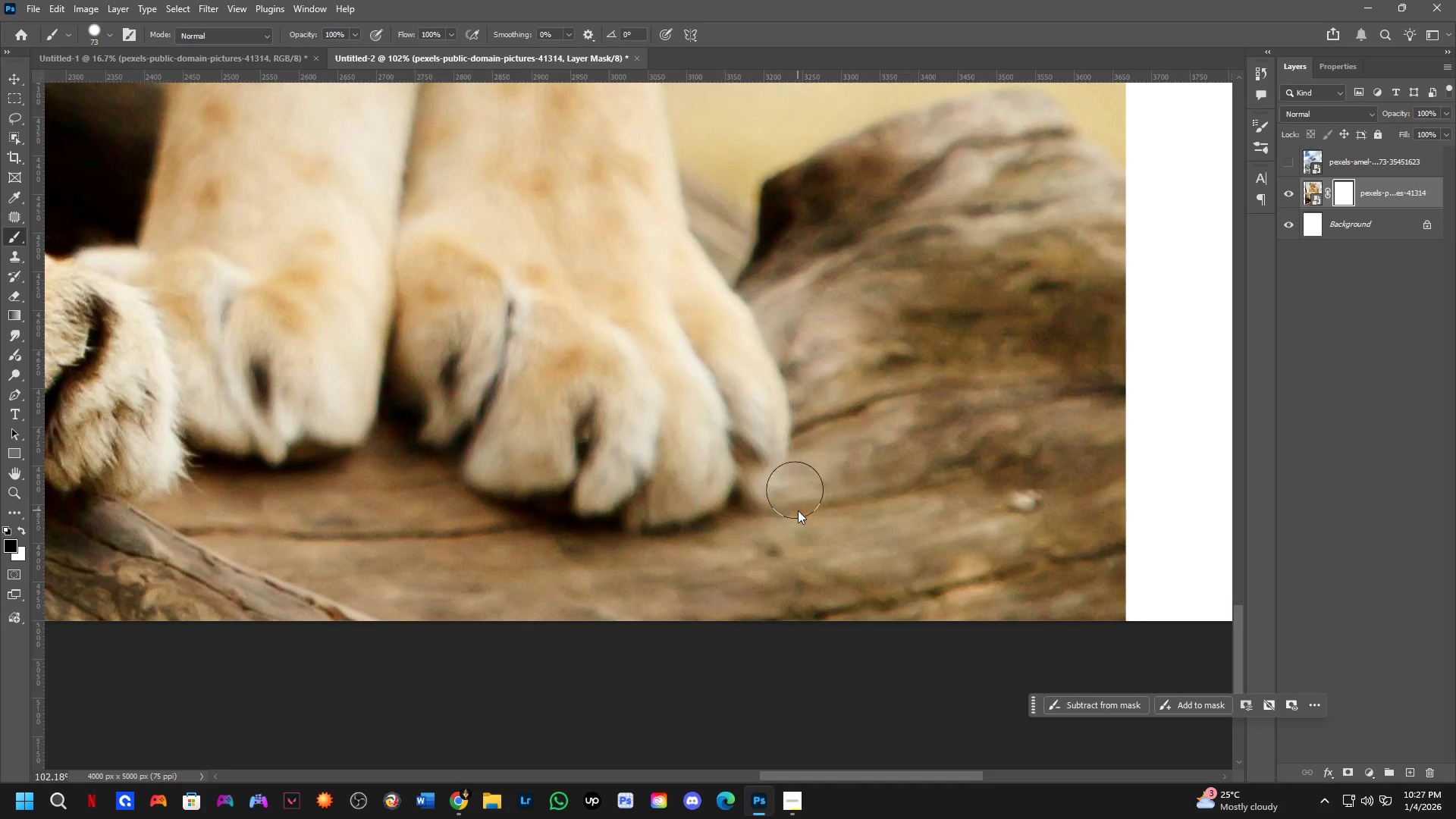 
hold_key(key=AltLeft, duration=0.36)
 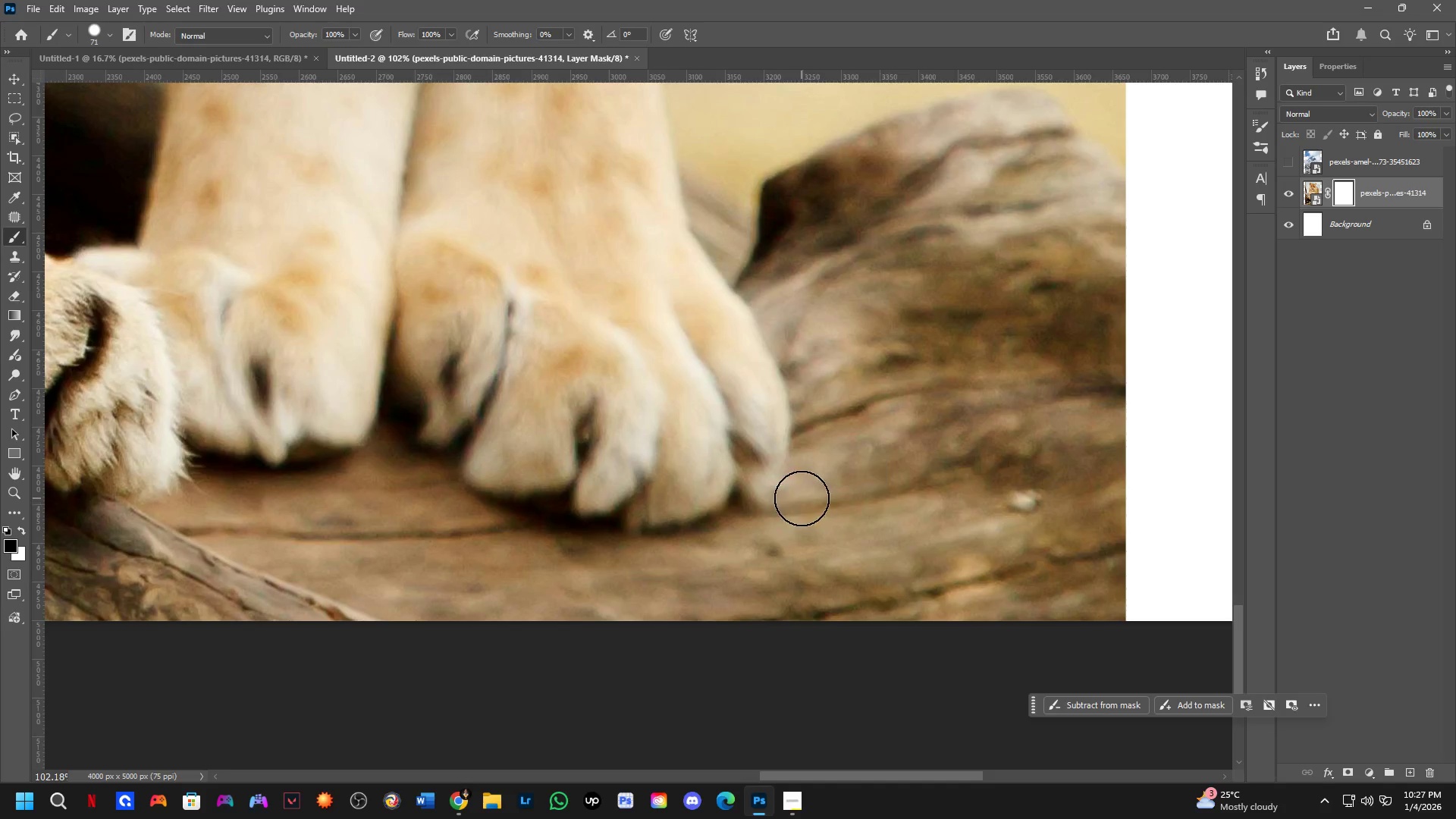 
key(Alt+AltLeft)
 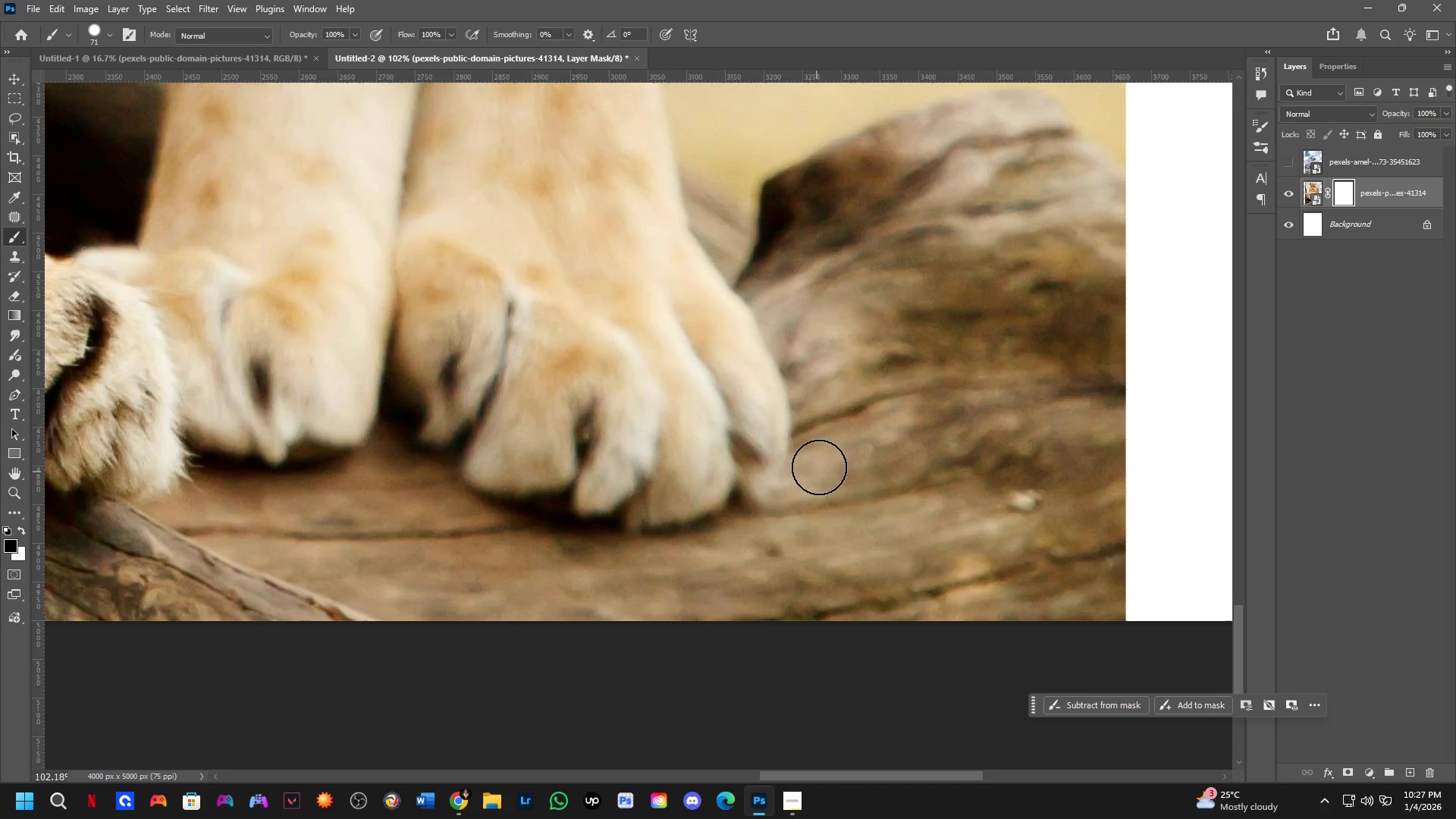 
left_click_drag(start_coordinate=[825, 441], to_coordinate=[824, 453])
 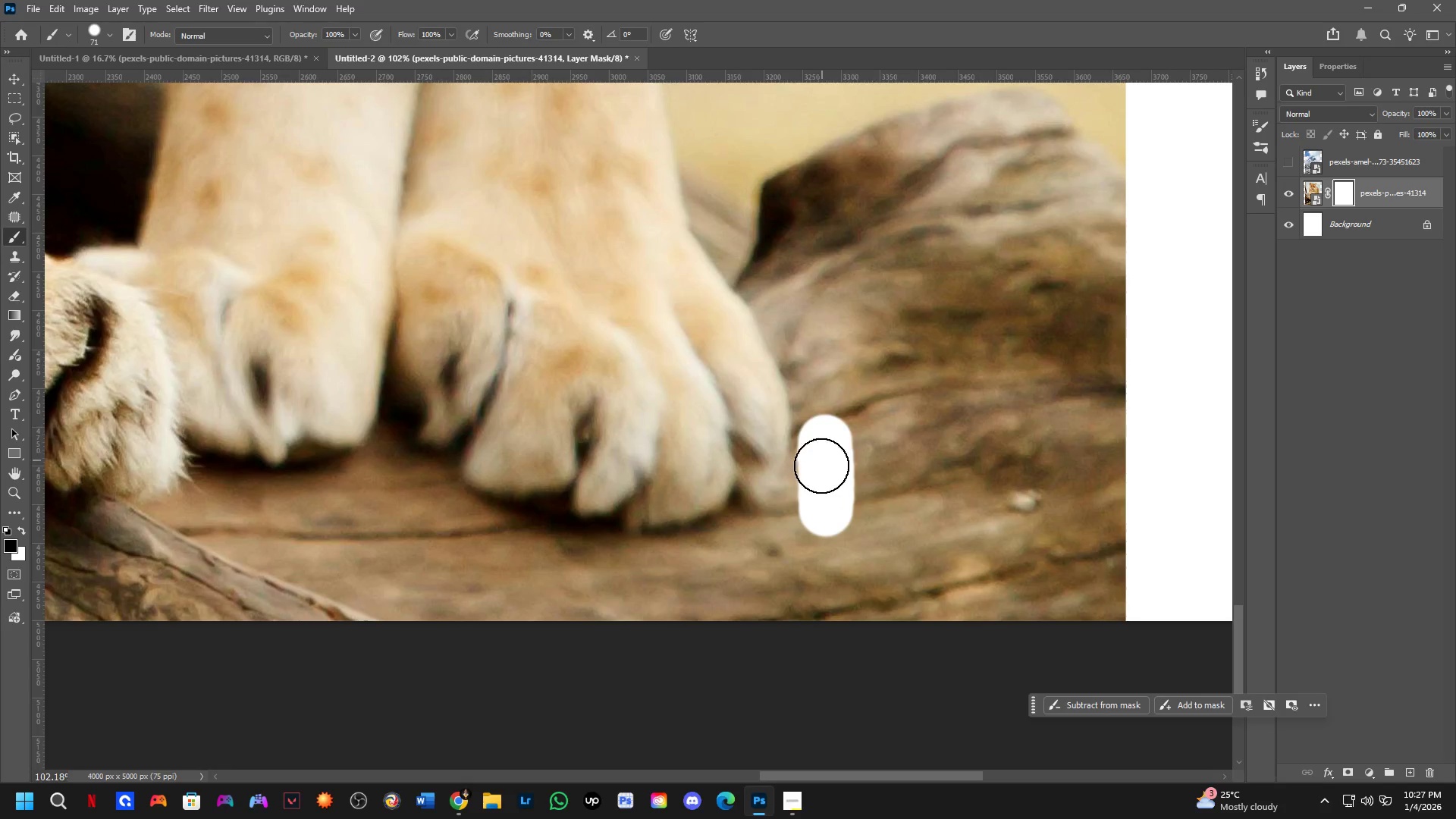 
key(Alt+AltLeft)
 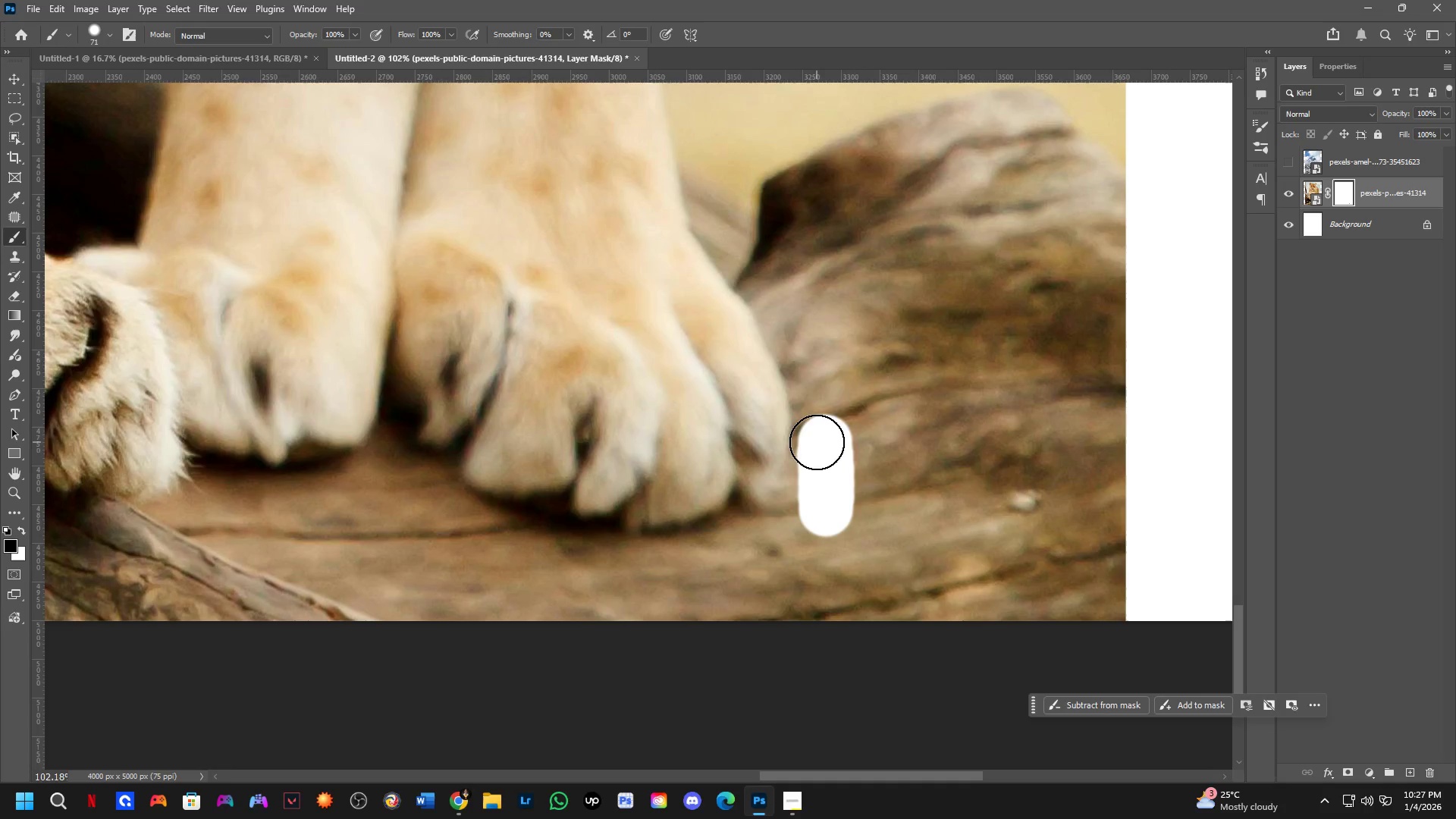 
key(Alt+AltLeft)
 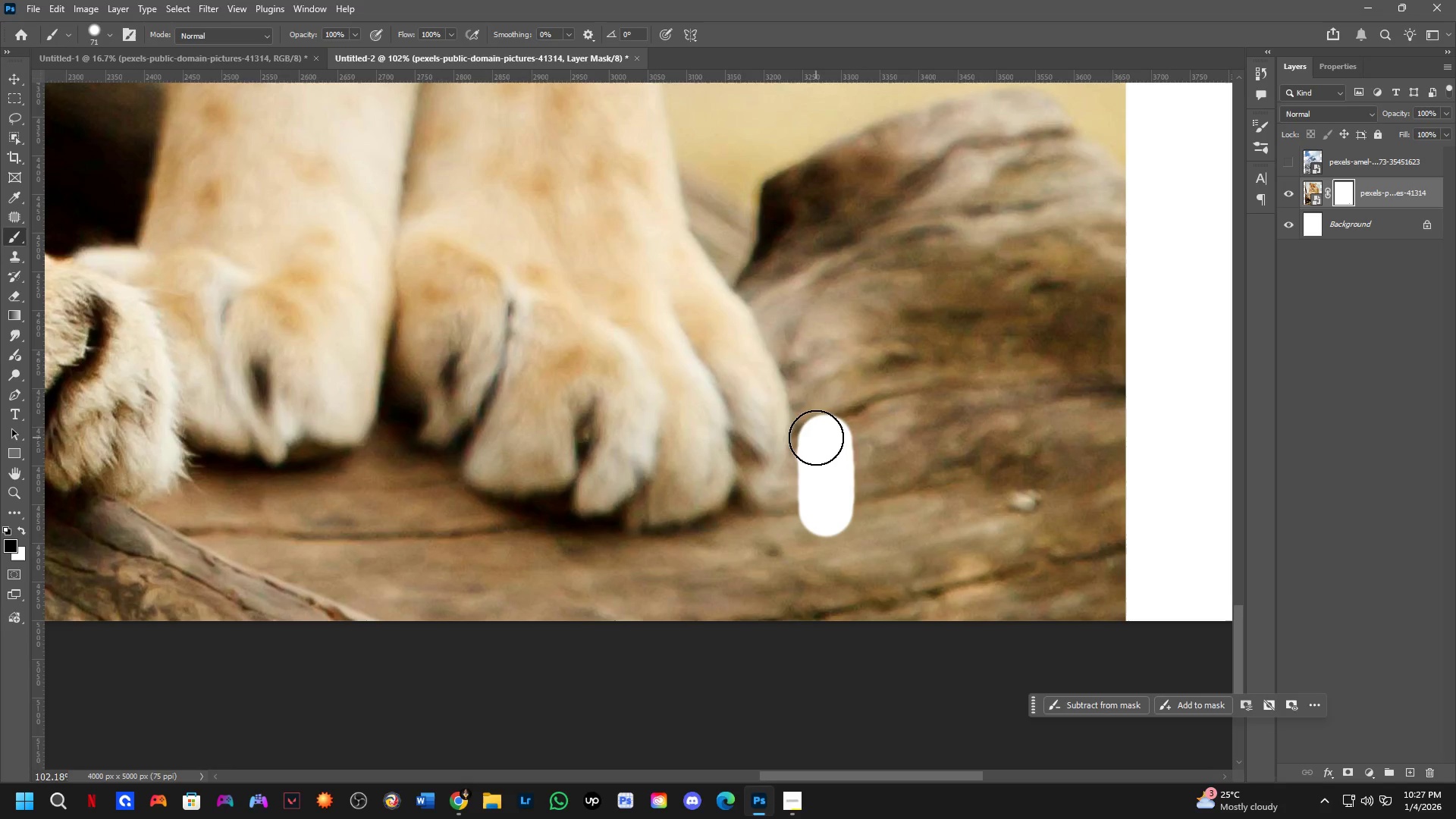 
left_click_drag(start_coordinate=[816, 437], to_coordinate=[753, 525])
 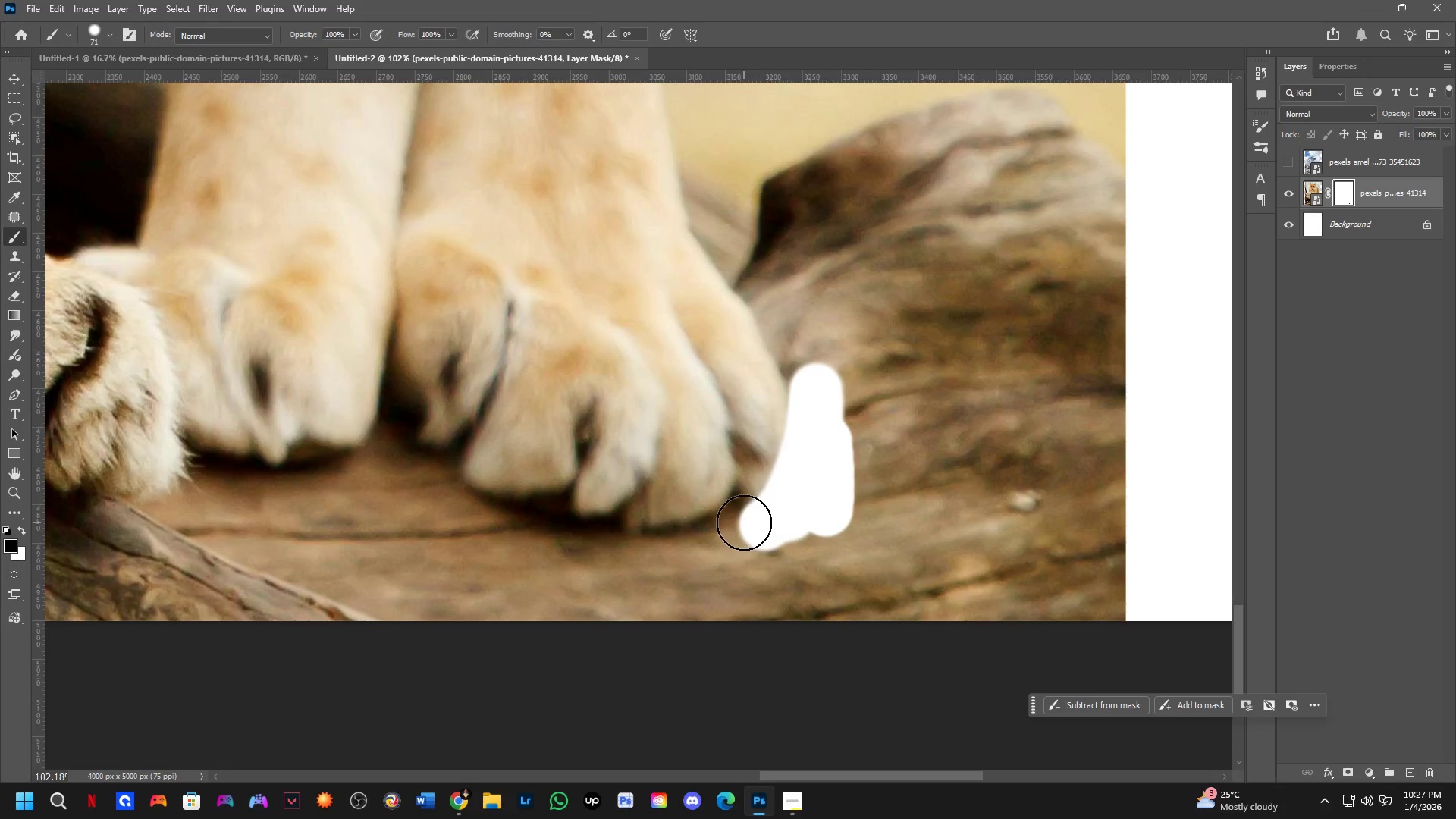 
left_click_drag(start_coordinate=[744, 522], to_coordinate=[734, 536])
 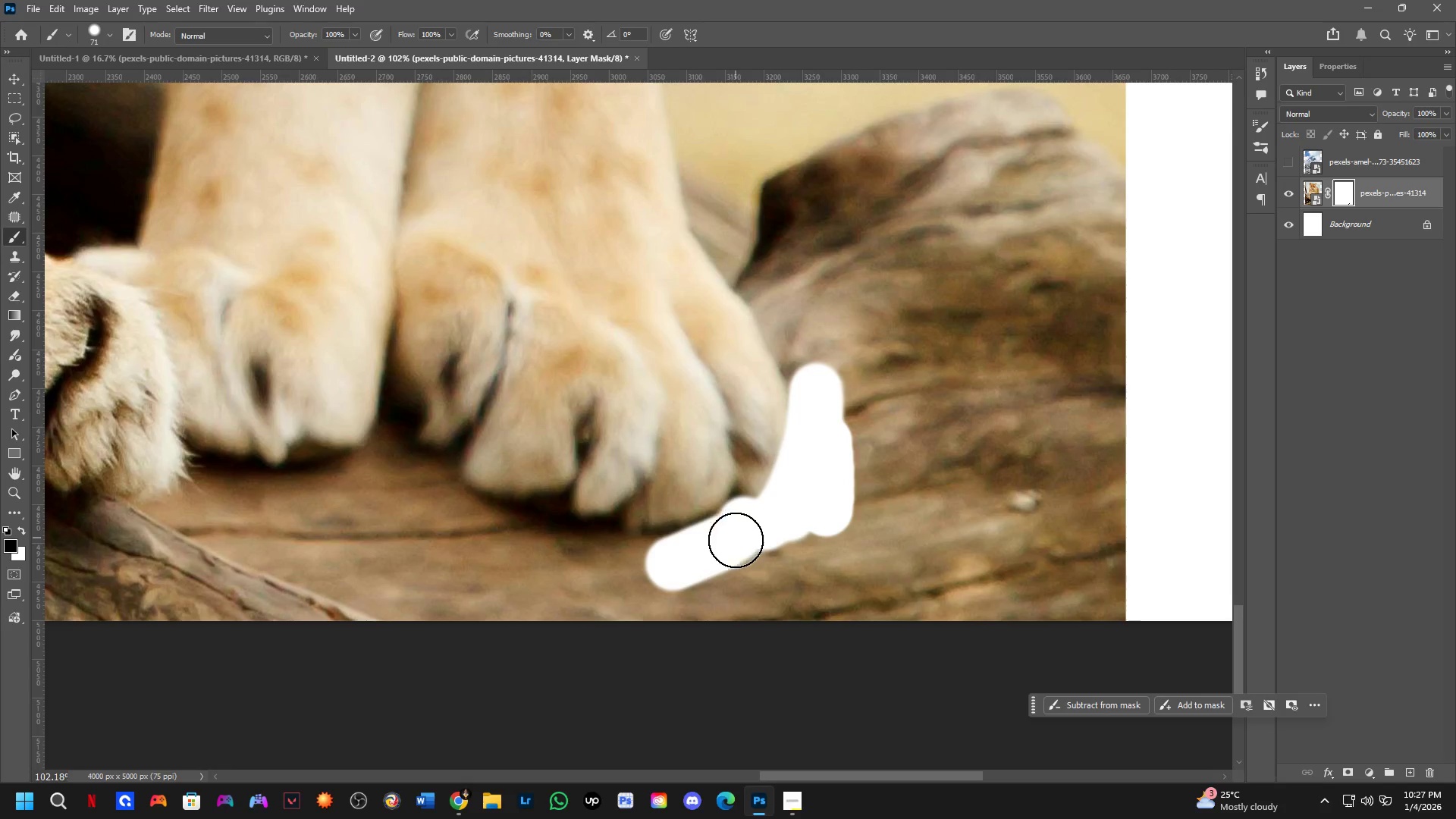 
key(Alt+AltLeft)
 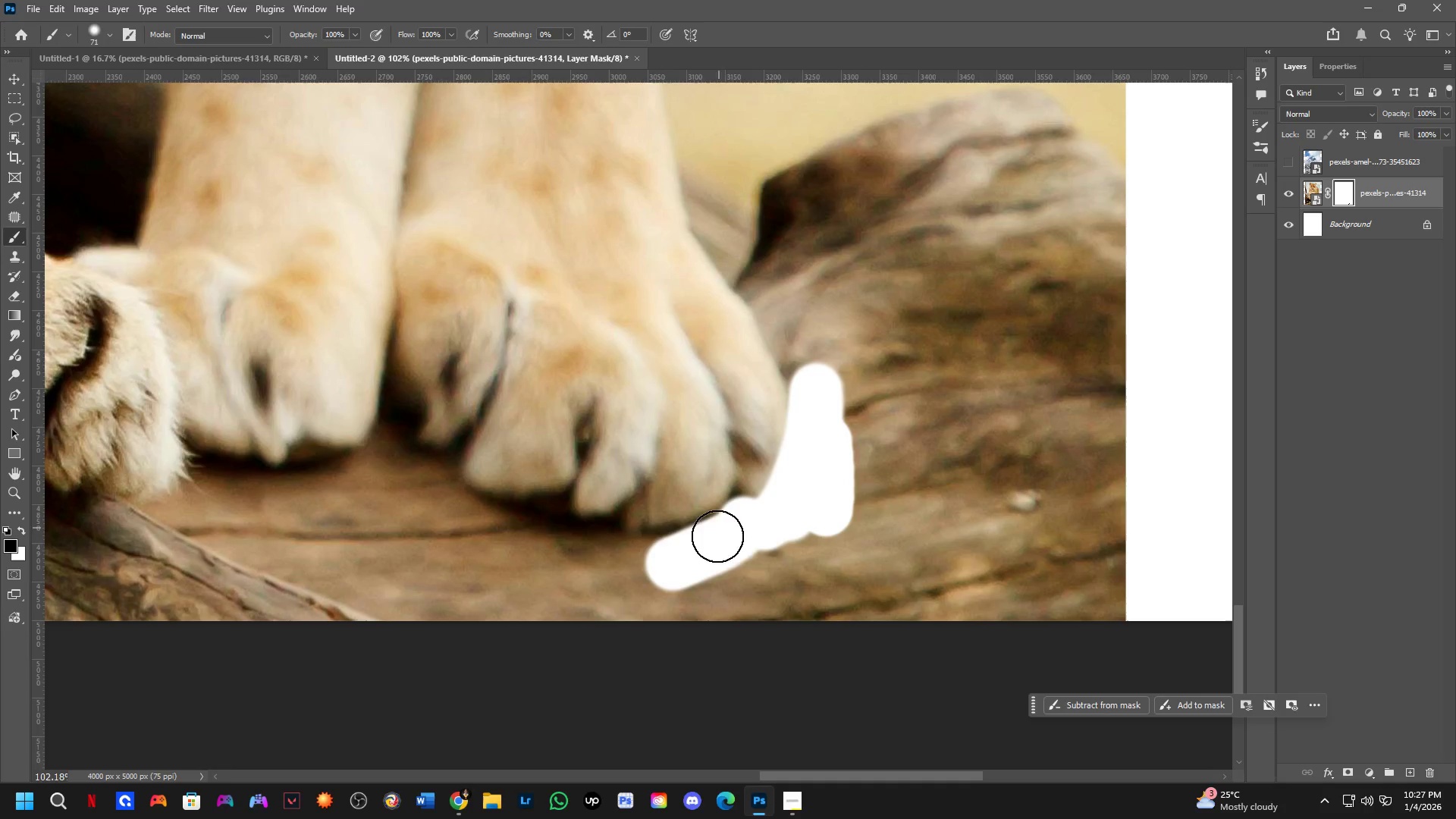 
key(Alt+AltLeft)
 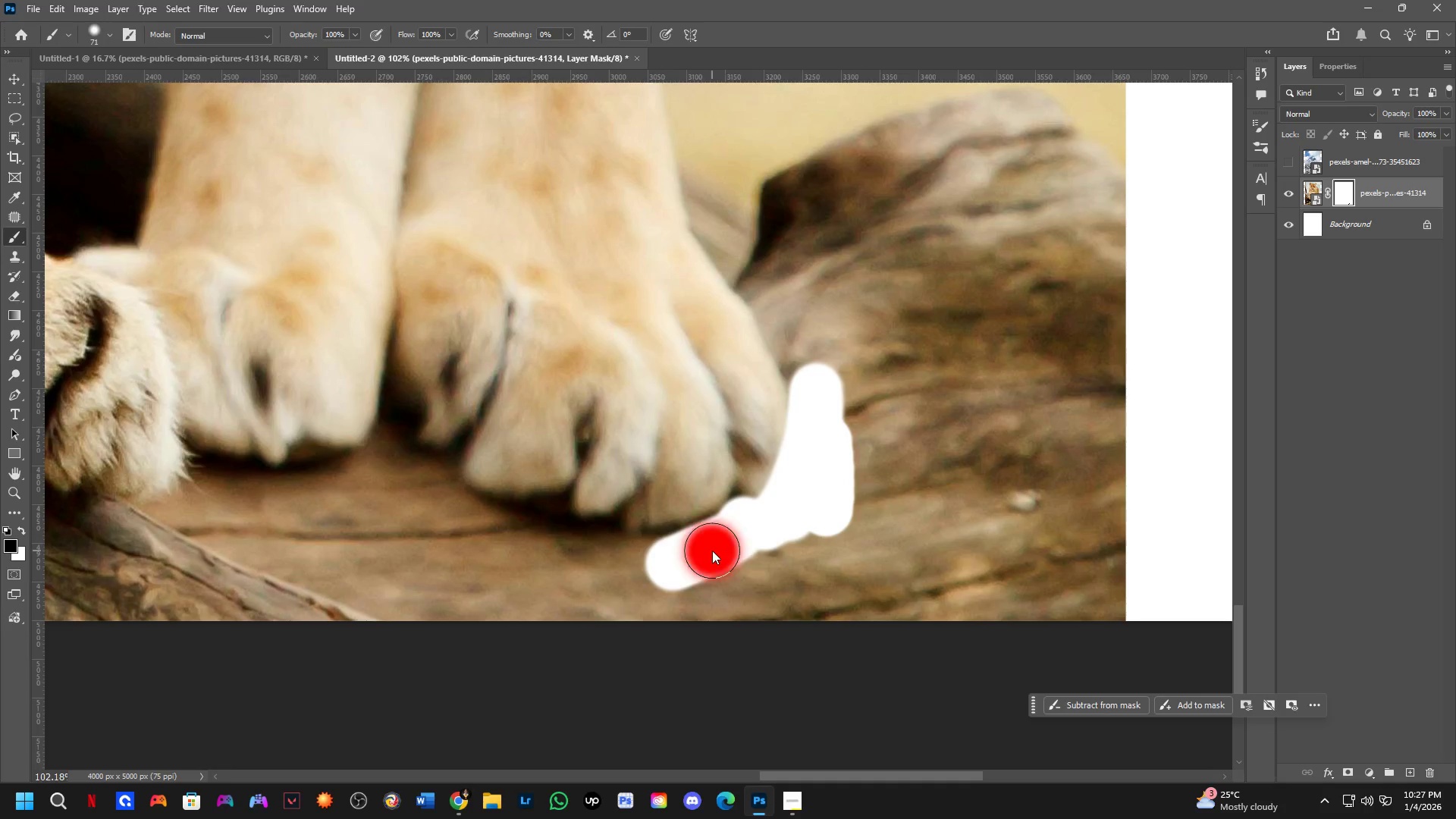 
double_click([712, 551])
 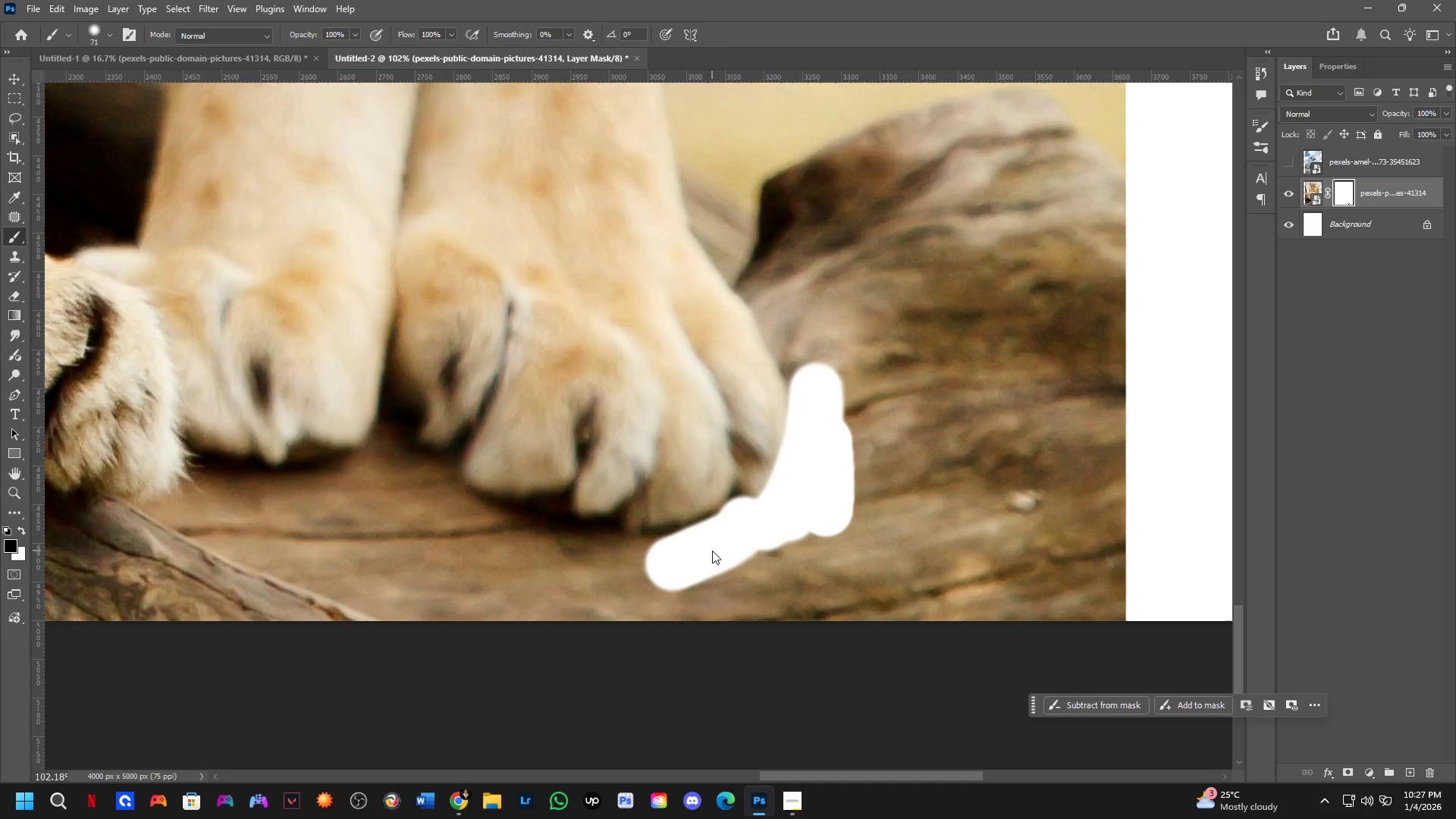 
key(Alt+AltLeft)
 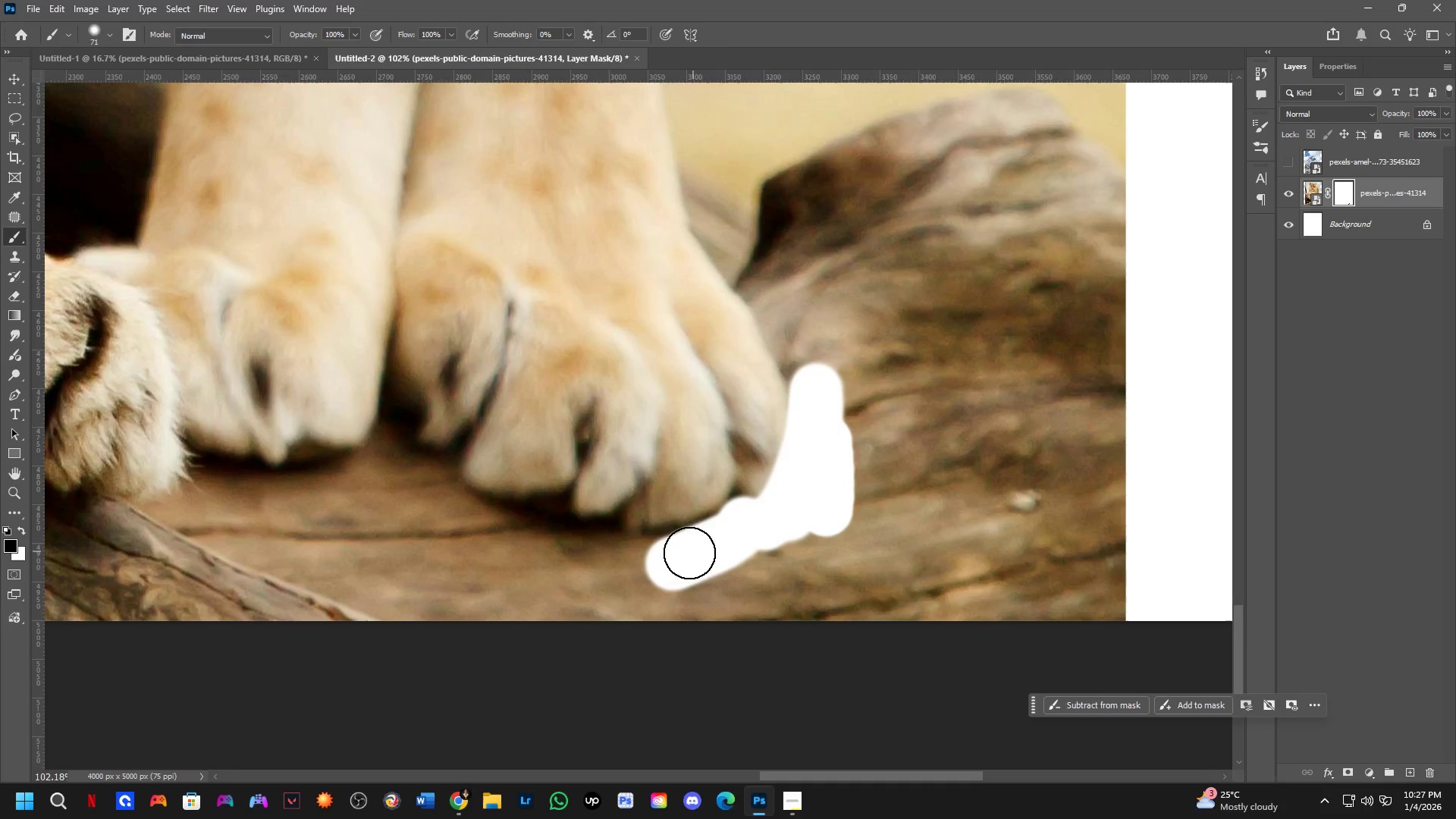 
left_click_drag(start_coordinate=[692, 552], to_coordinate=[684, 557])
 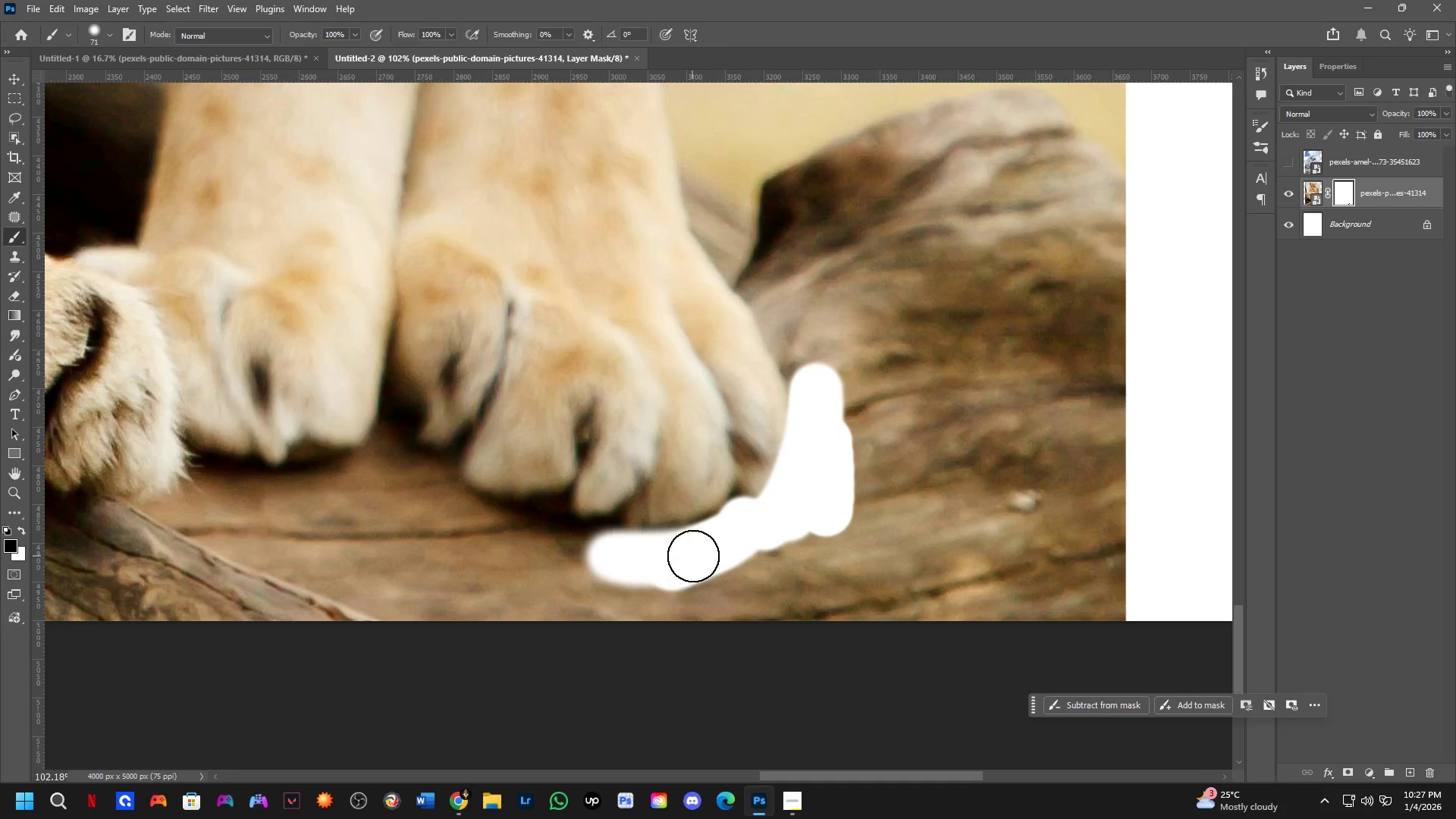 
key(Alt+AltLeft)
 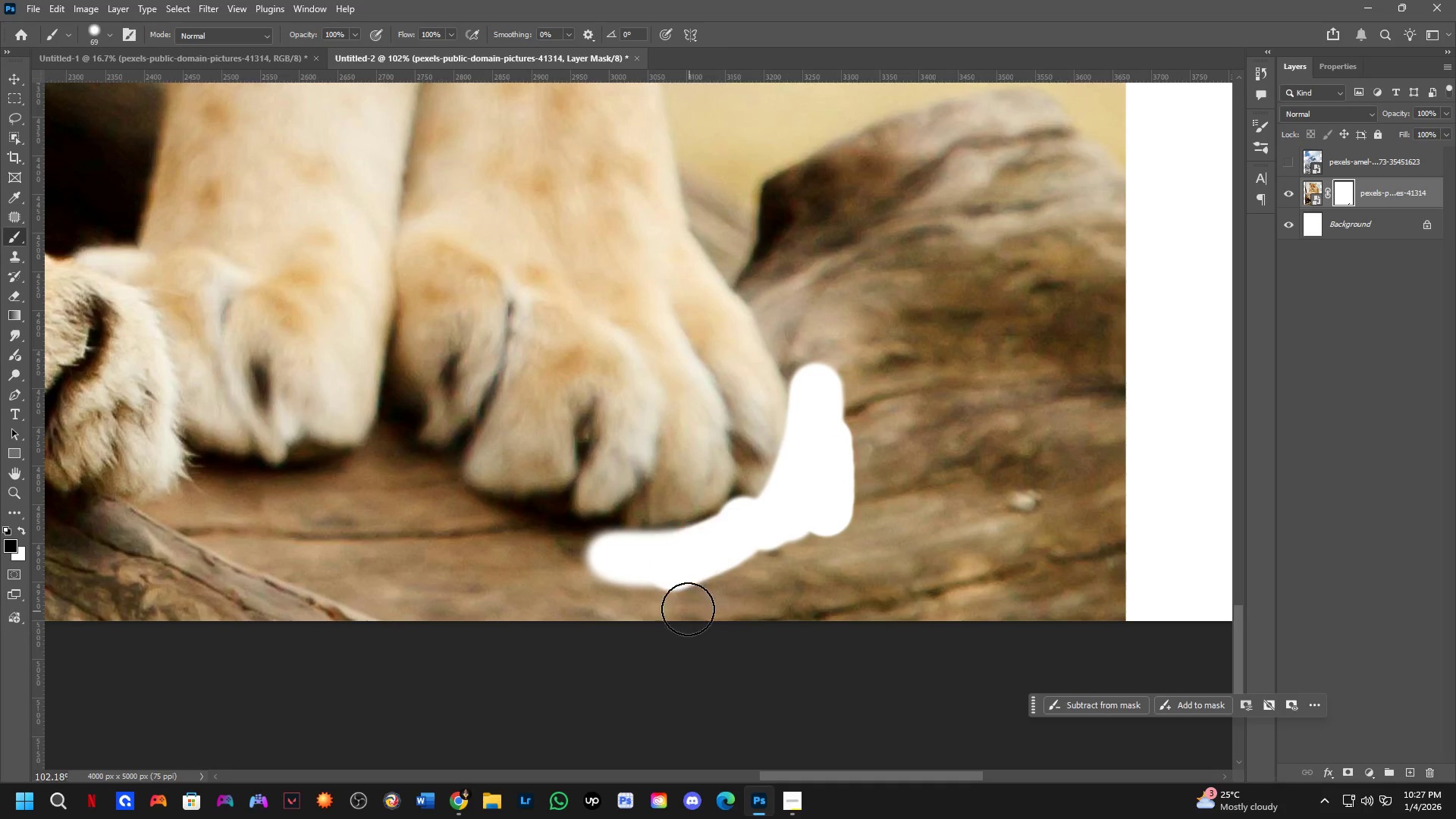 
key(Alt+AltLeft)
 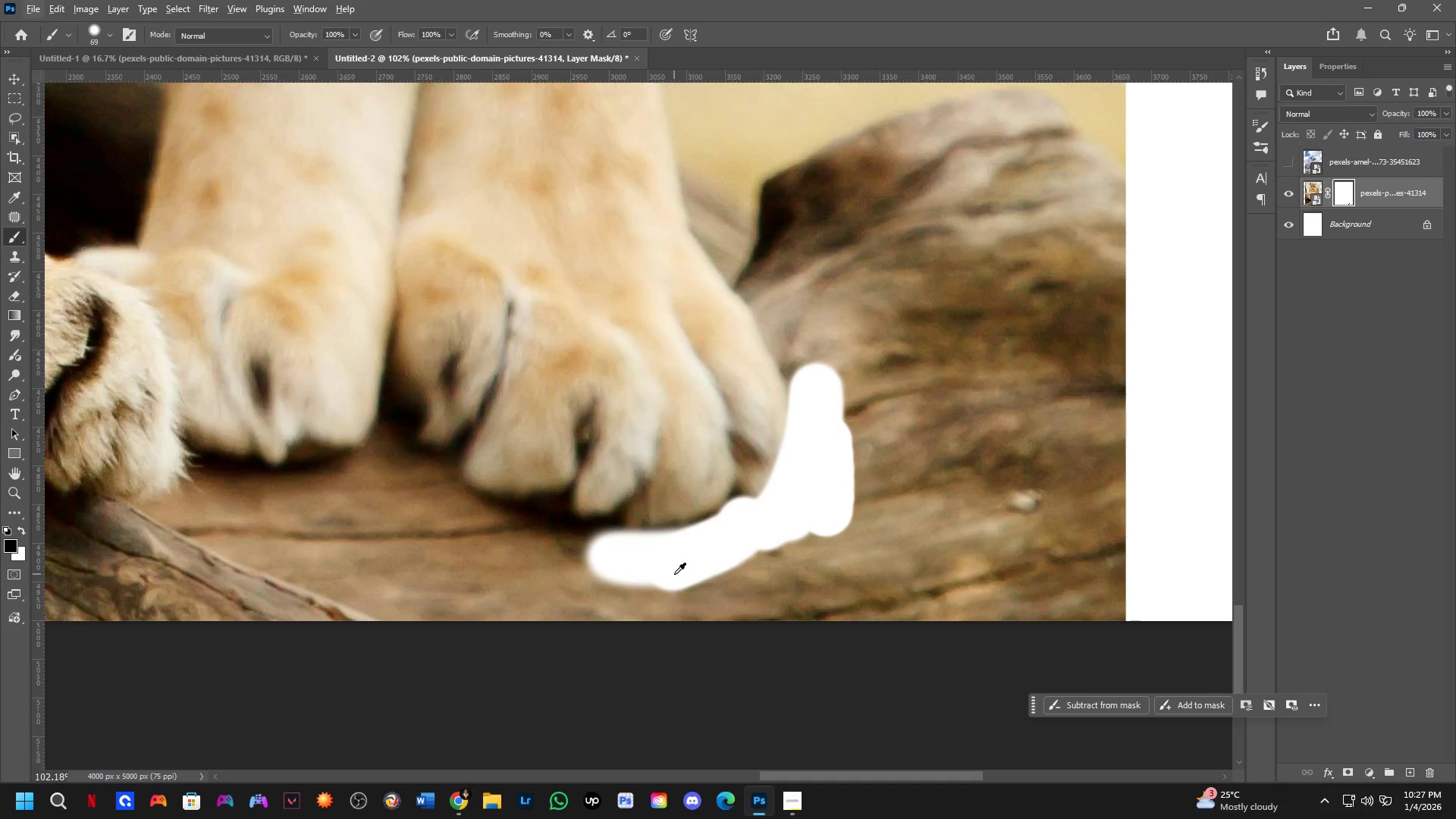 
right_click([673, 574])
 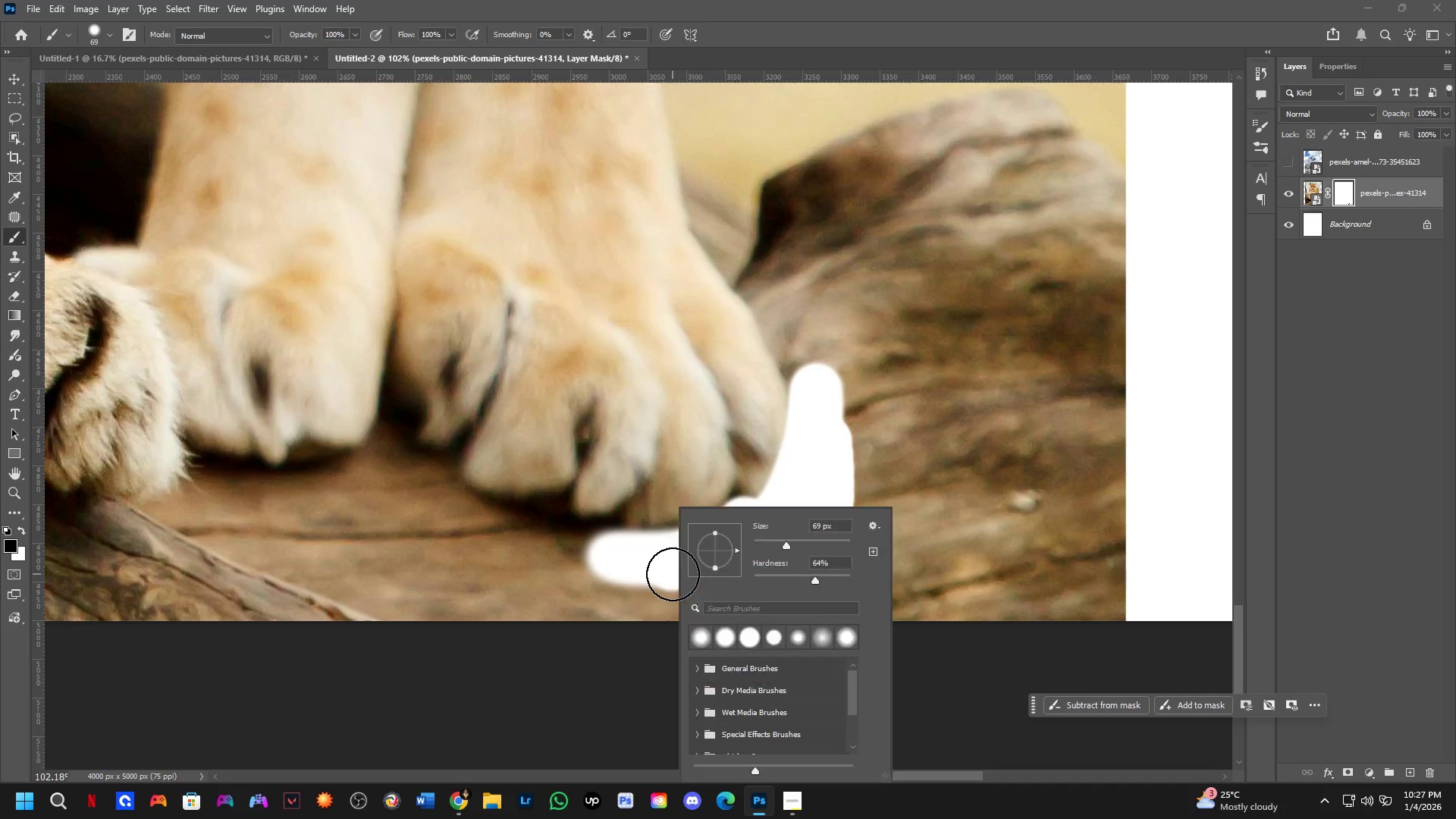 
key(Alt+AltLeft)
 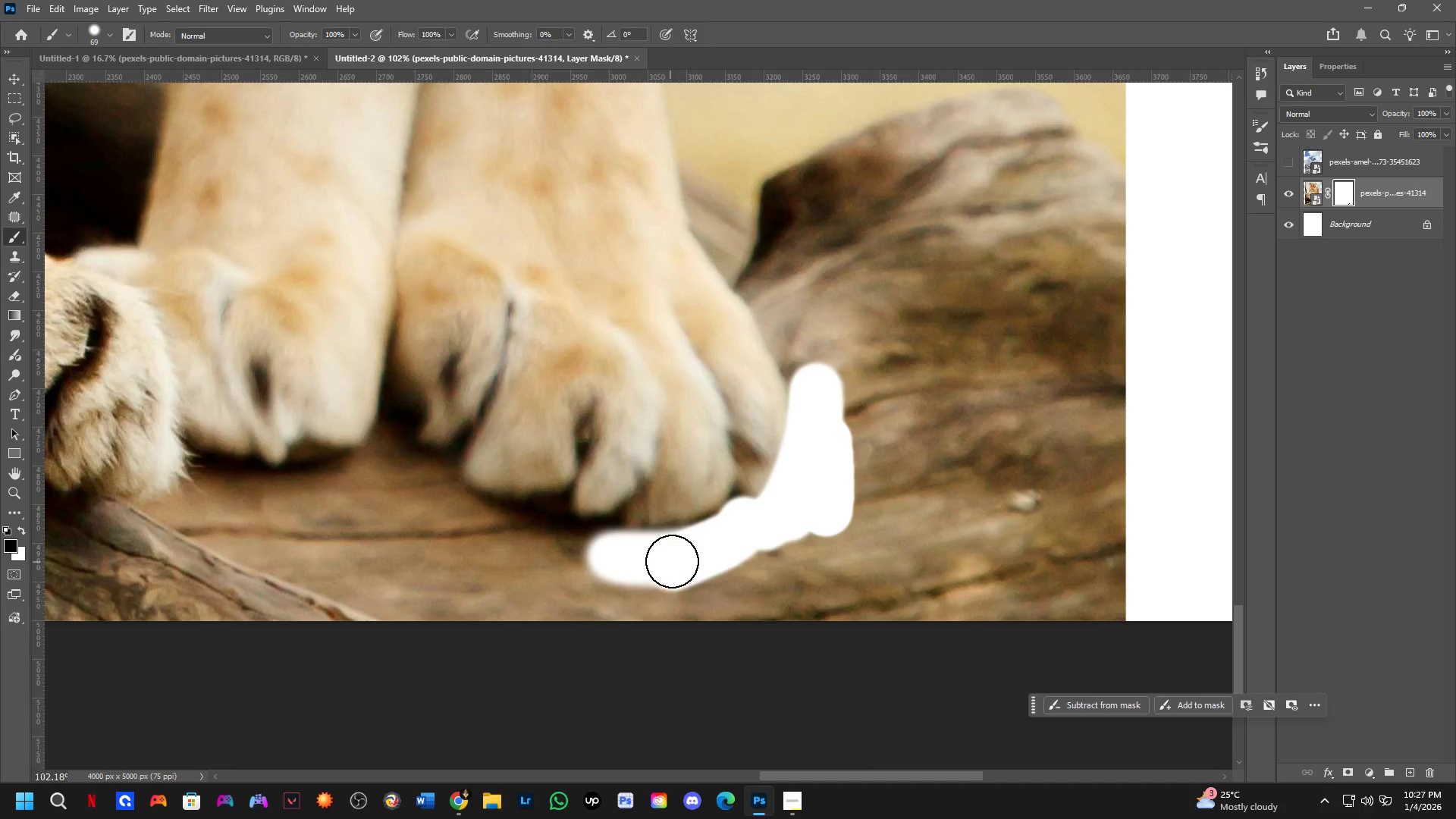 
left_click_drag(start_coordinate=[681, 555], to_coordinate=[623, 555])
 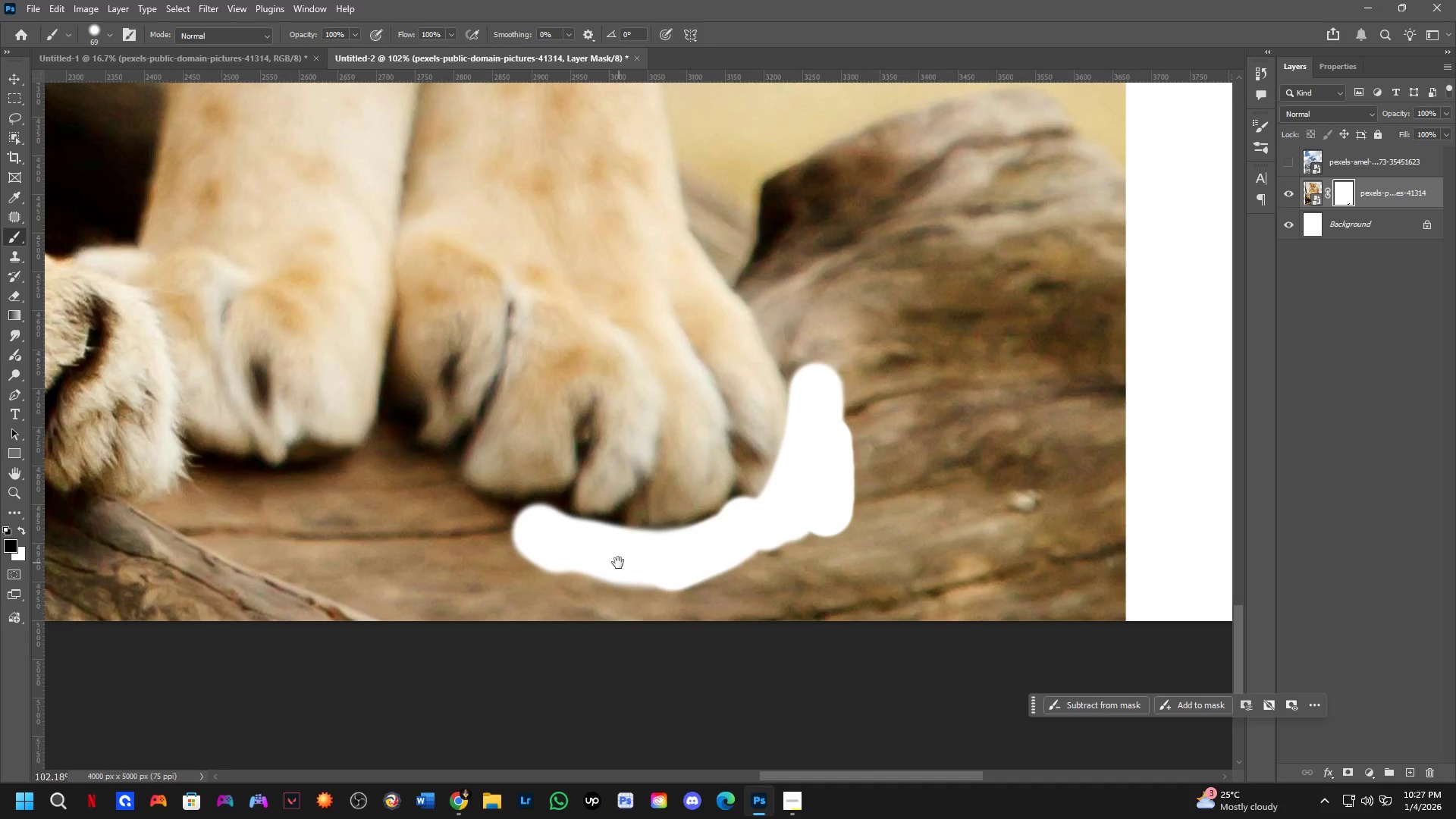 
hold_key(key=Space, duration=0.5)
 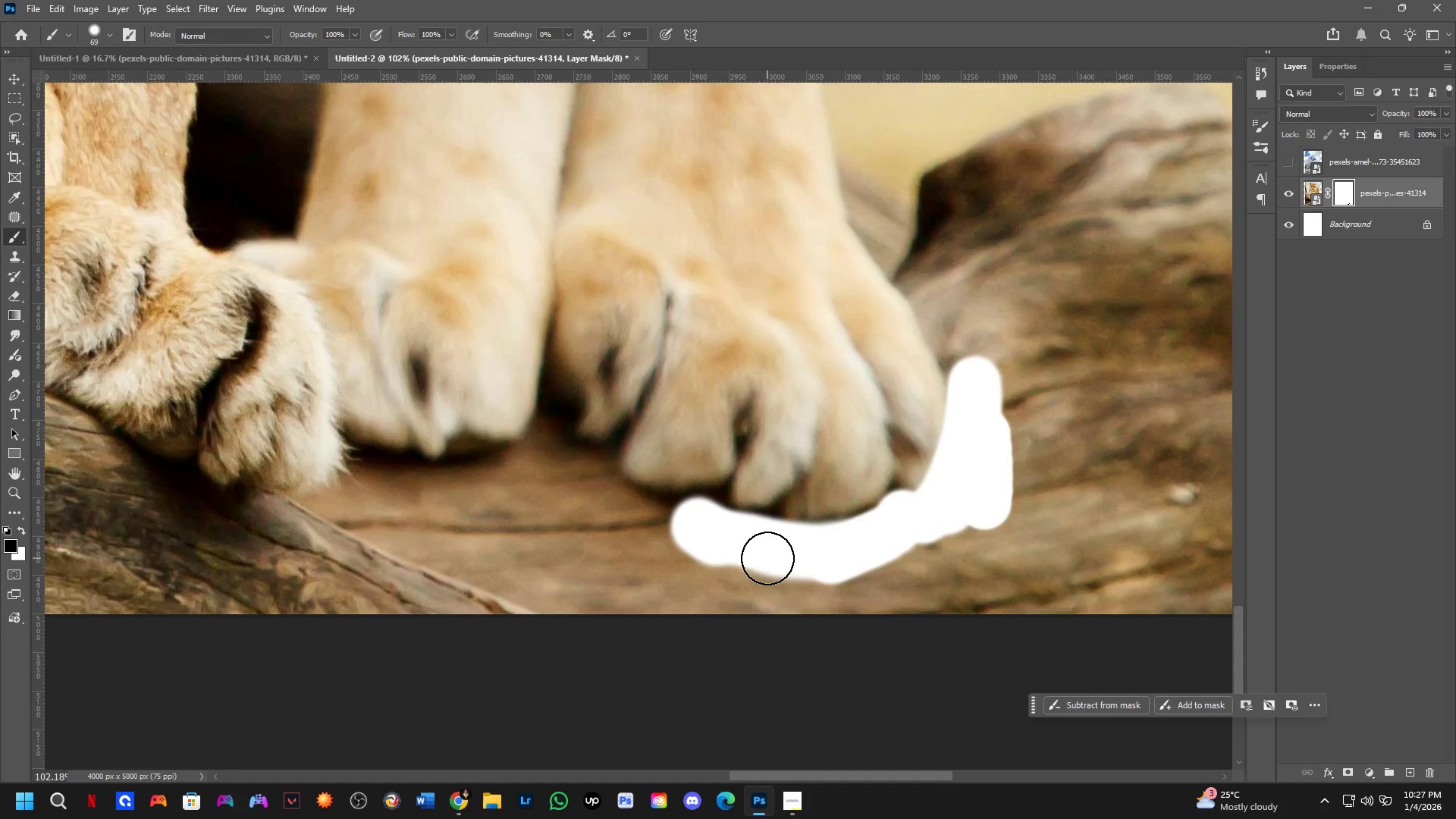 
left_click_drag(start_coordinate=[618, 563], to_coordinate=[777, 556])
 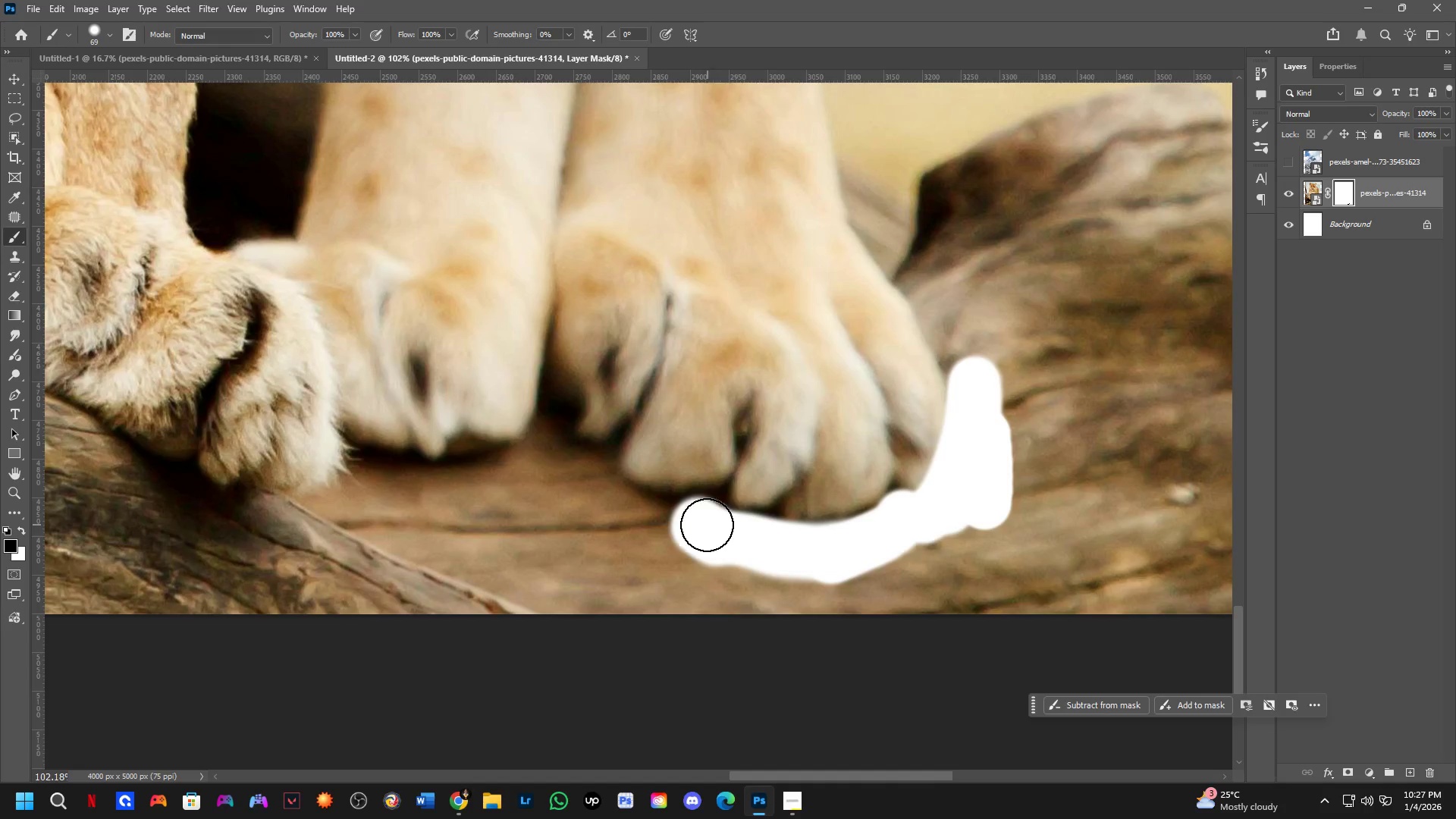 
left_click_drag(start_coordinate=[679, 522], to_coordinate=[626, 535])
 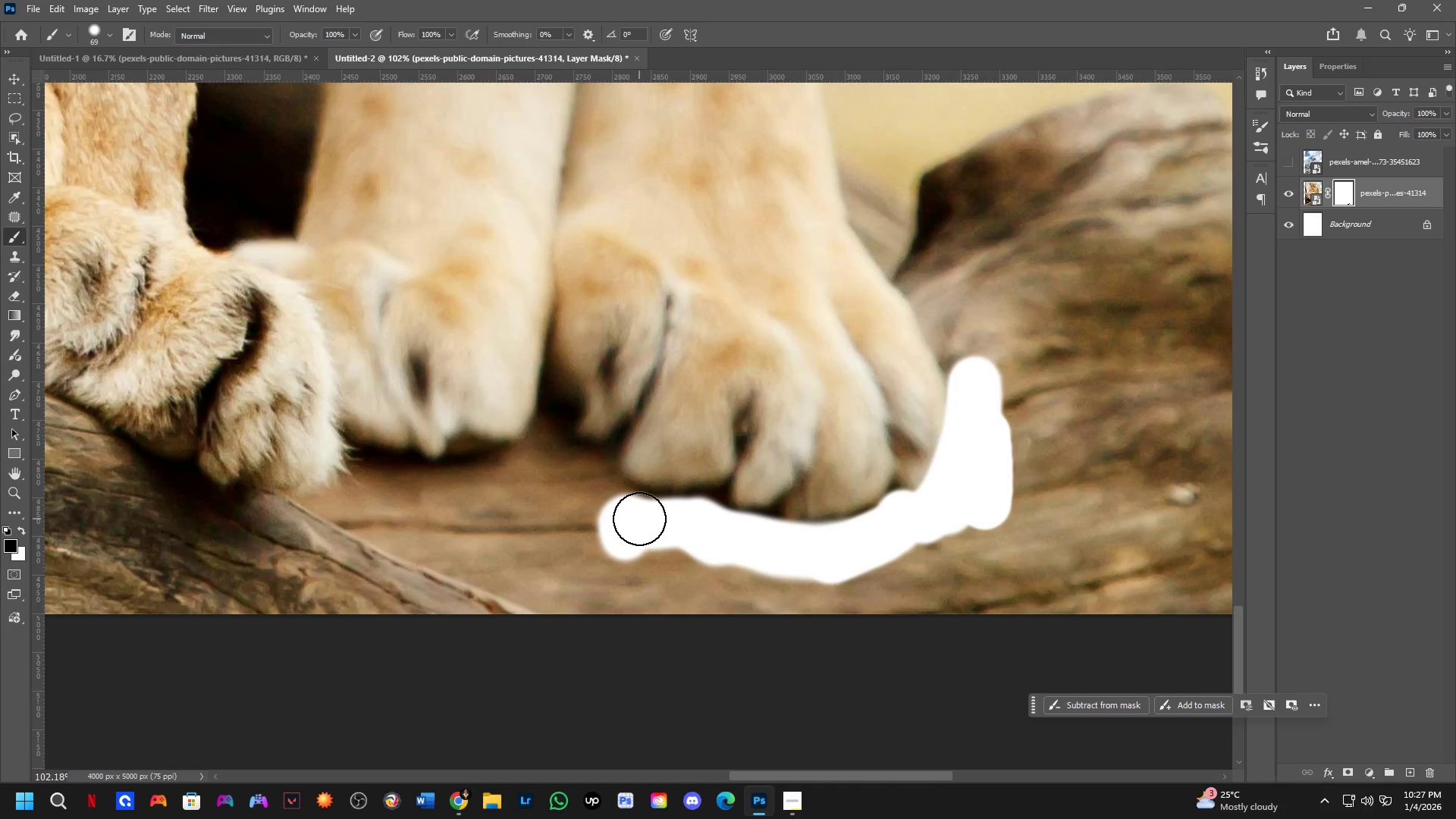 
left_click_drag(start_coordinate=[639, 519], to_coordinate=[693, 529])
 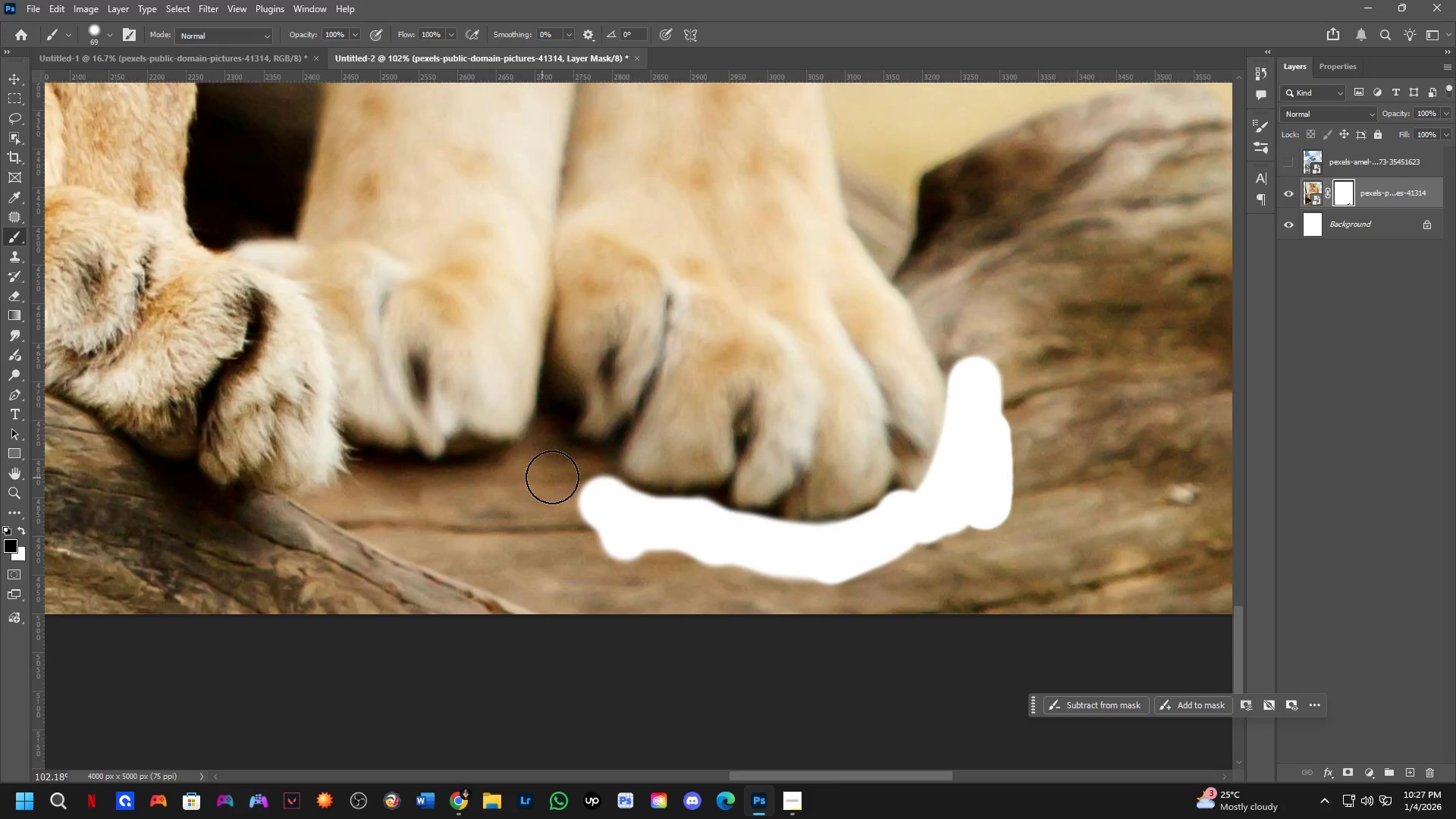 
left_click_drag(start_coordinate=[592, 475], to_coordinate=[550, 433])
 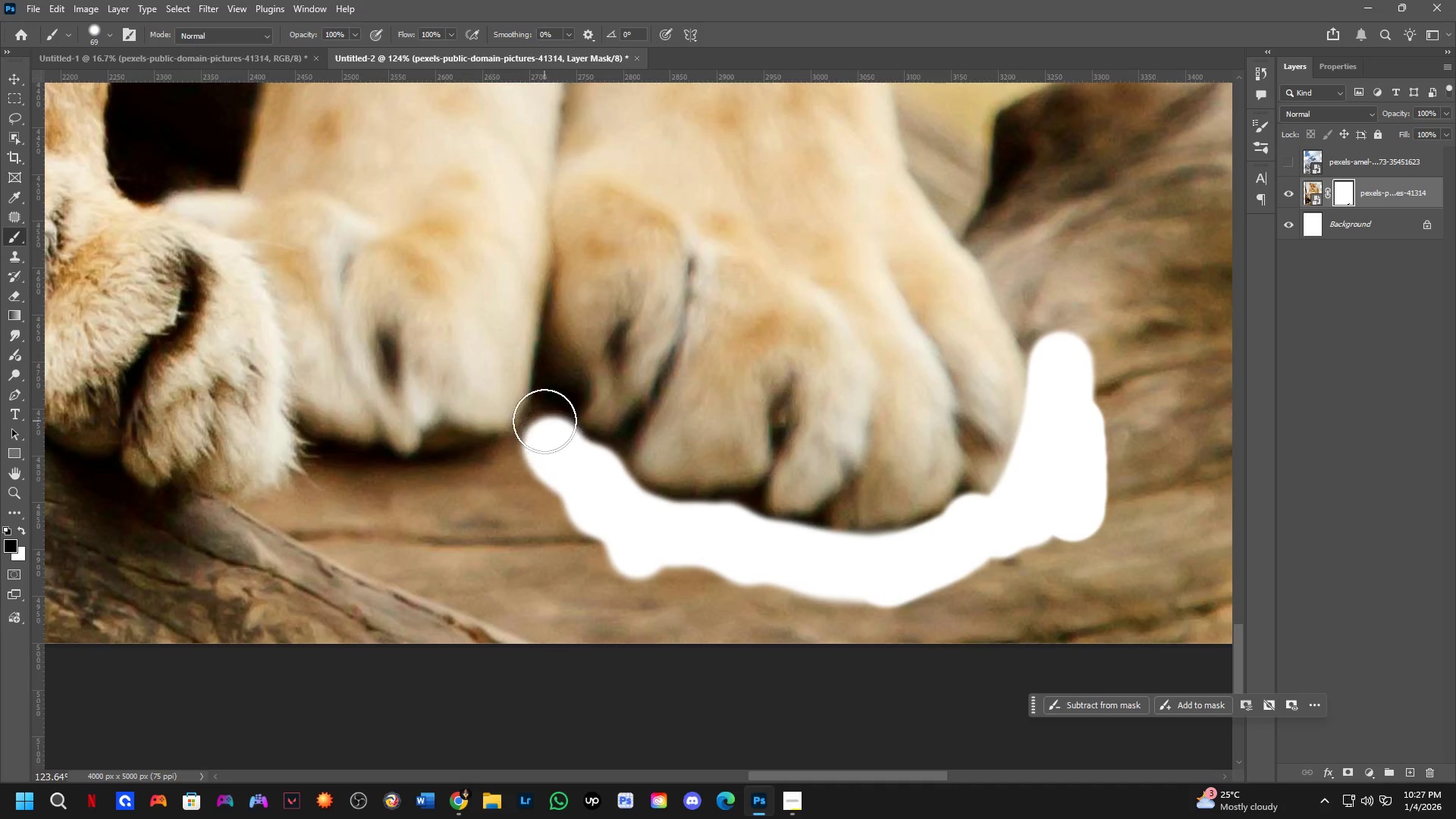 
scroll: coordinate [563, 474], scroll_direction: up, amount: 2.0
 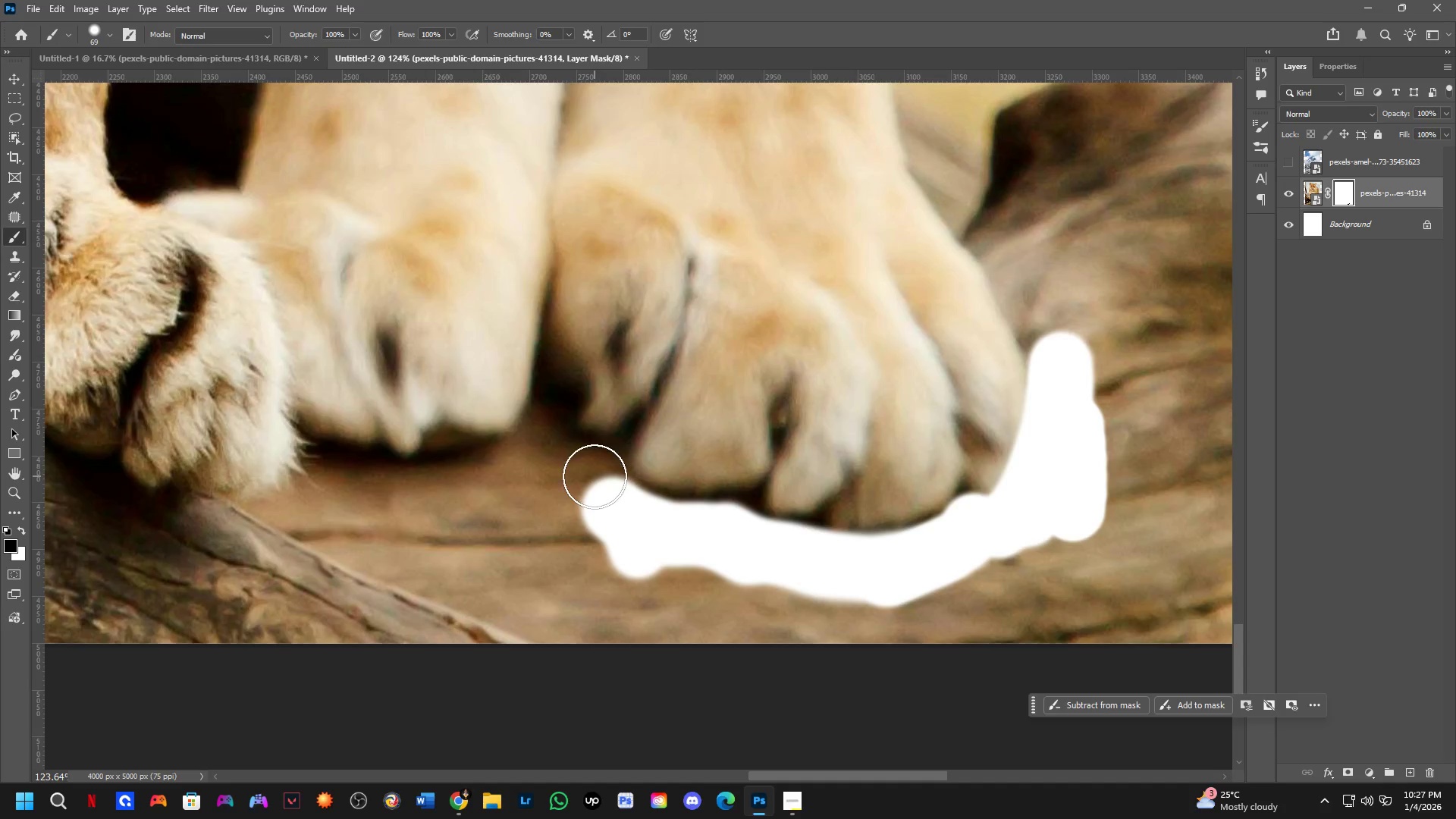 
left_click_drag(start_coordinate=[544, 421], to_coordinate=[547, 475])
 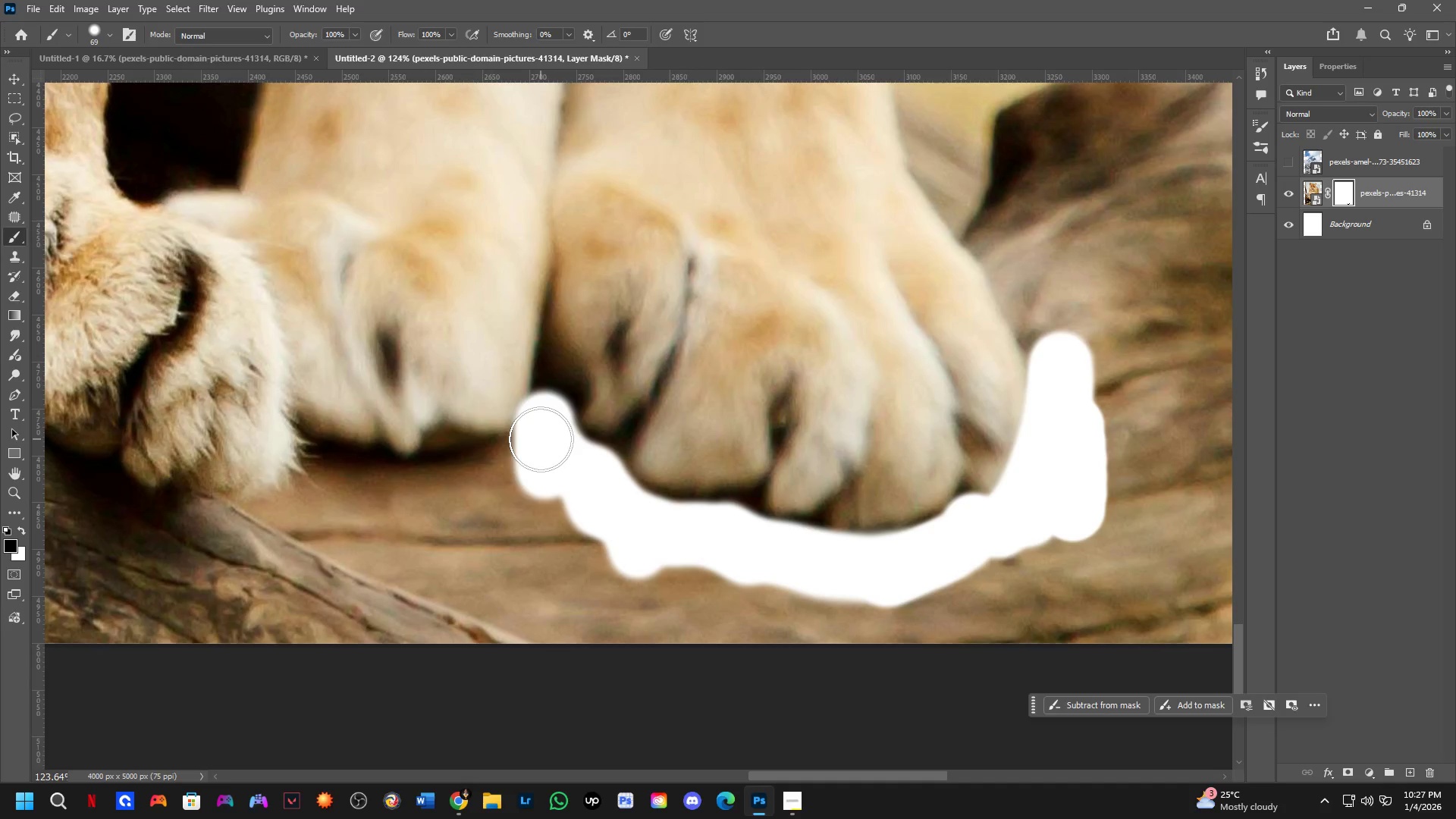 
left_click_drag(start_coordinate=[541, 439], to_coordinate=[394, 483])
 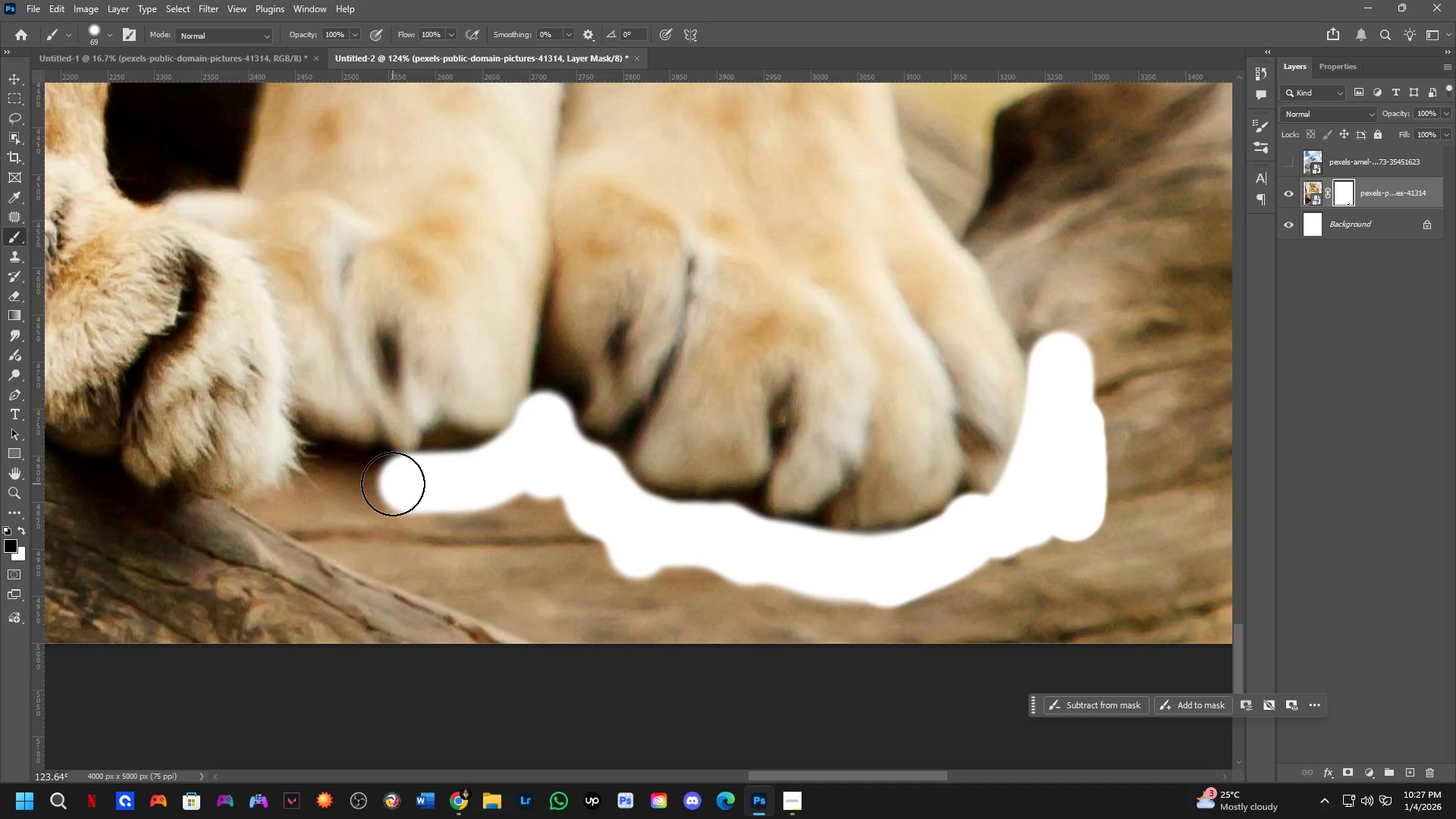 
hold_key(key=Space, duration=0.45)
 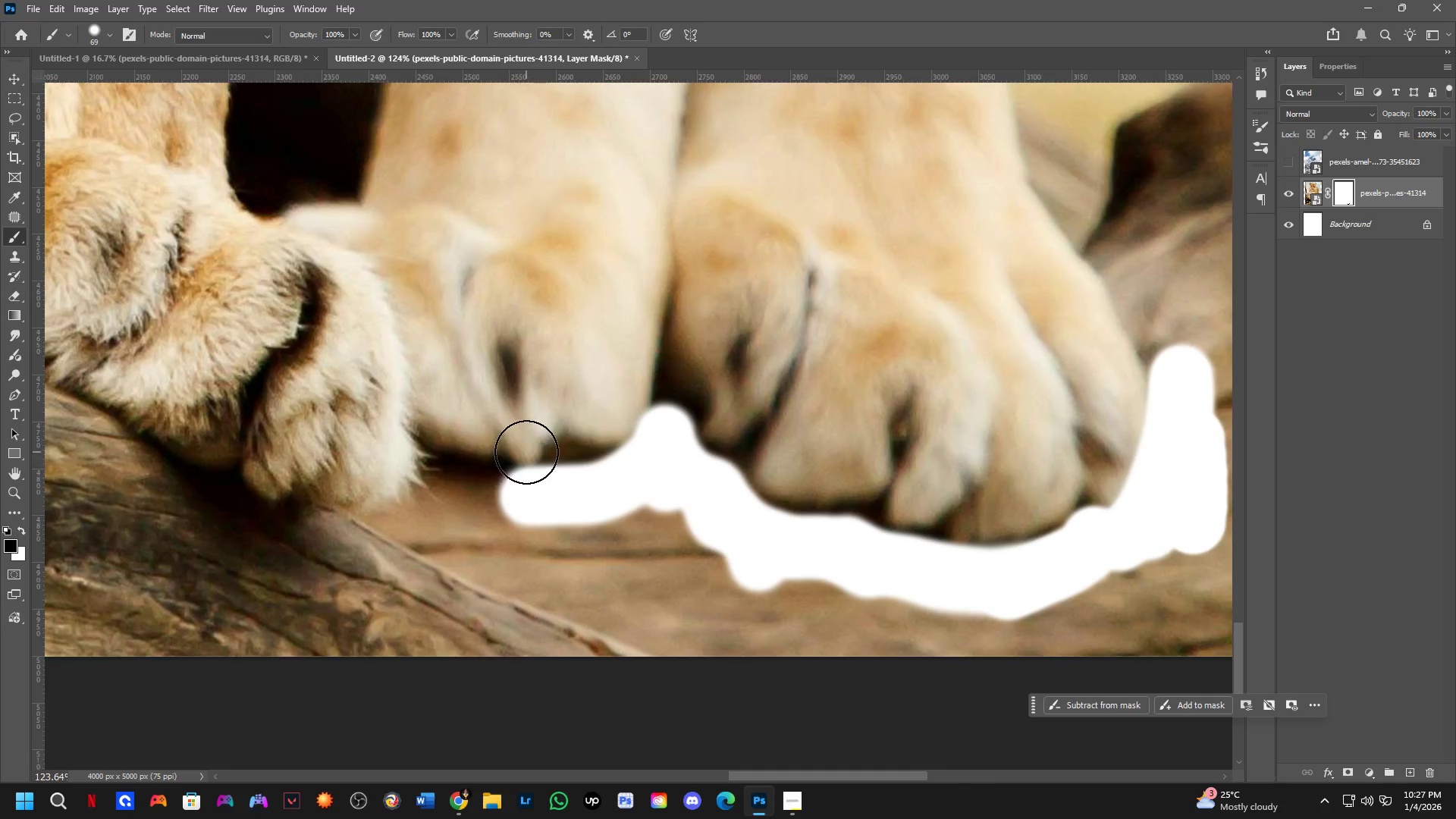 
left_click_drag(start_coordinate=[391, 484], to_coordinate=[512, 497])
 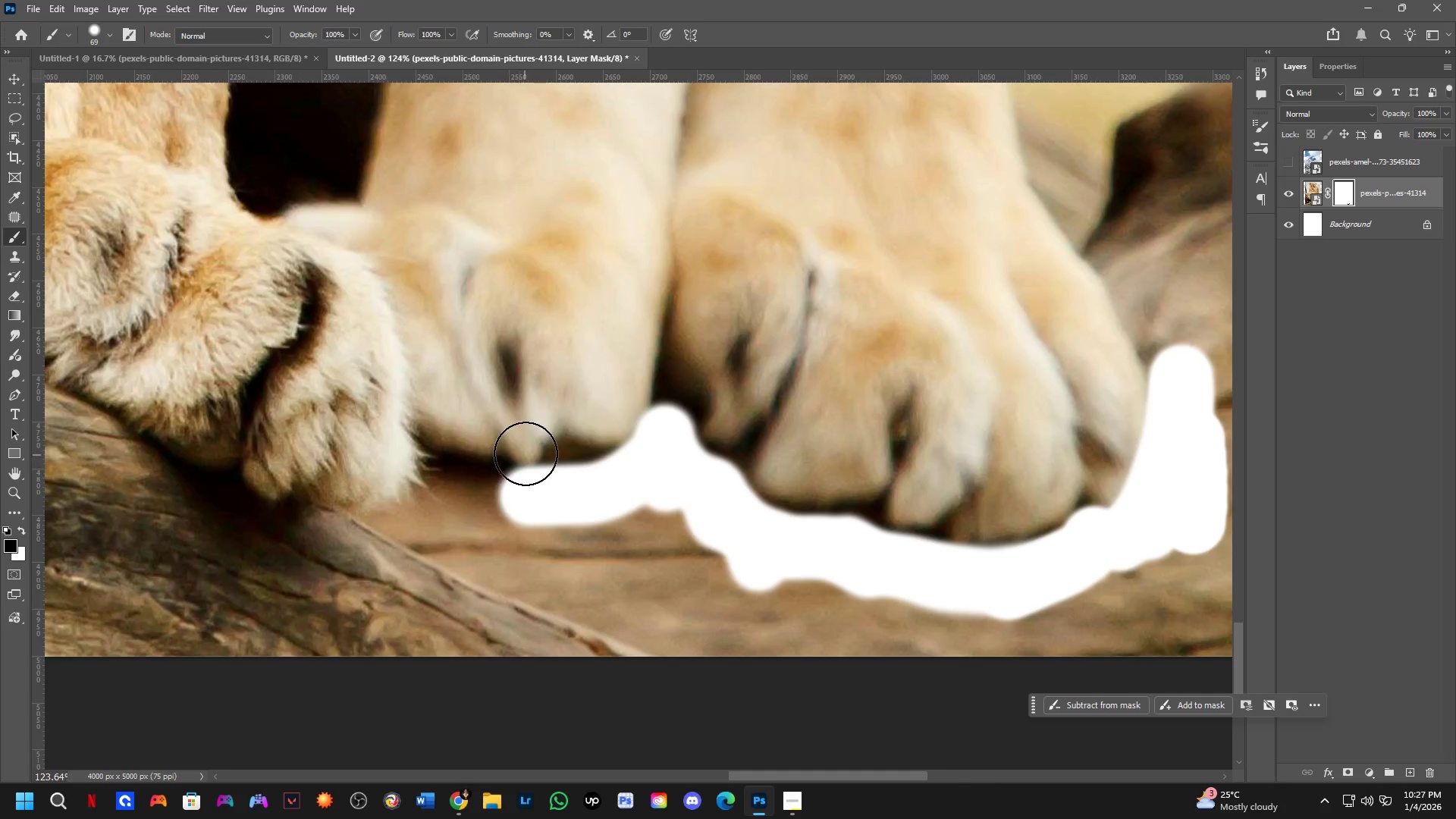 
hold_key(key=AltLeft, duration=0.31)
 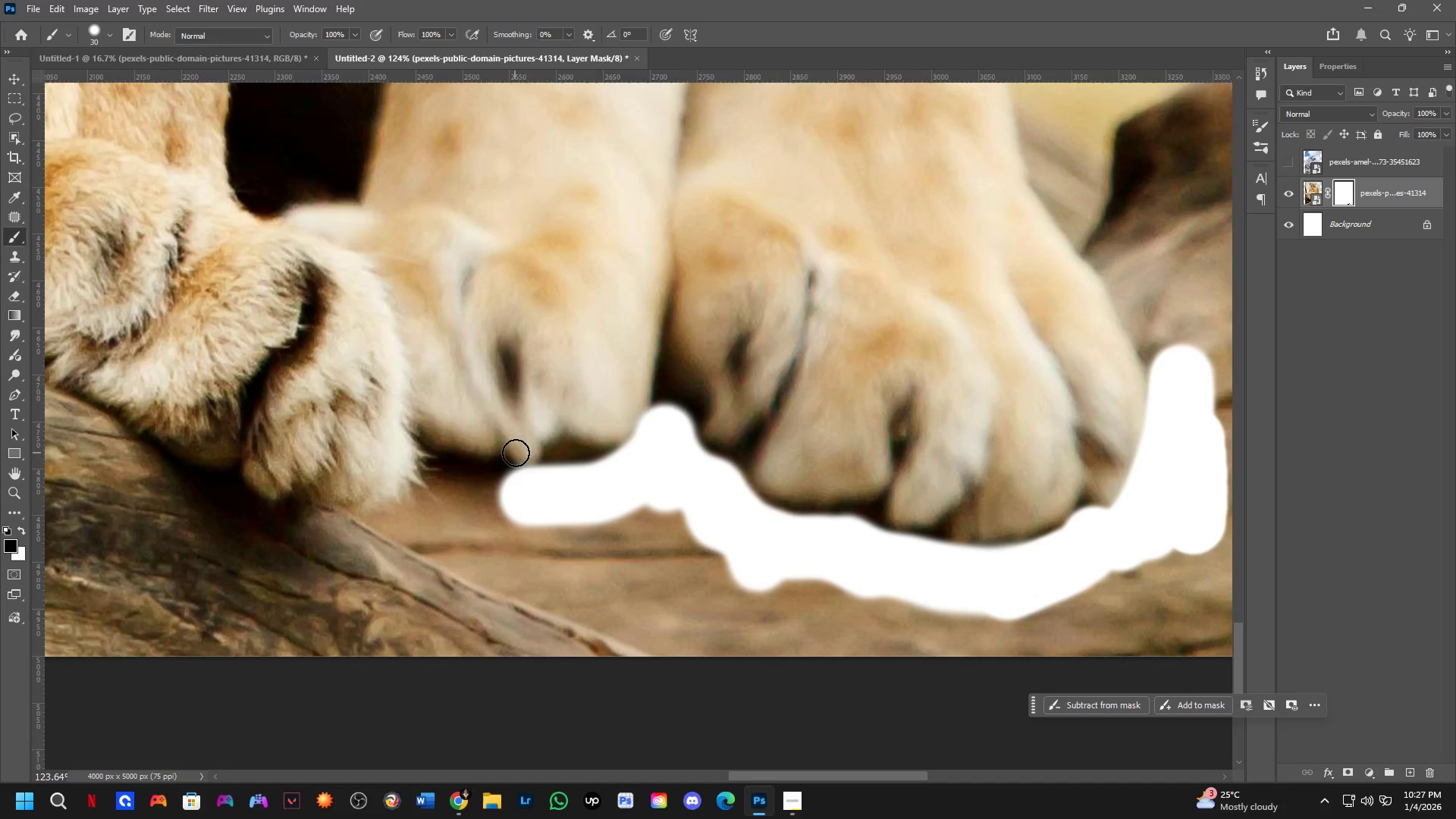 
key(X)
 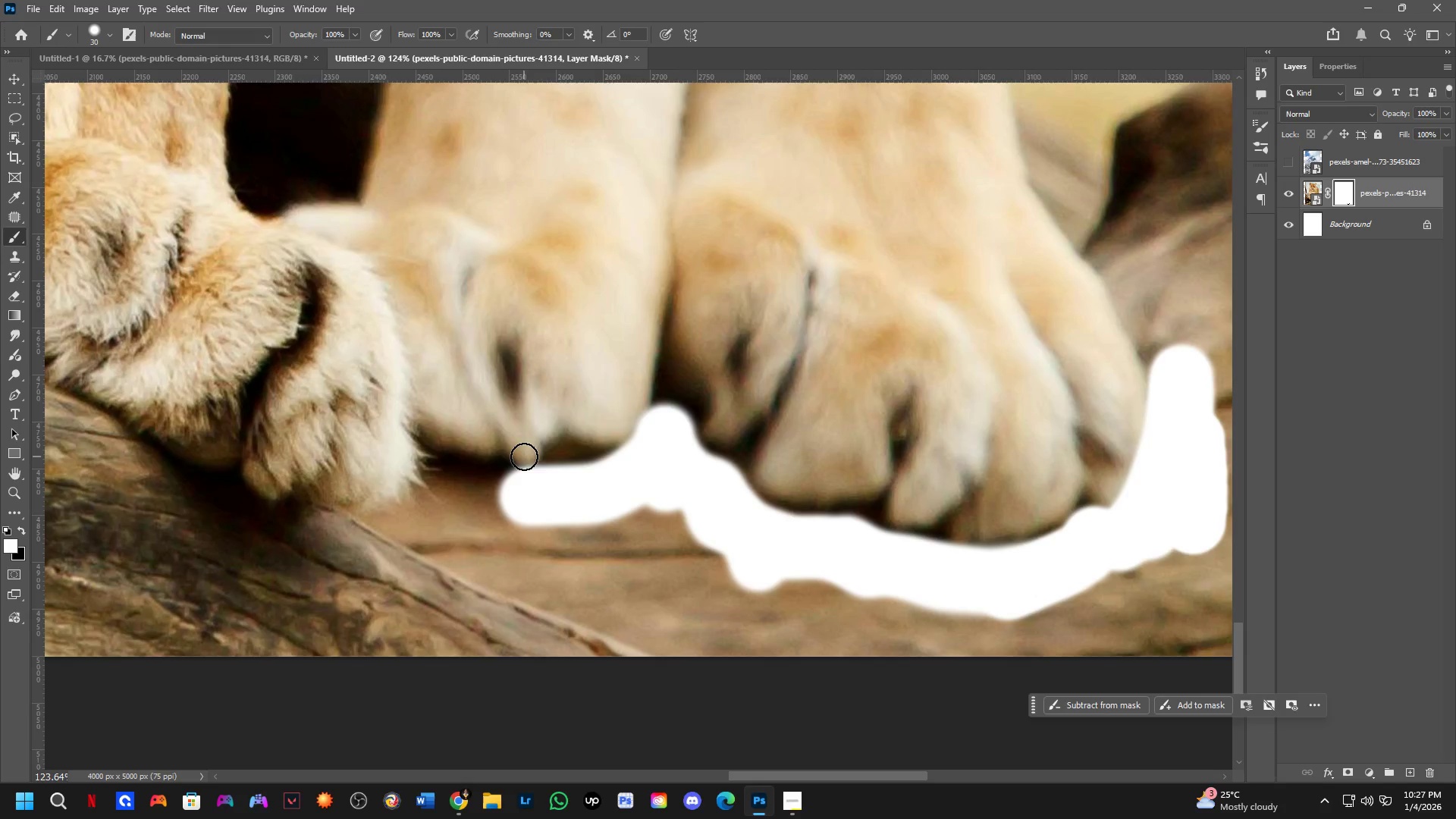 
left_click([526, 460])
 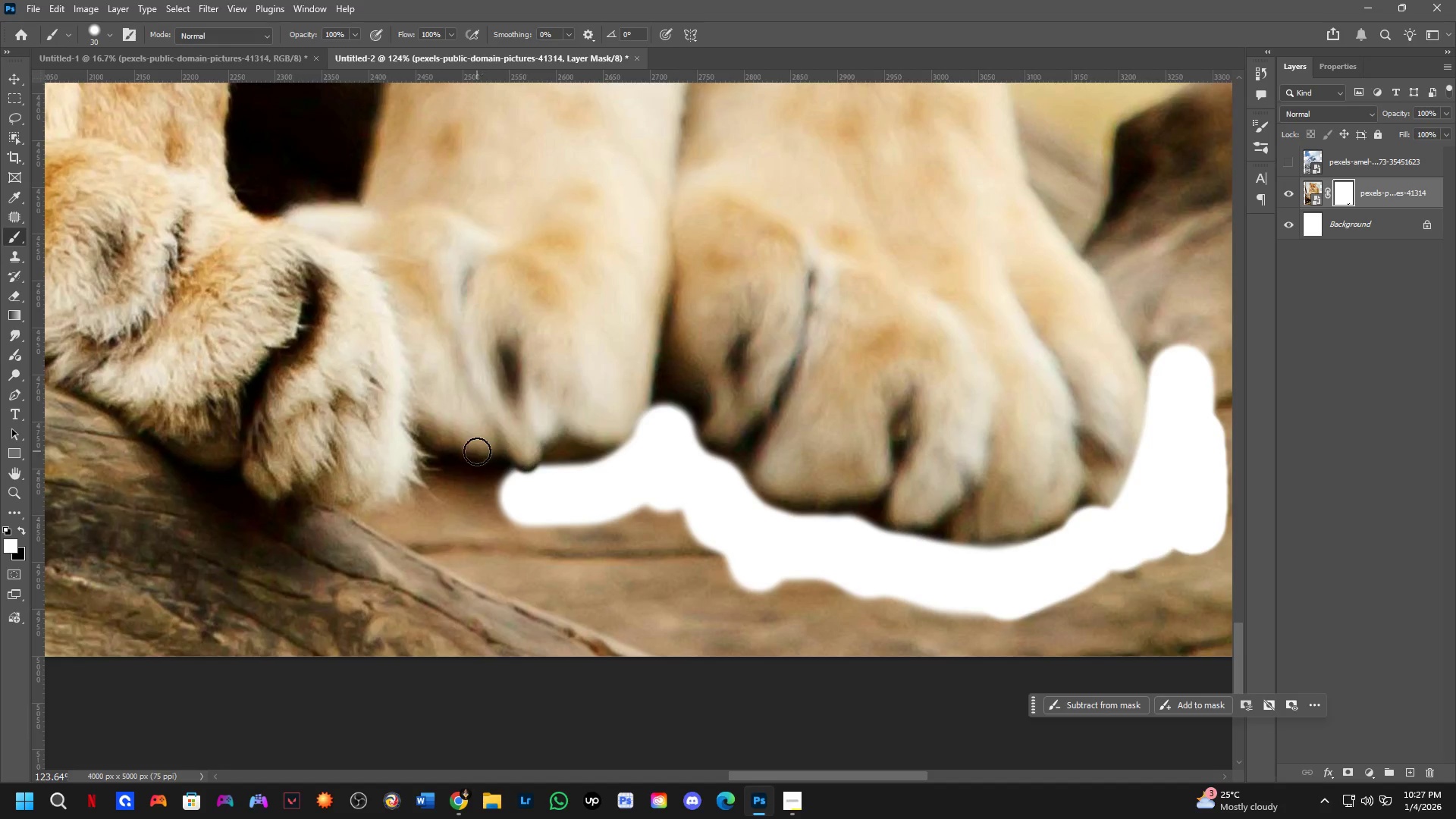 
type(xx)
 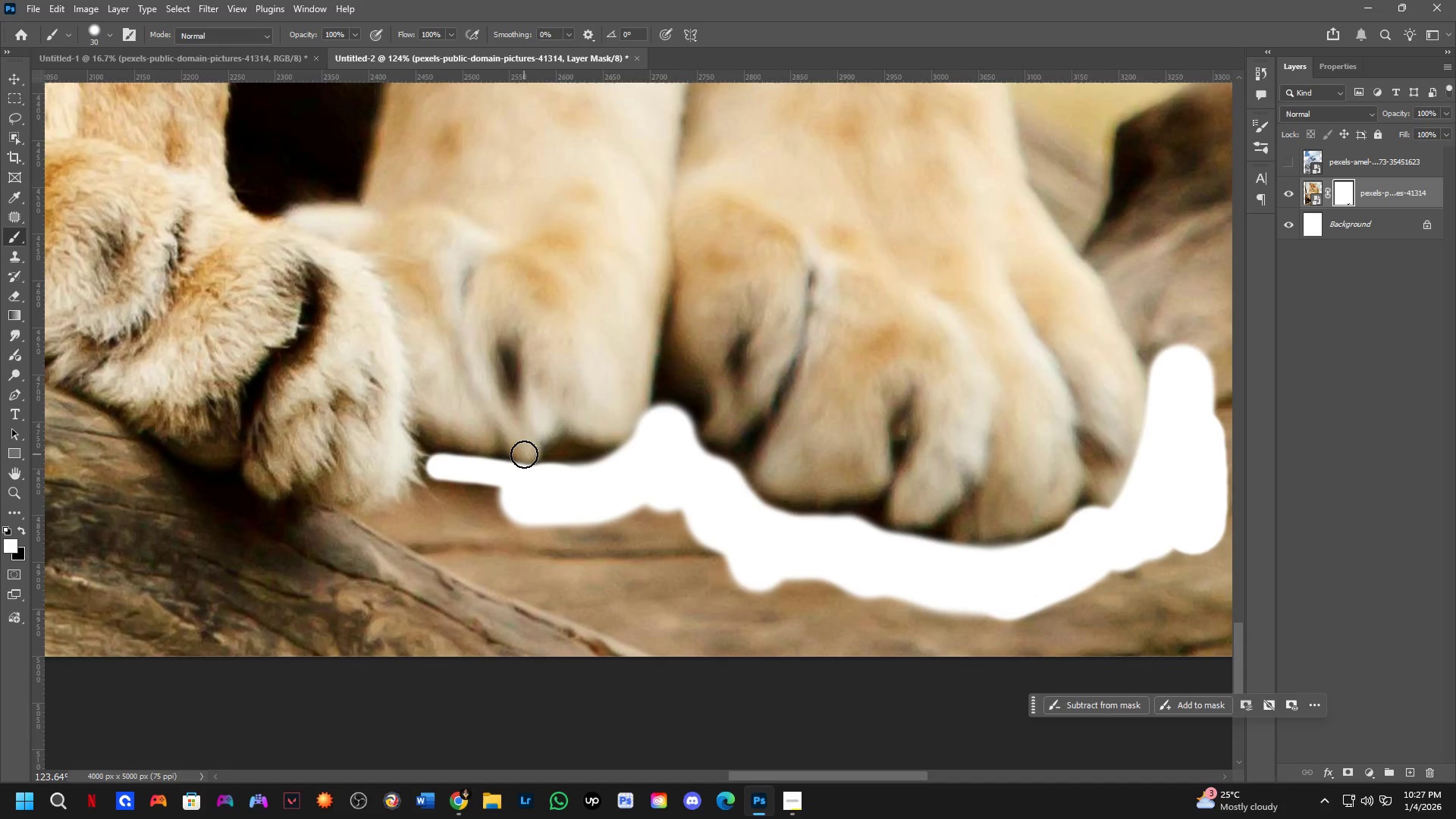 
left_click_drag(start_coordinate=[439, 466], to_coordinate=[512, 482])
 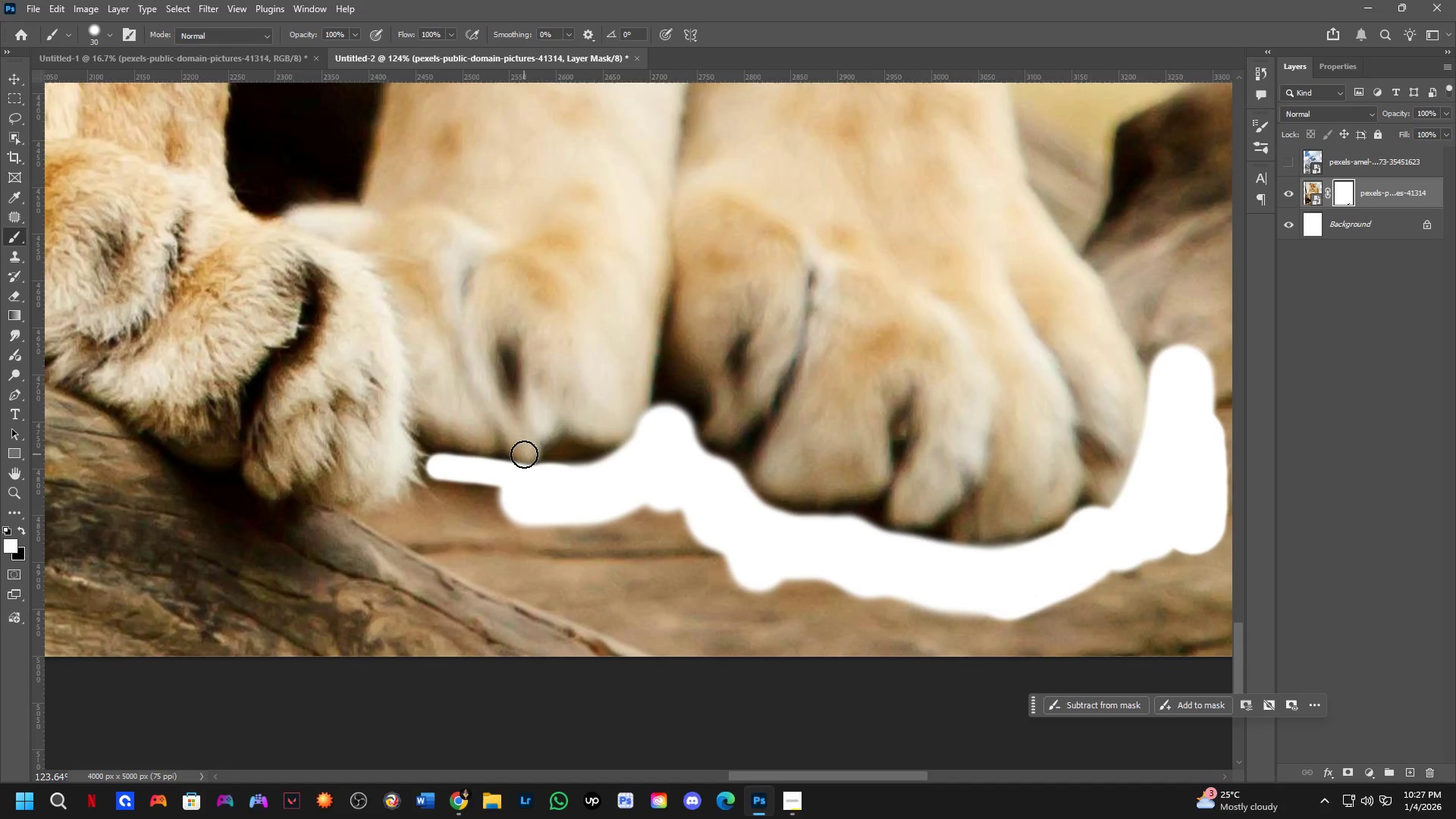 
left_click([524, 454])
 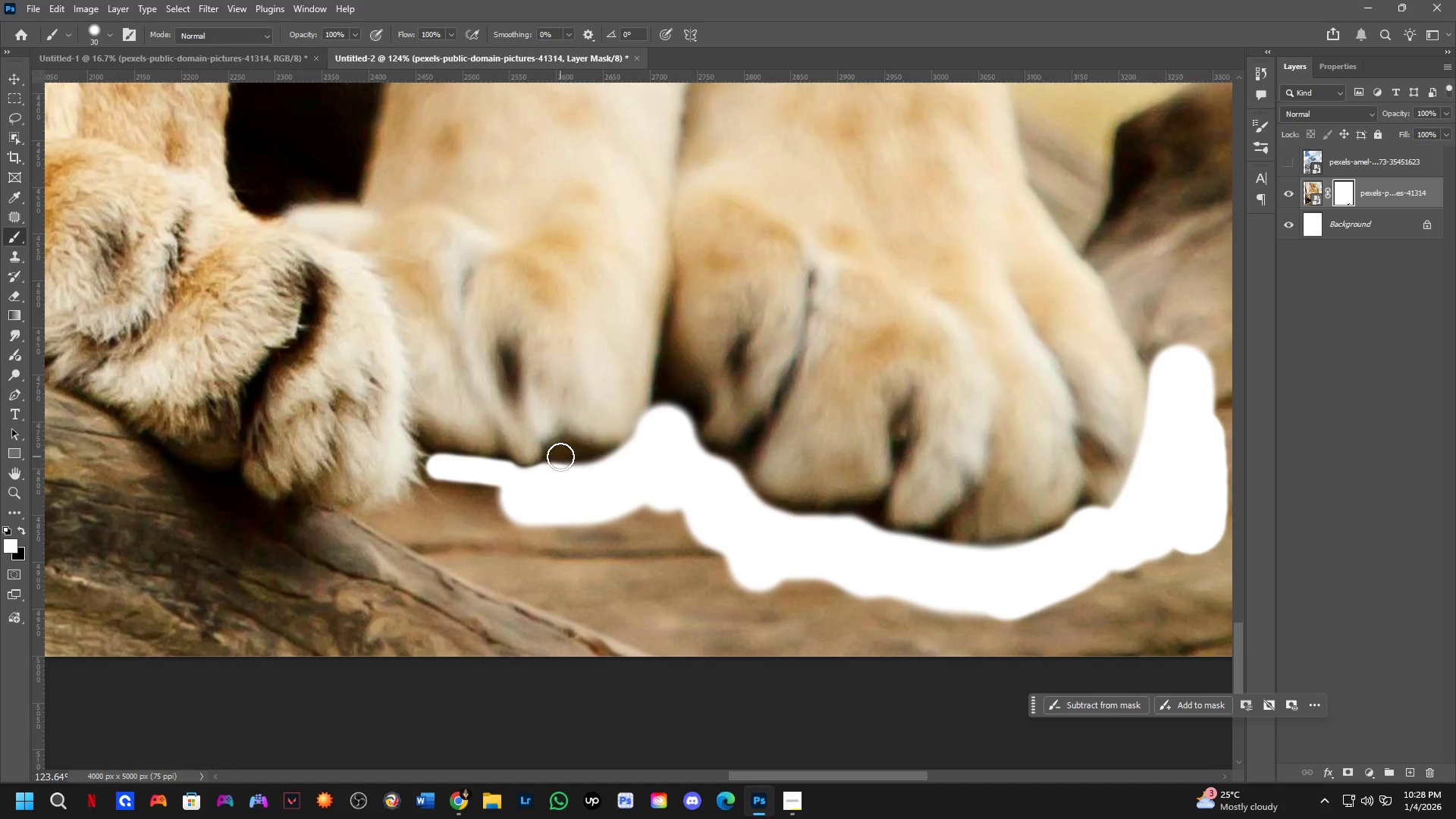 
wait(39.24)
 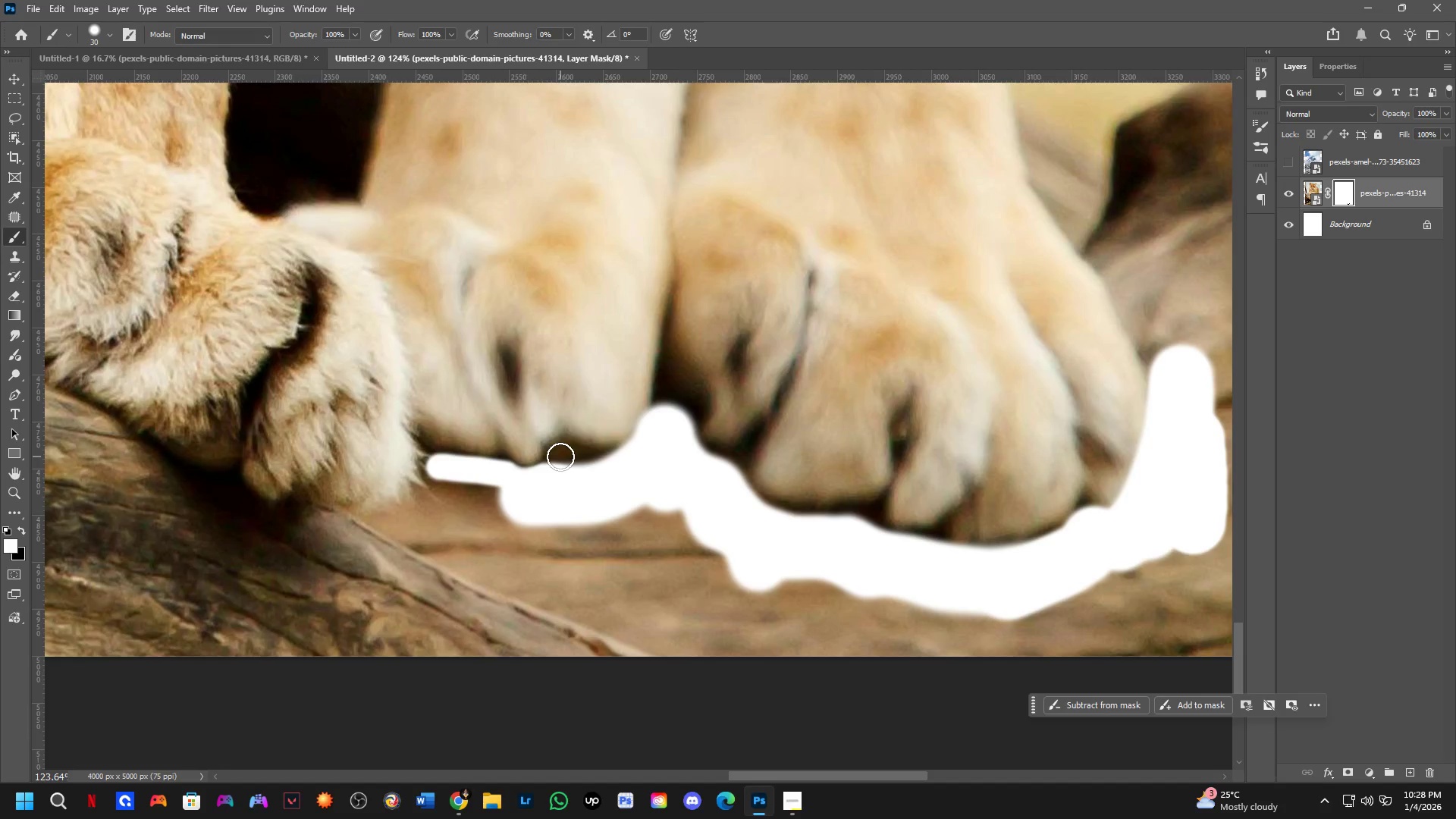 
hold_key(key=ShiftLeft, duration=0.34)
 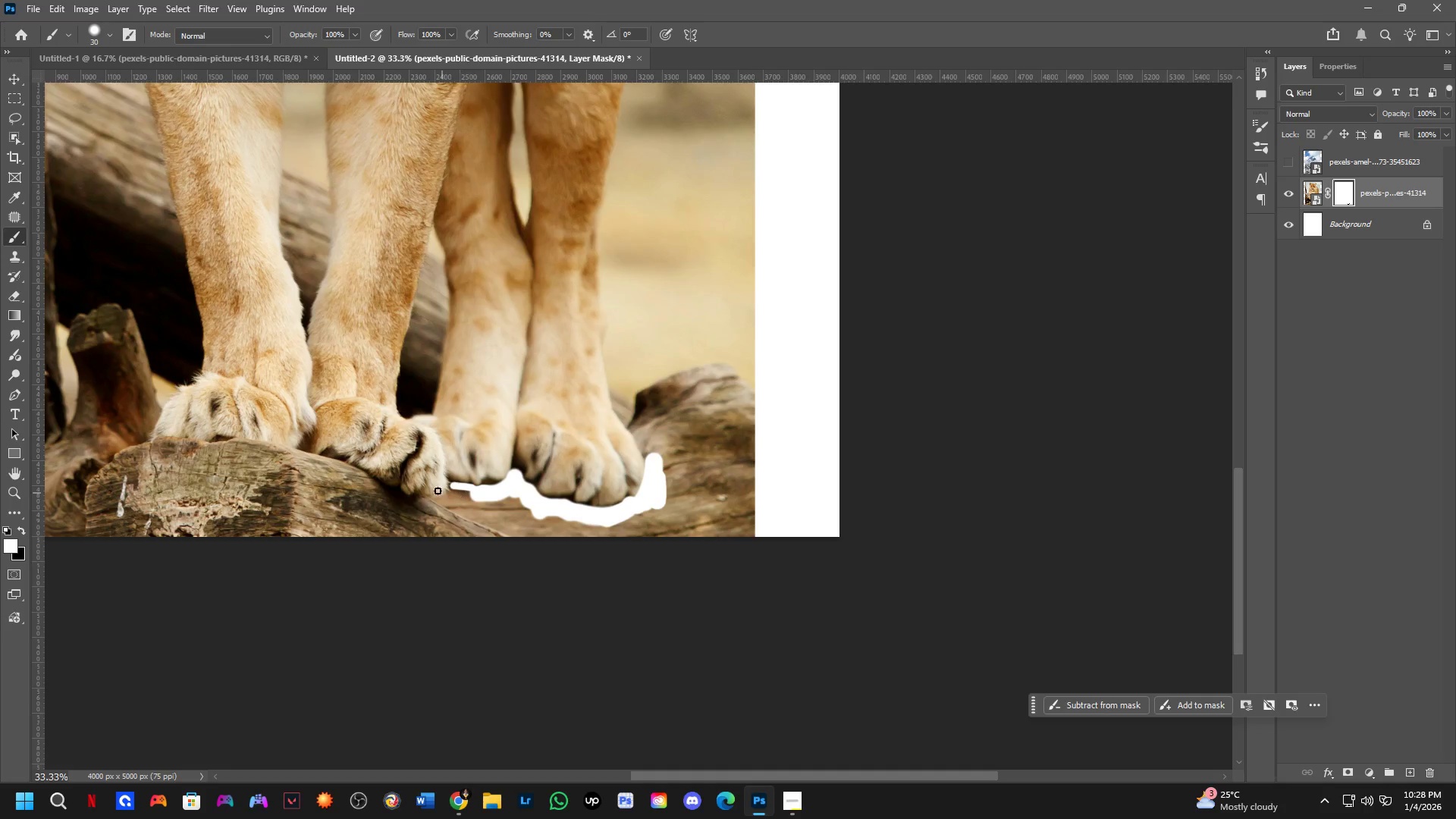 
key(Shift+ShiftLeft)
 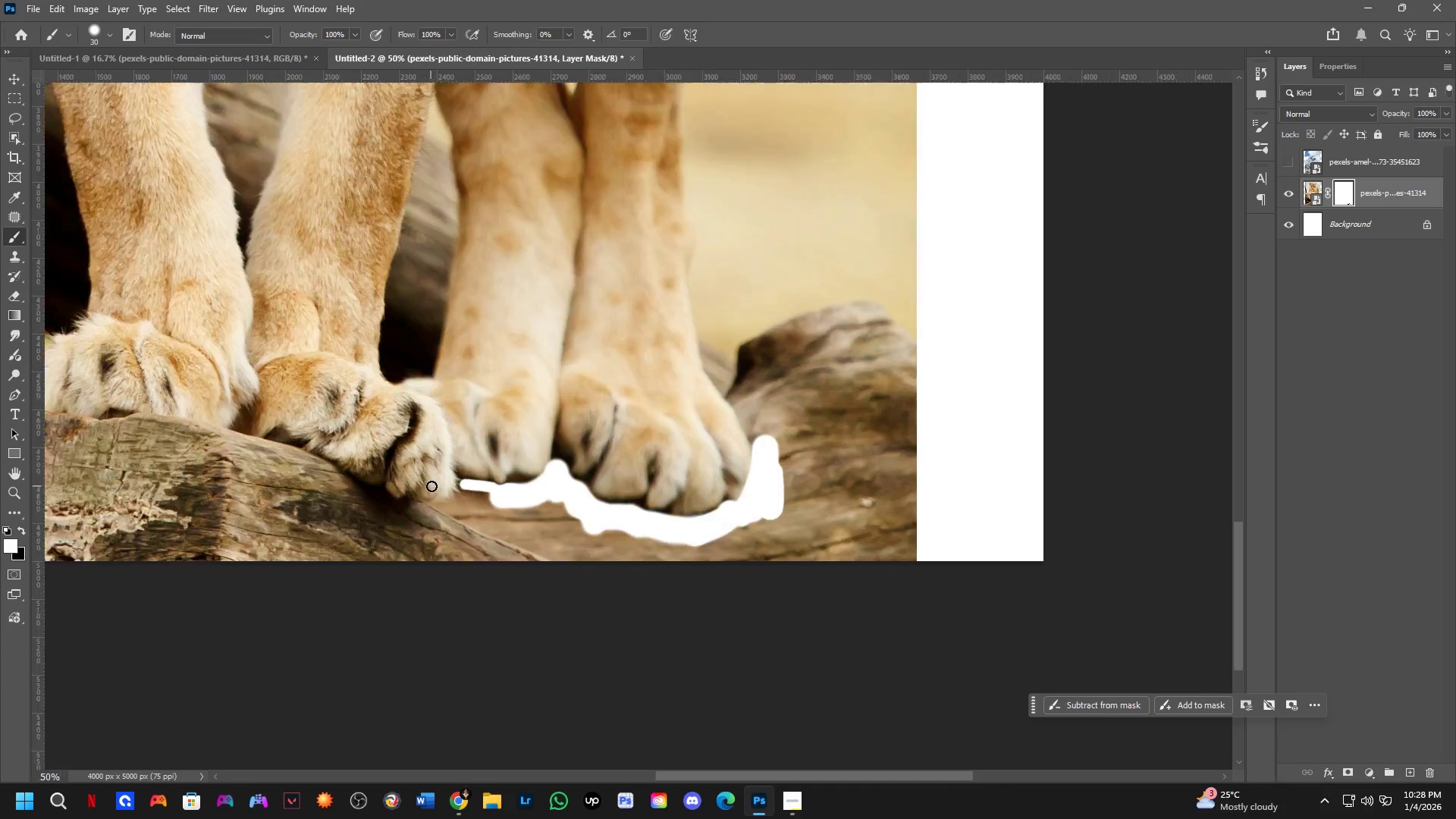 
scroll: coordinate [461, 498], scroll_direction: down, amount: 11.0
 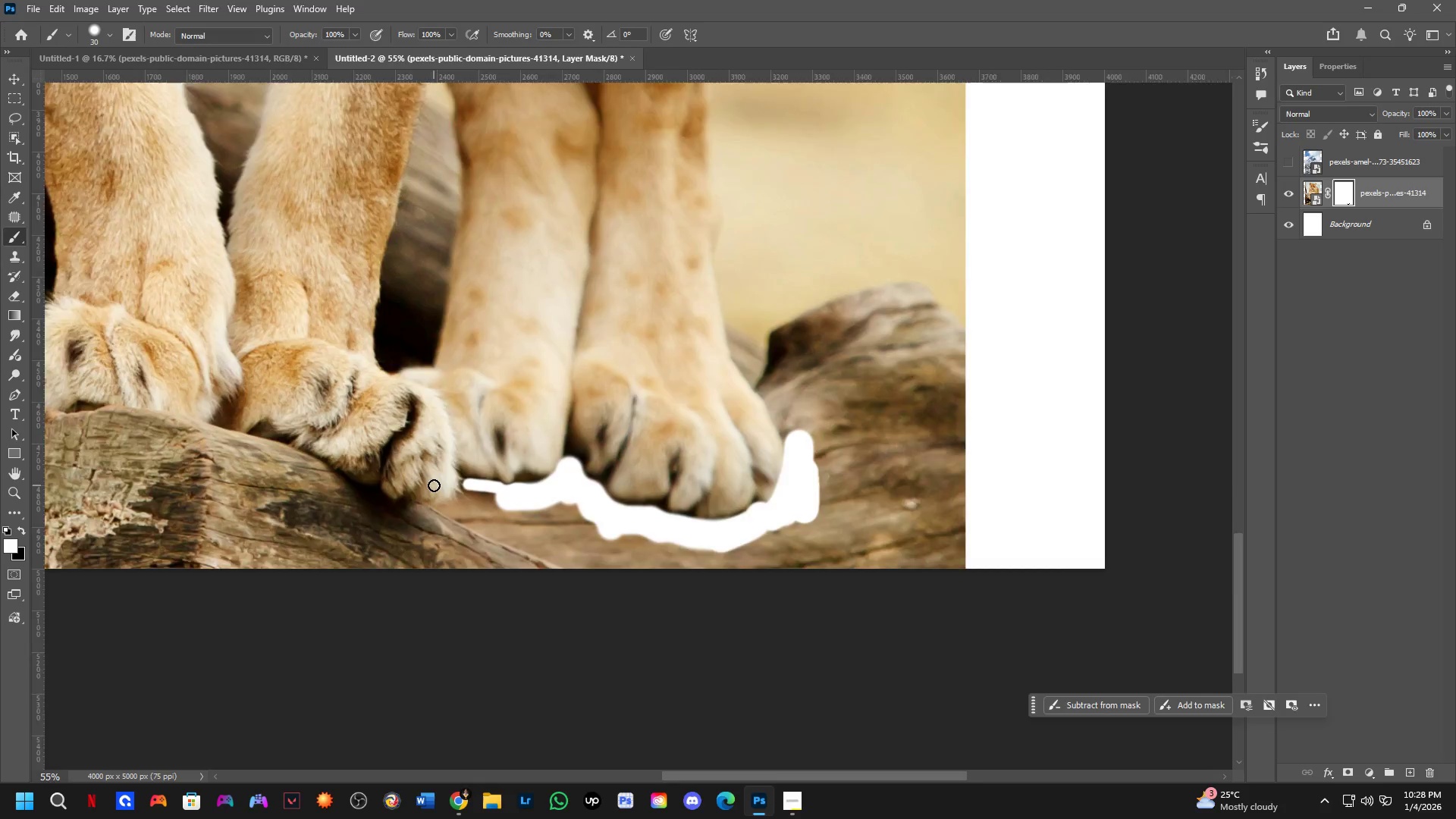 
key(Shift+ShiftLeft)
 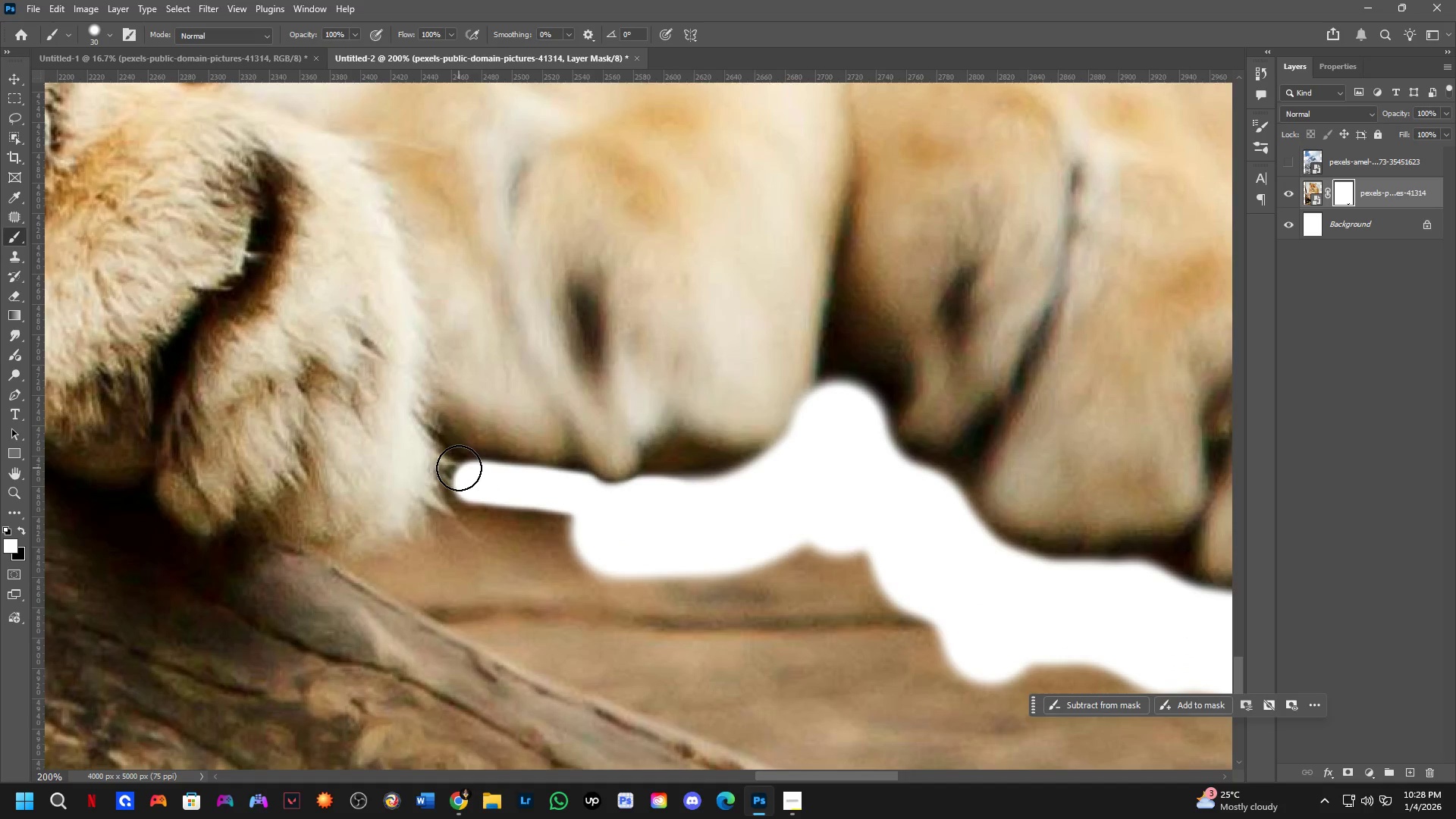 
scroll: coordinate [477, 485], scroll_direction: up, amount: 7.0
 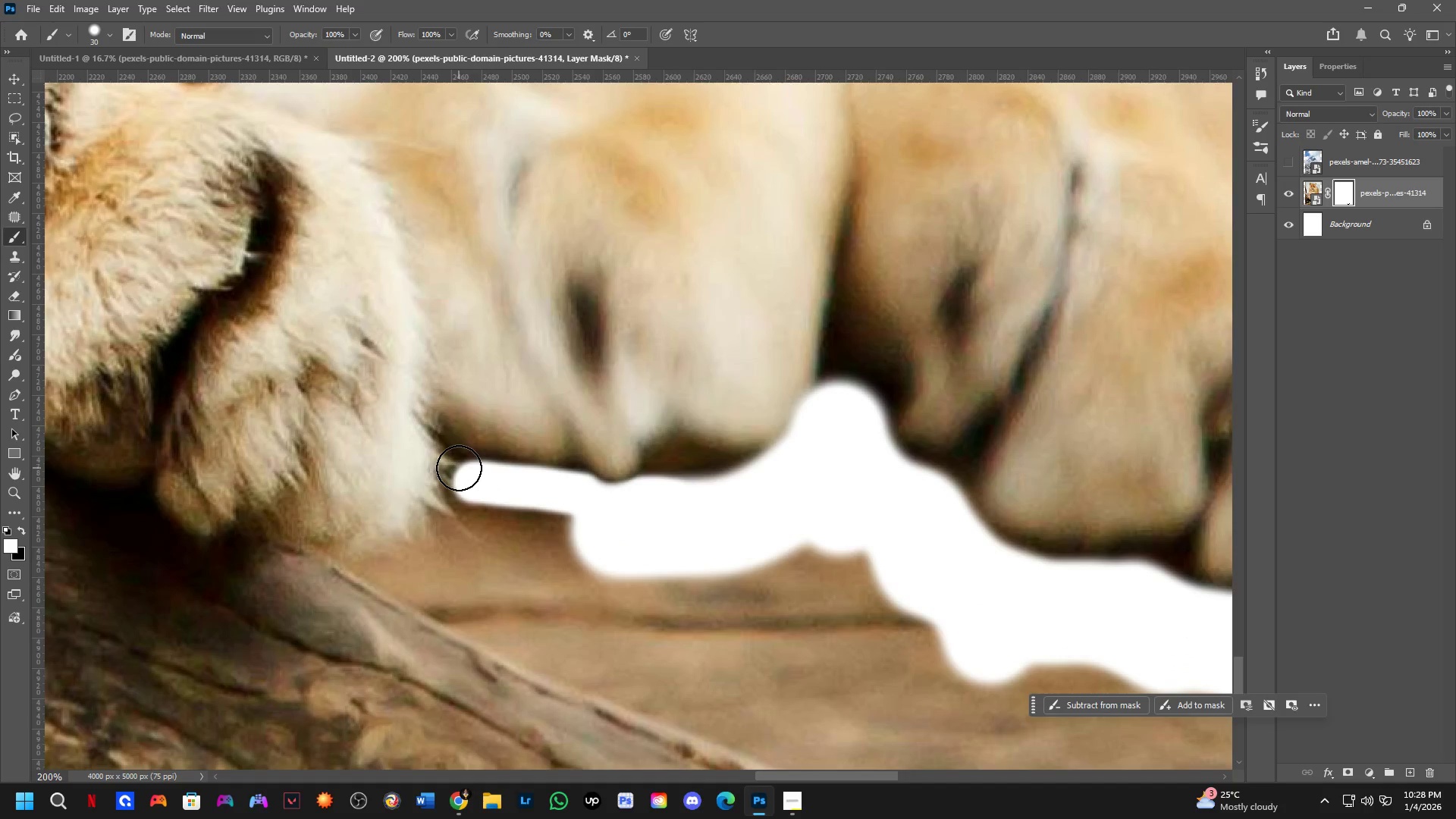 
left_click_drag(start_coordinate=[459, 468], to_coordinate=[491, 475])
 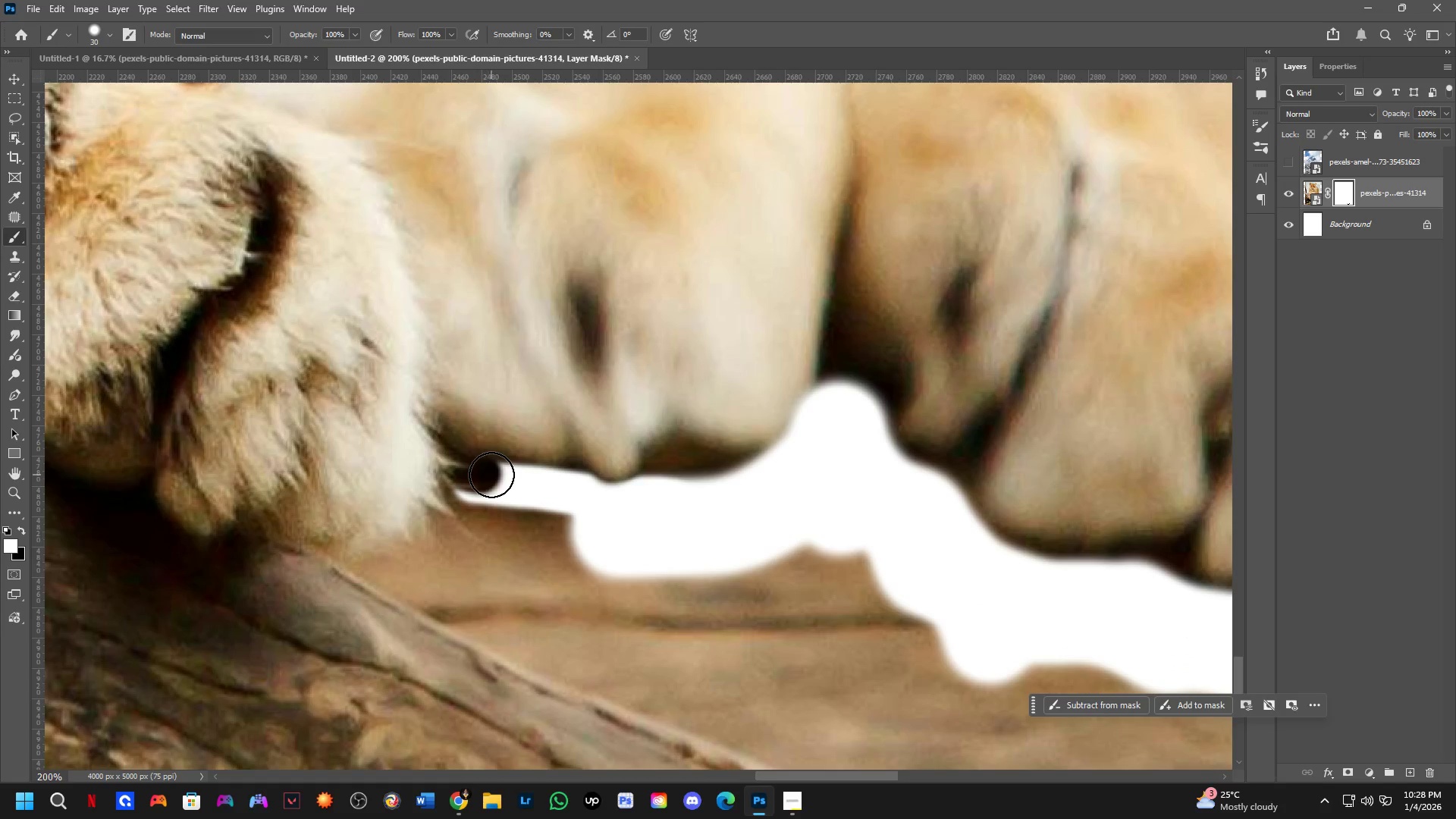 
key(Control+ControlLeft)
 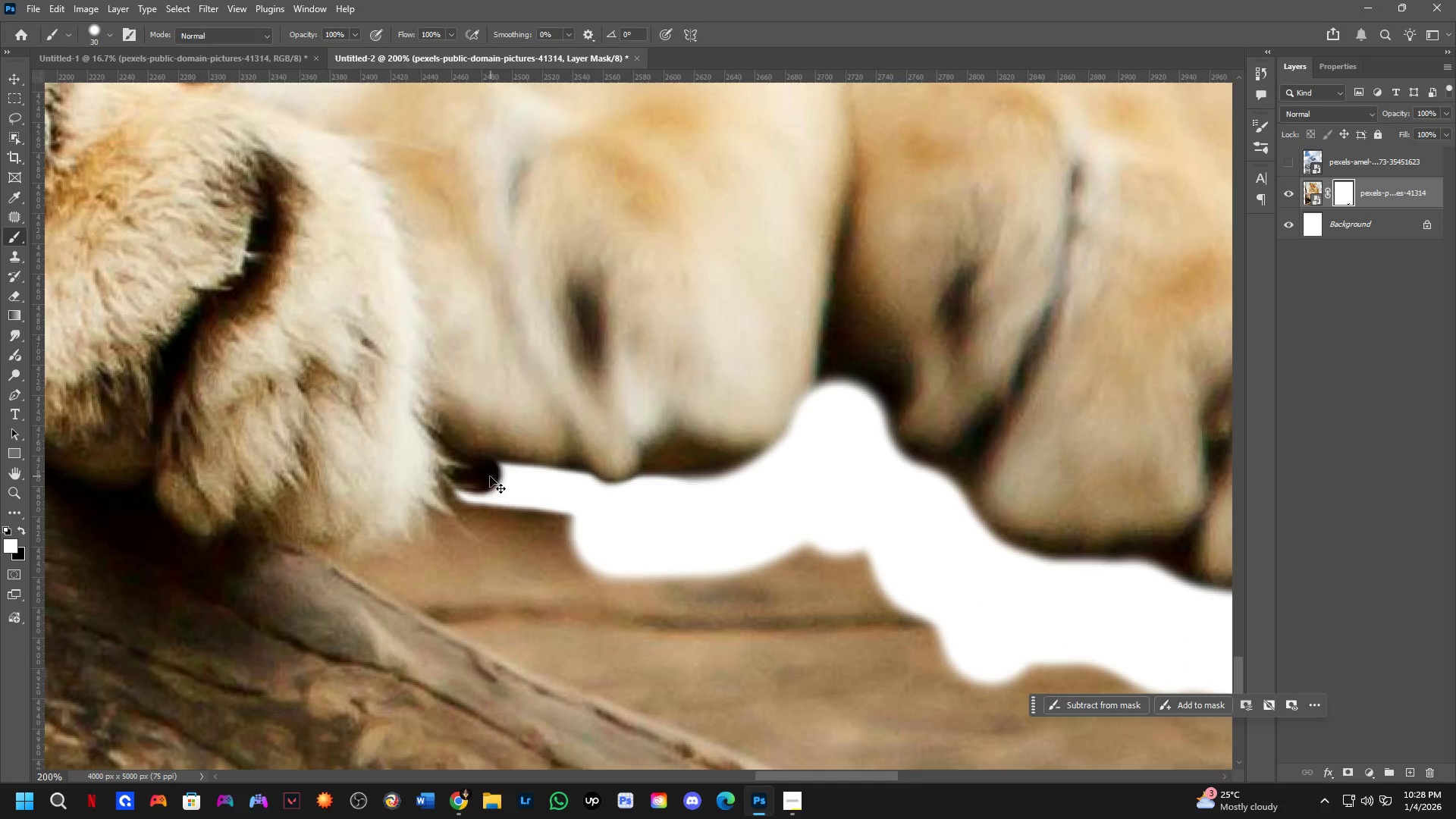 
key(Control+Z)
 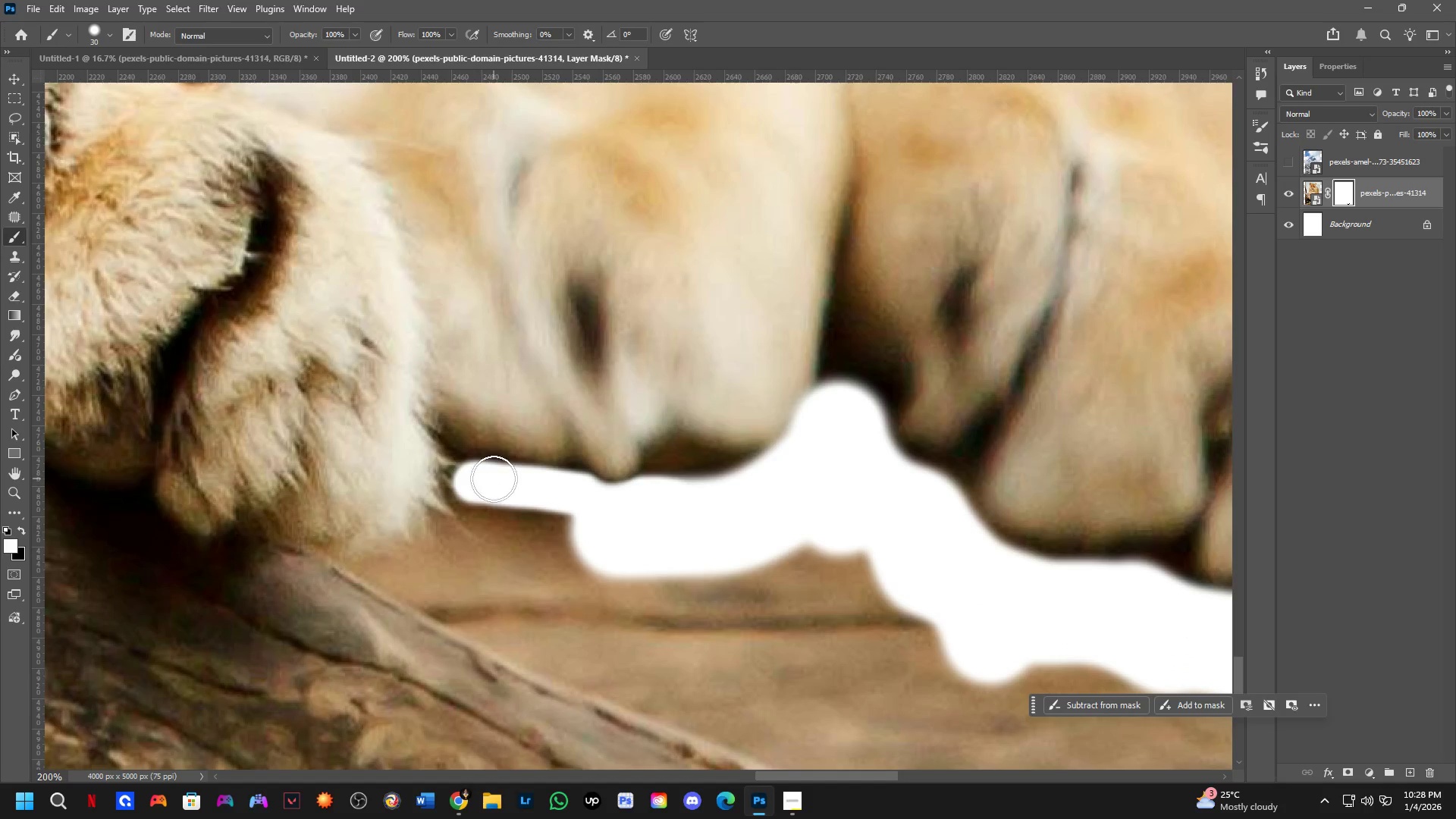 
key(X)
 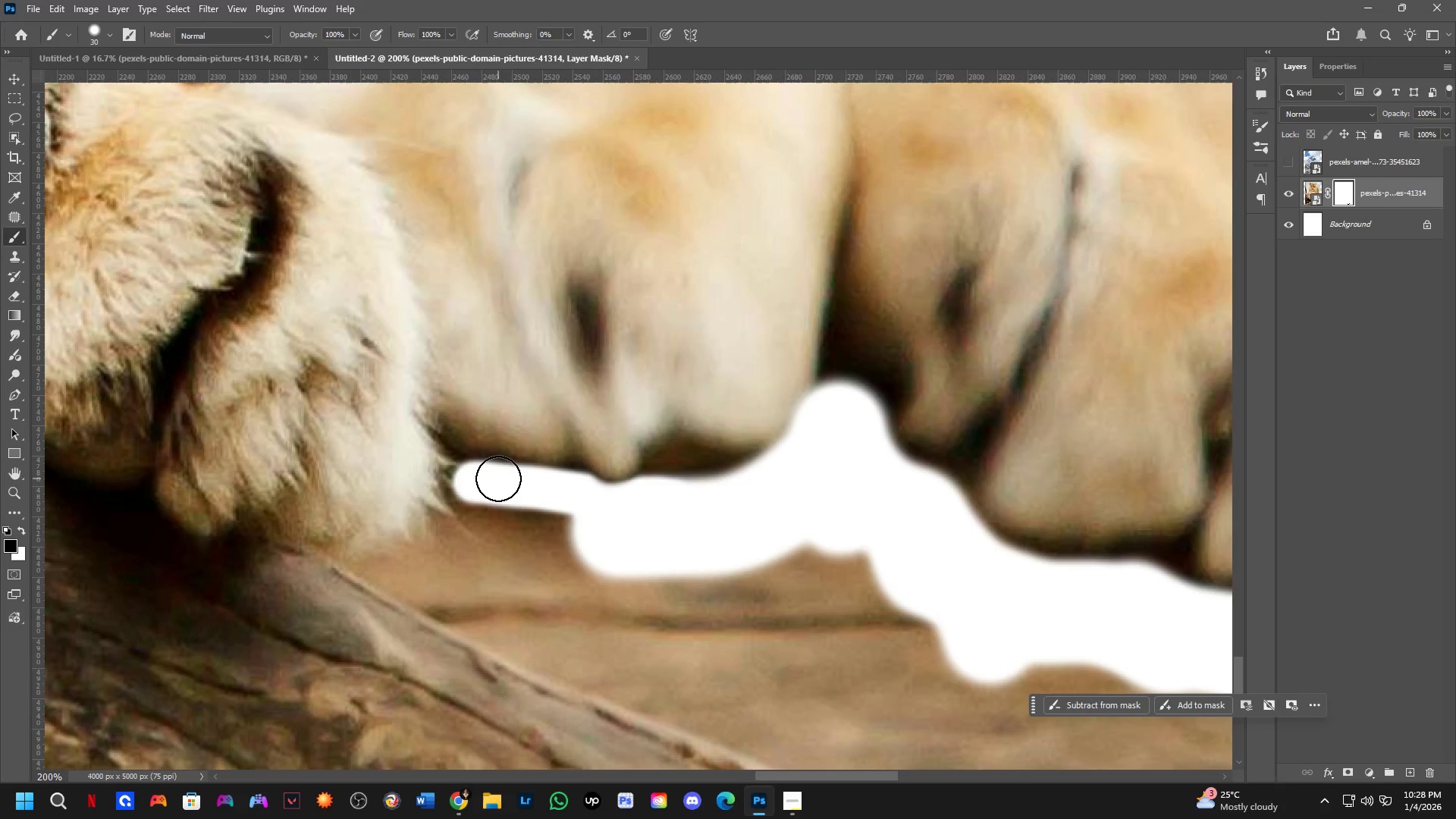 
left_click_drag(start_coordinate=[498, 479], to_coordinate=[623, 502])
 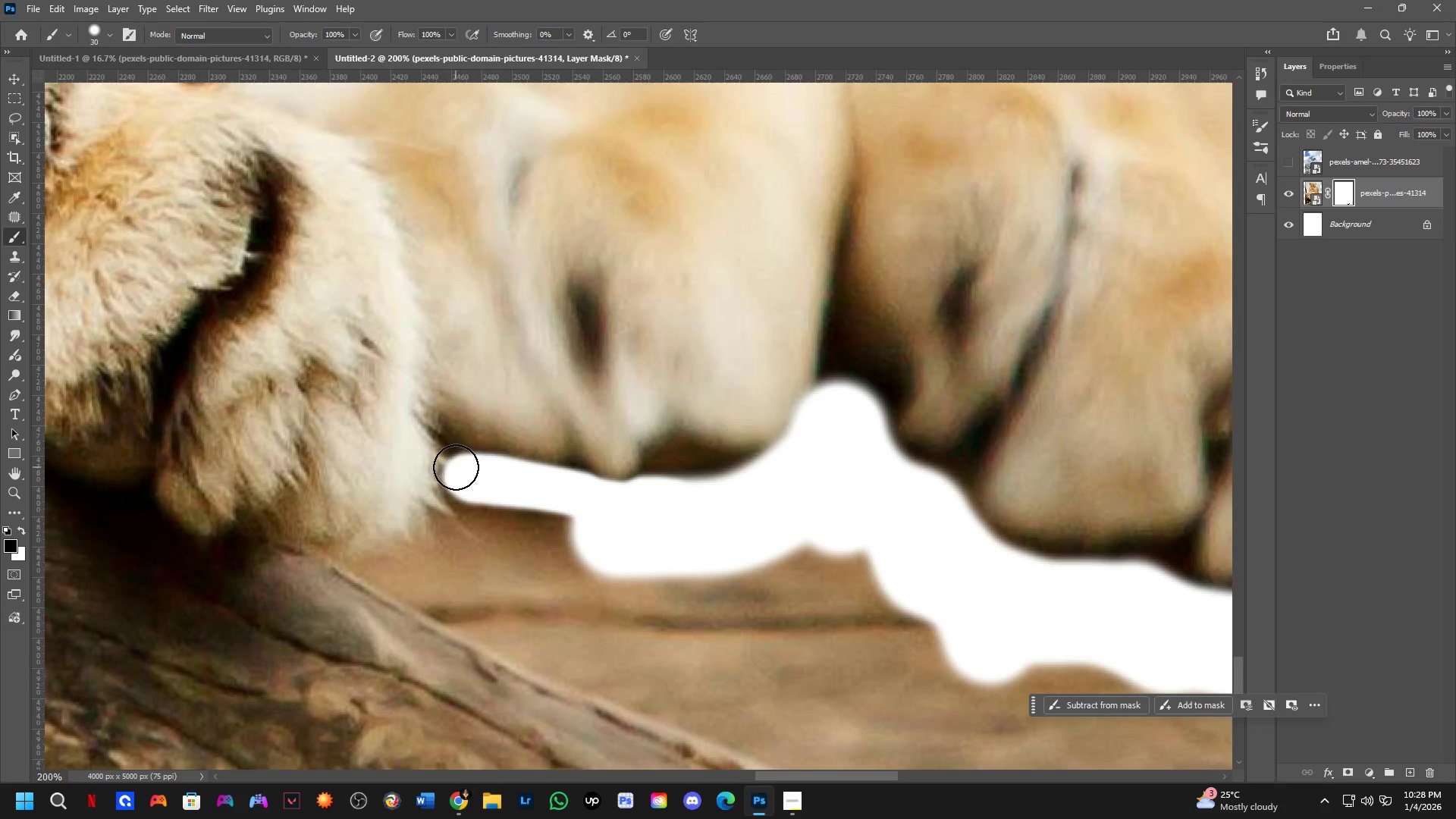 
left_click_drag(start_coordinate=[455, 467], to_coordinate=[453, 513])
 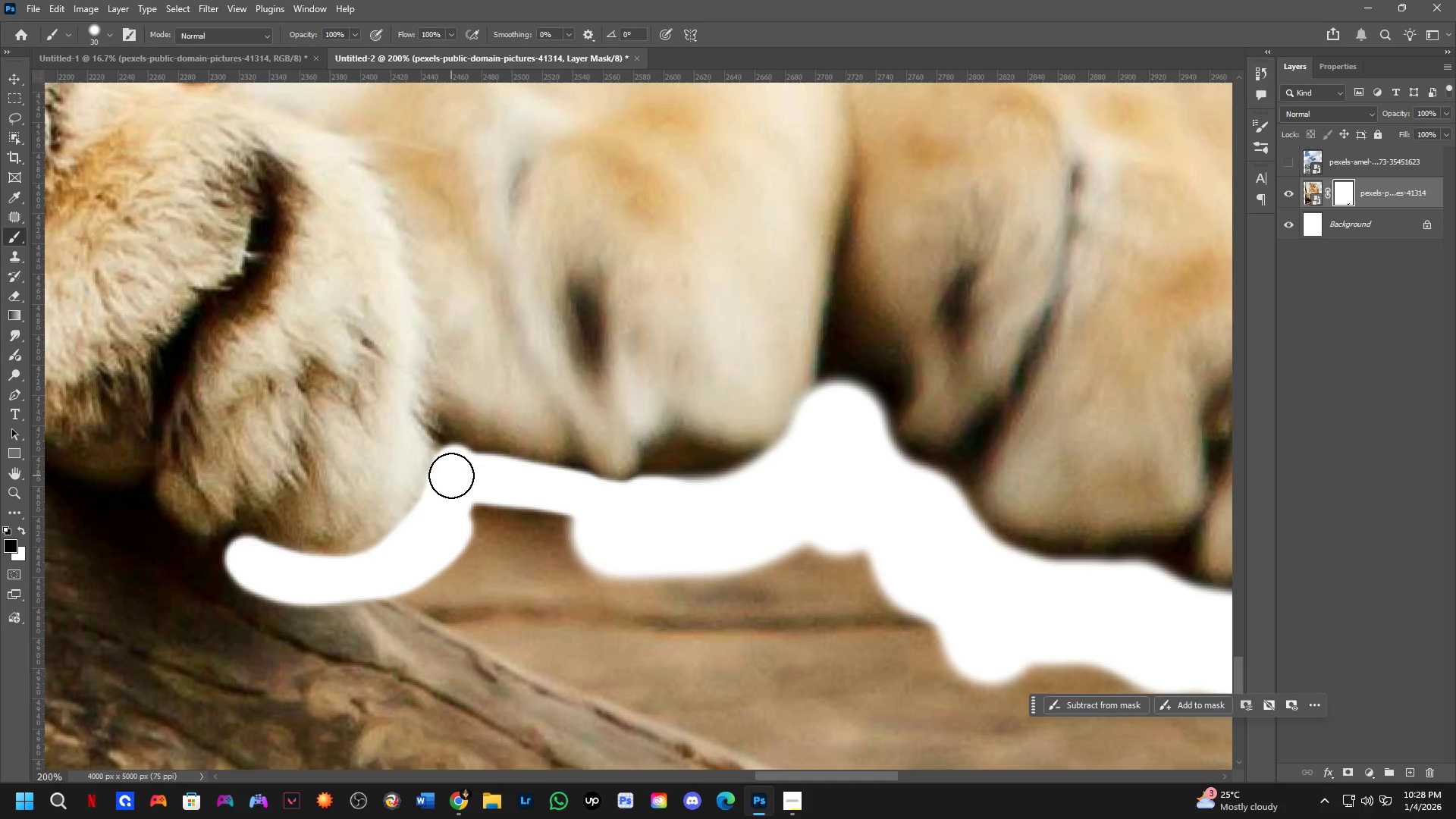 
left_click_drag(start_coordinate=[451, 473], to_coordinate=[271, 573])
 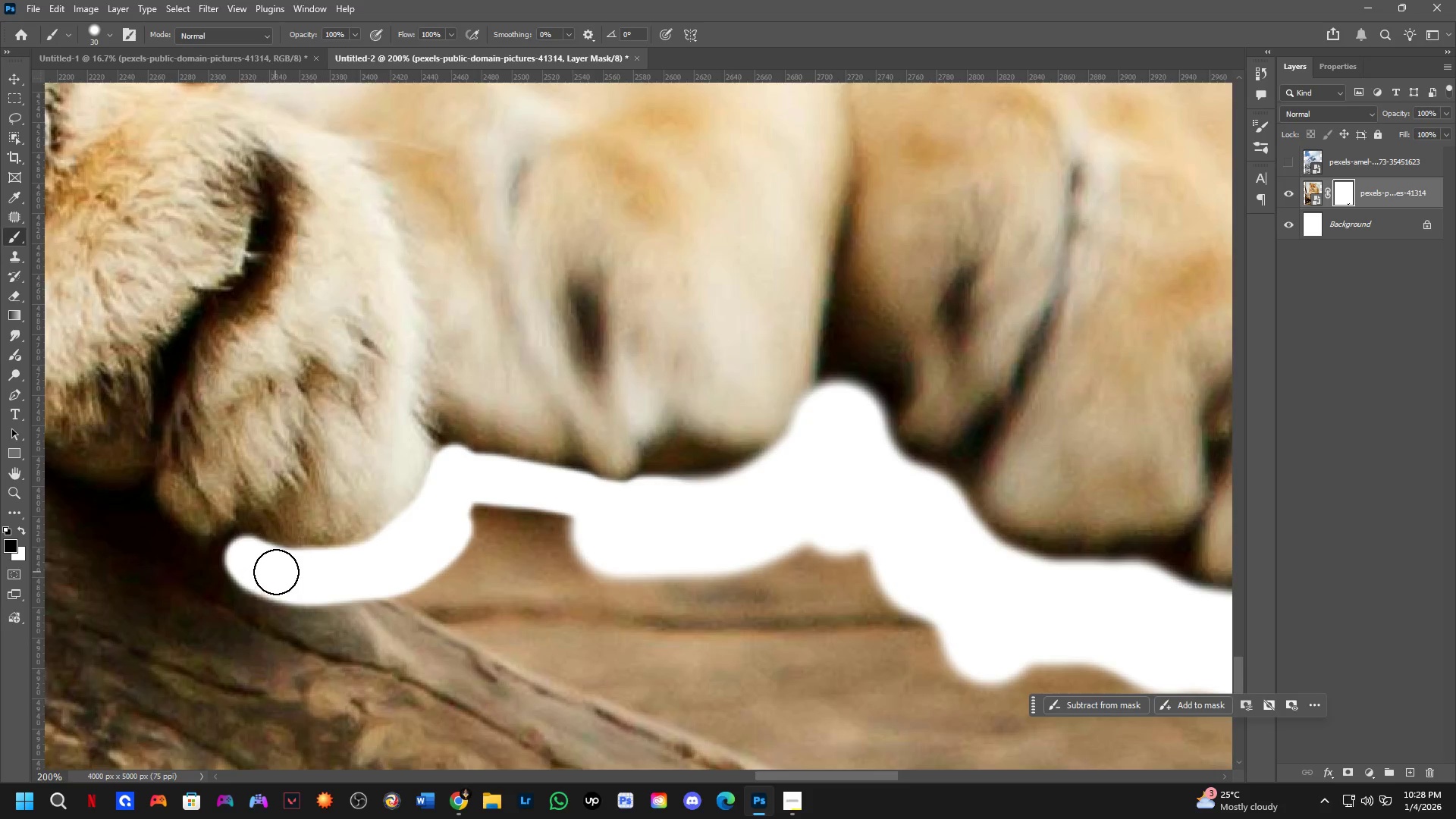 
hold_key(key=Space, duration=0.53)
 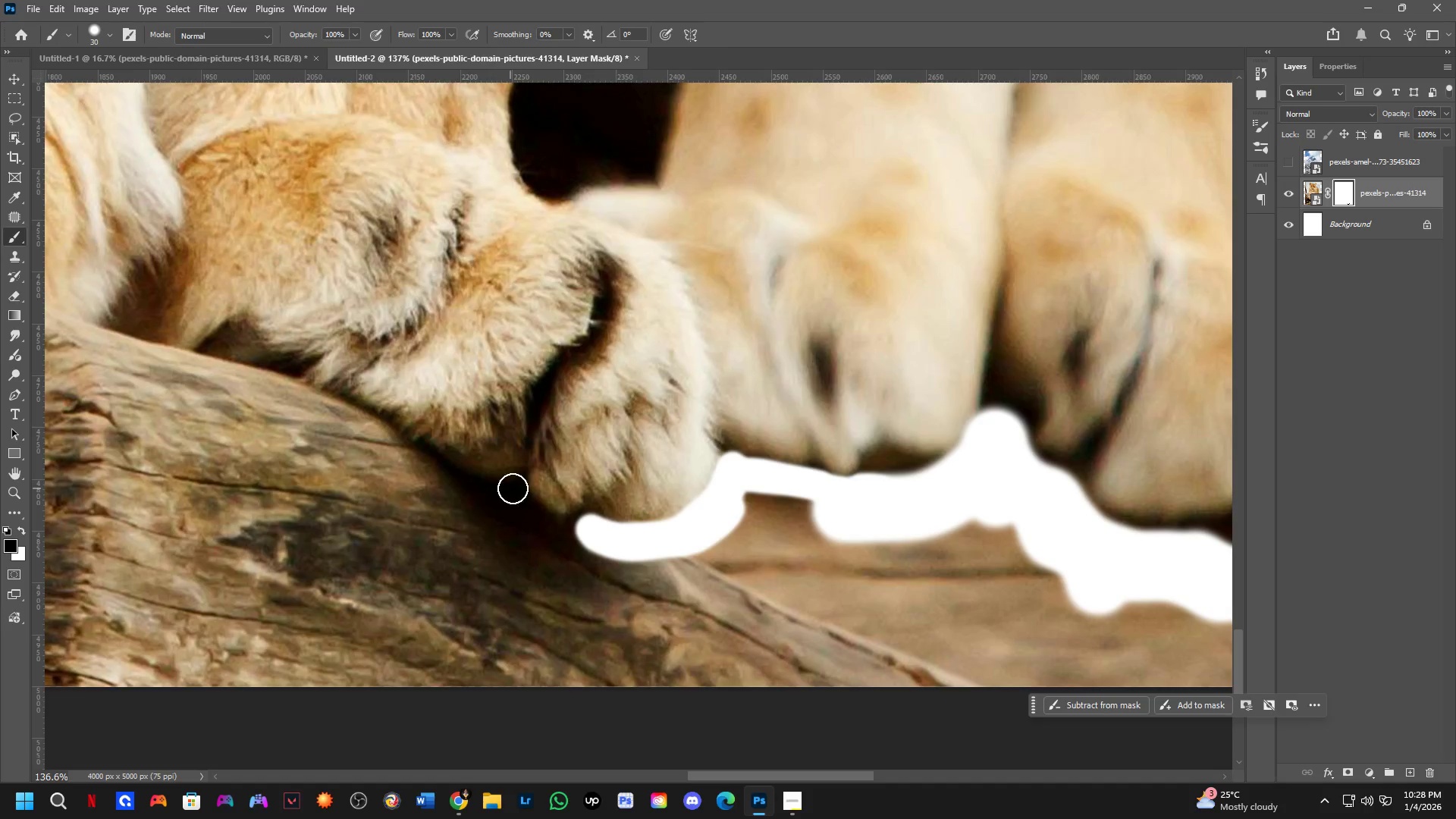 
left_click_drag(start_coordinate=[295, 574], to_coordinate=[627, 541])
 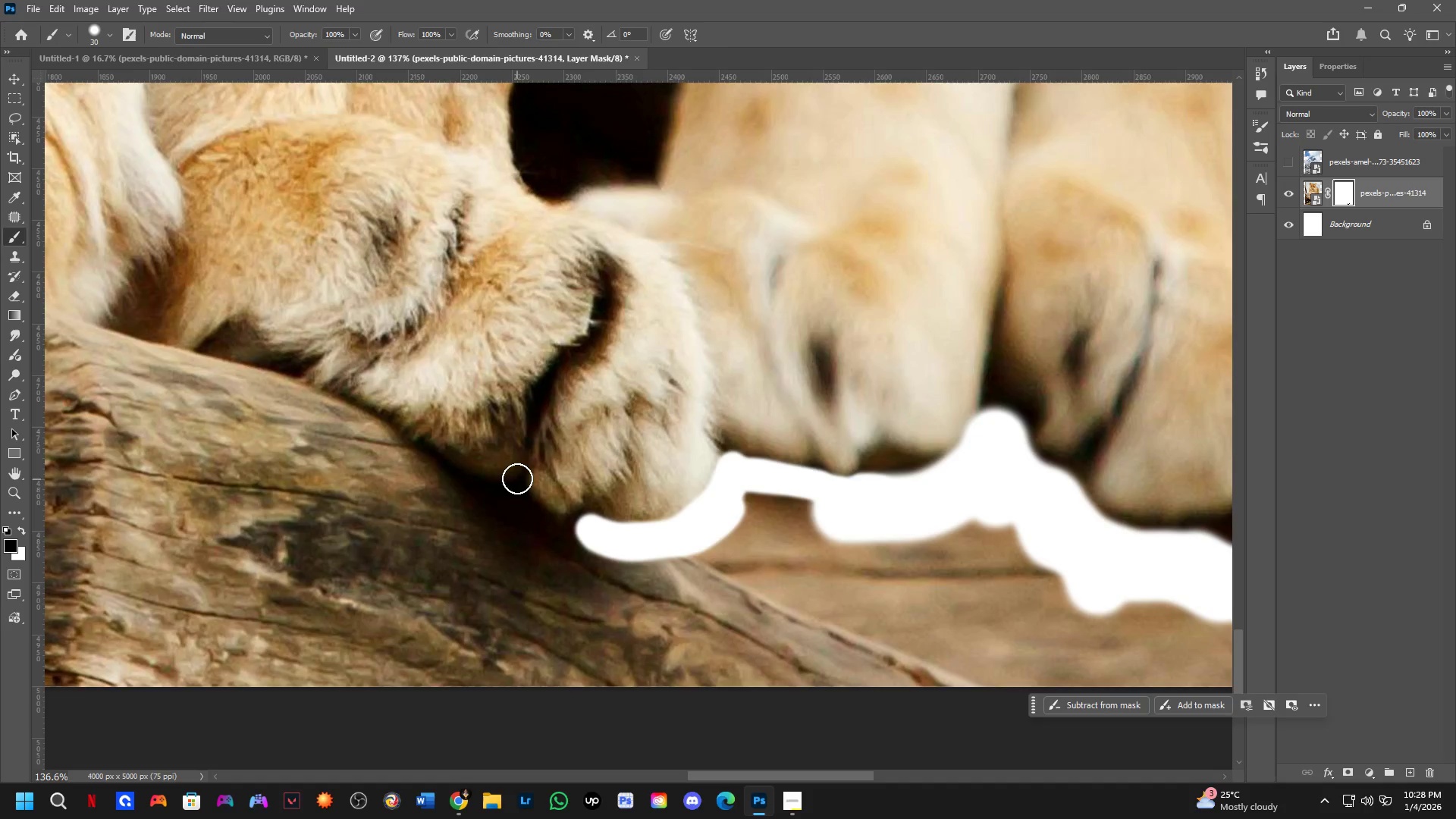 
scroll: coordinate [289, 573], scroll_direction: down, amount: 4.0
 